 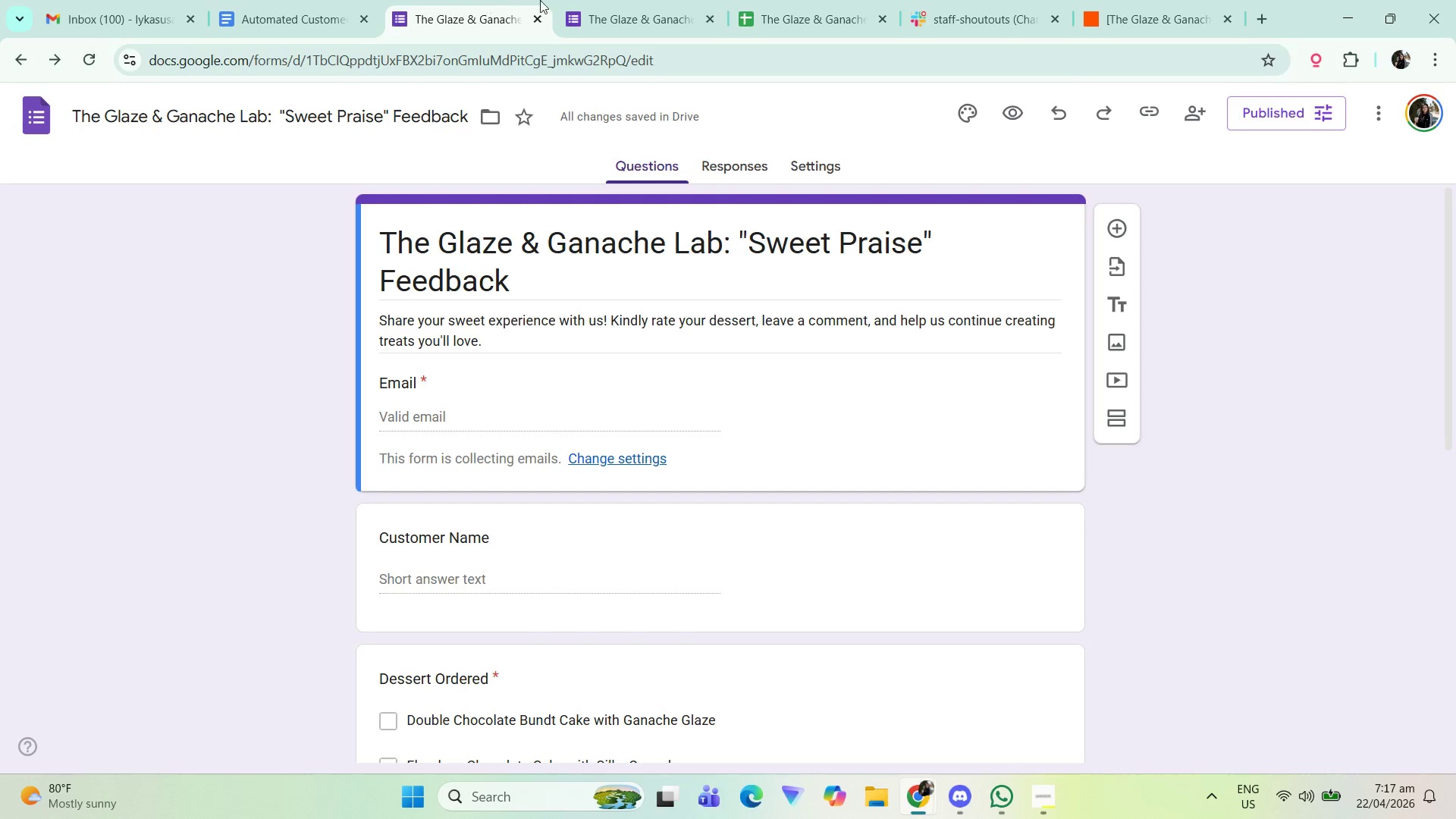 
left_click([662, 14])
 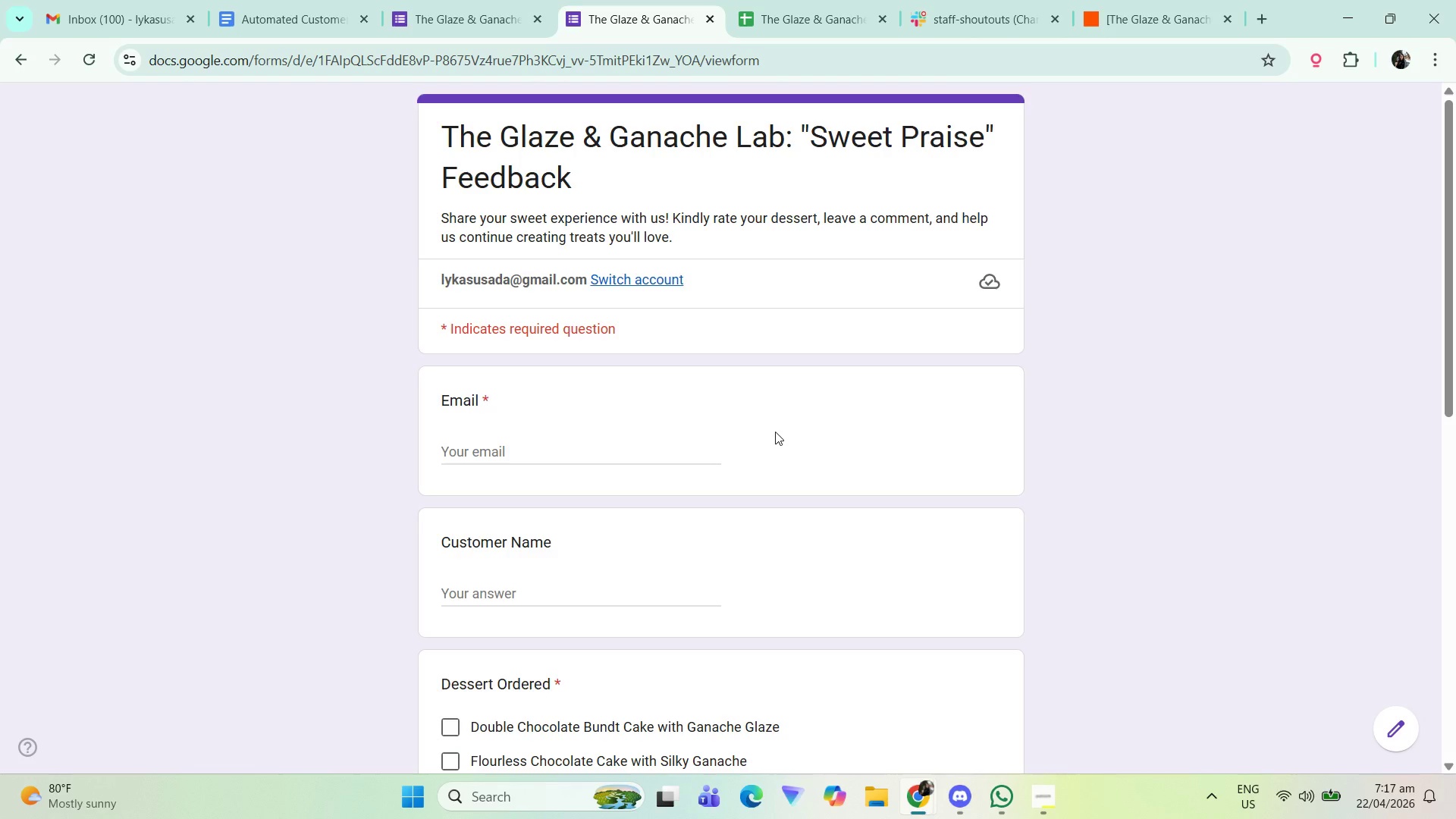 
left_click([431, 0])
 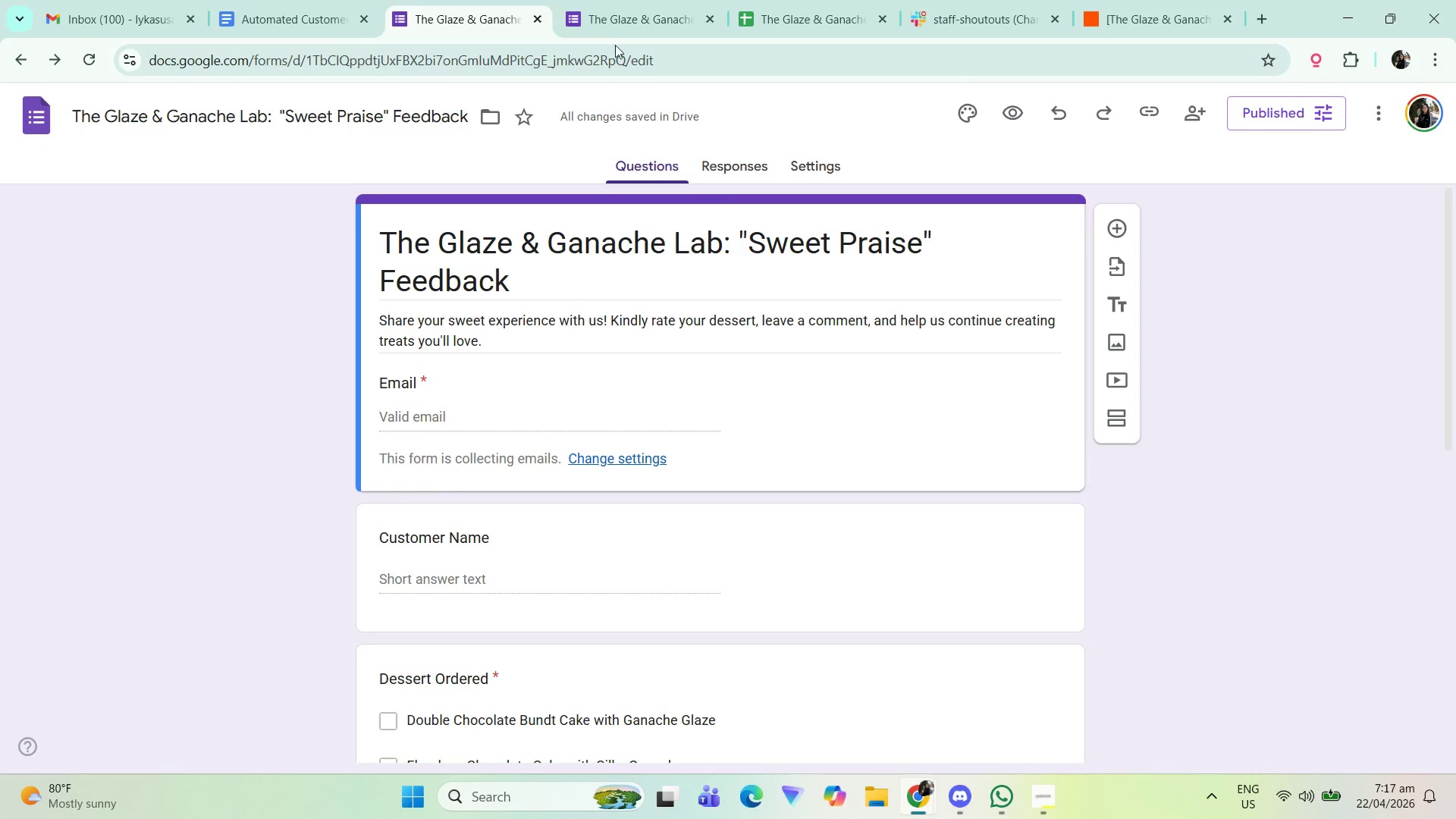 
left_click([626, 0])
 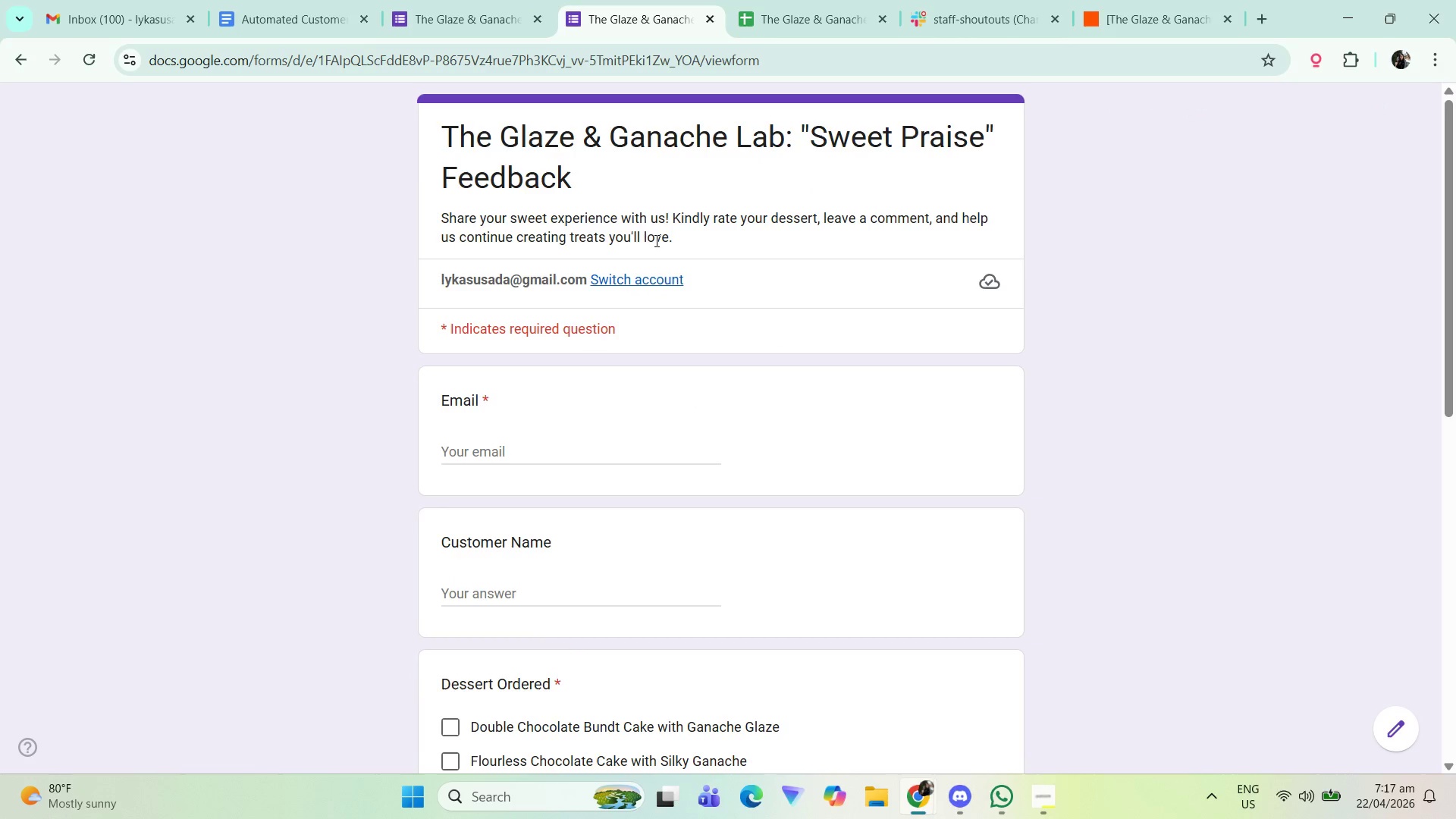 
scroll: coordinate [654, 408], scroll_direction: up, amount: 4.0
 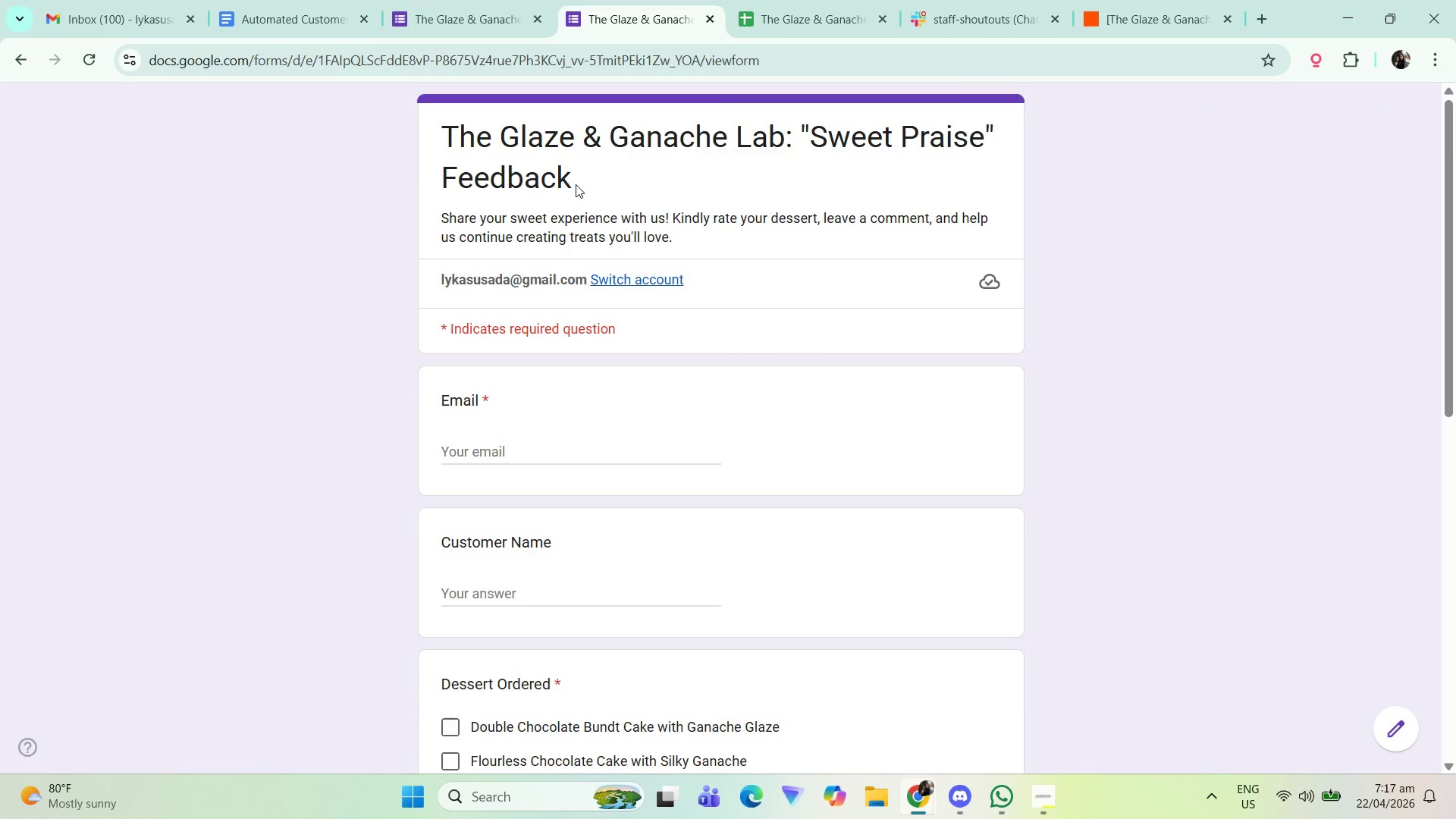 
scroll: coordinate [584, 498], scroll_direction: down, amount: 8.0
 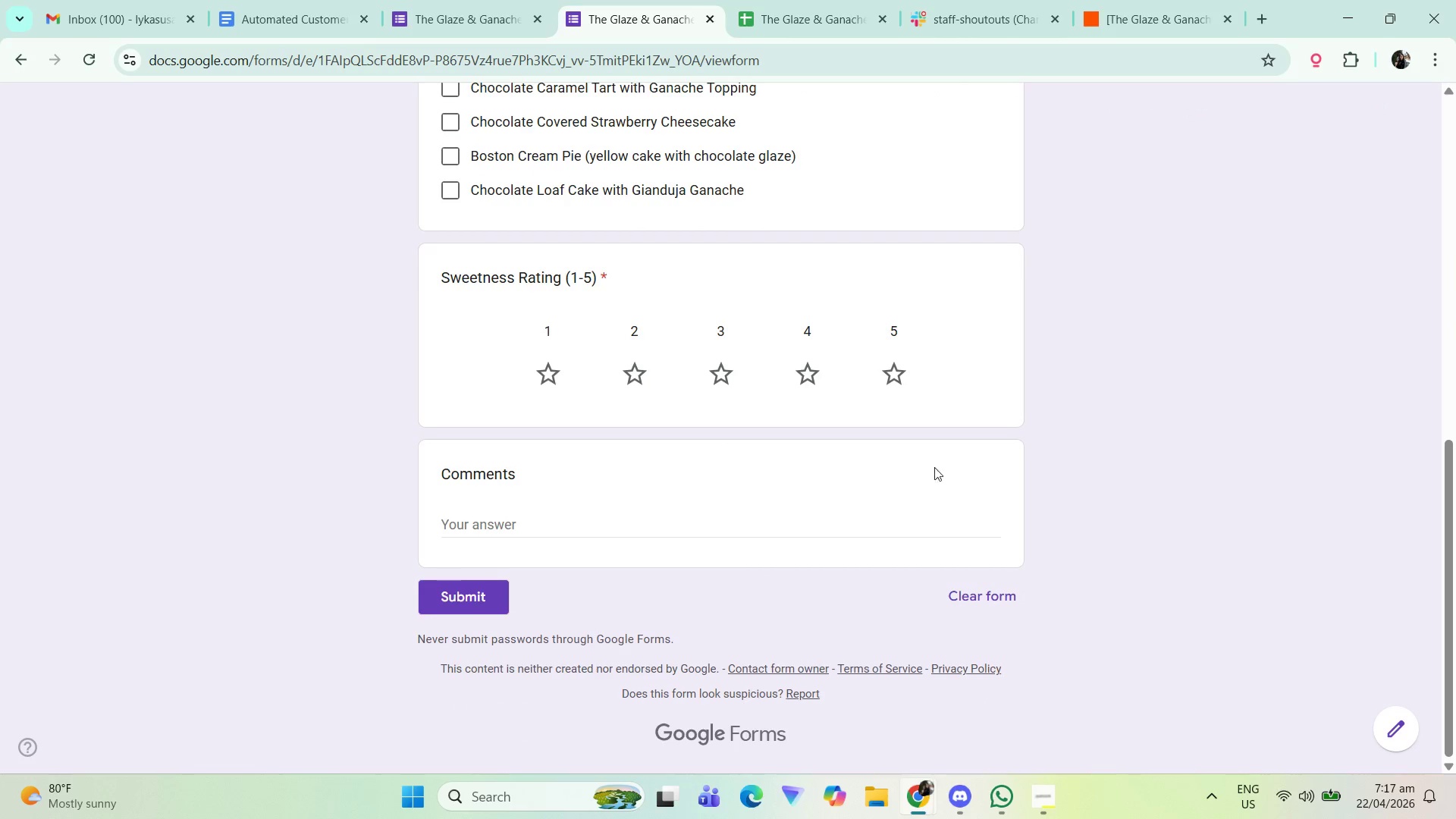 
hold_key(key=ControlLeft, duration=0.48)
 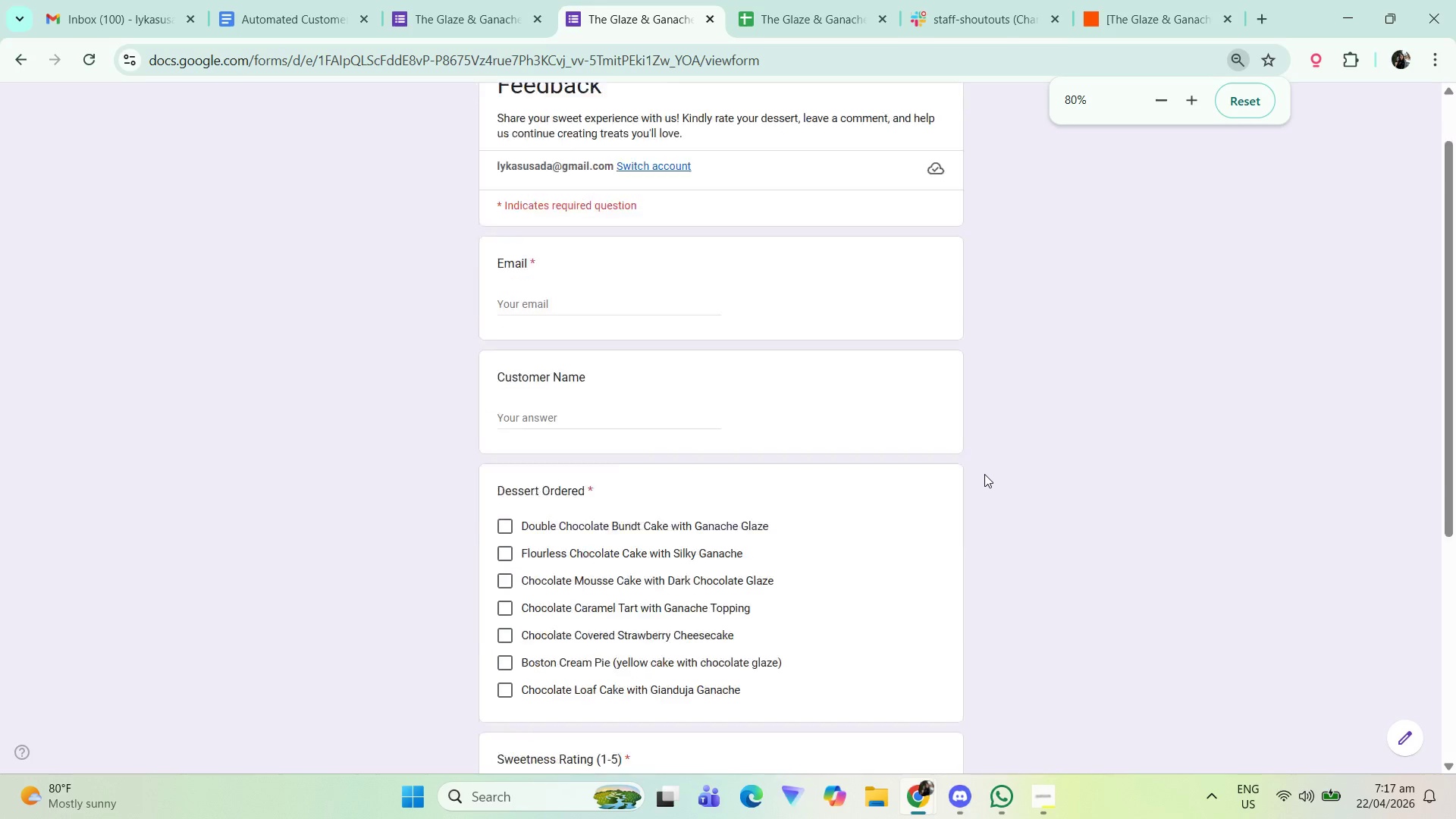 
scroll: coordinate [988, 469], scroll_direction: up, amount: 12.0
 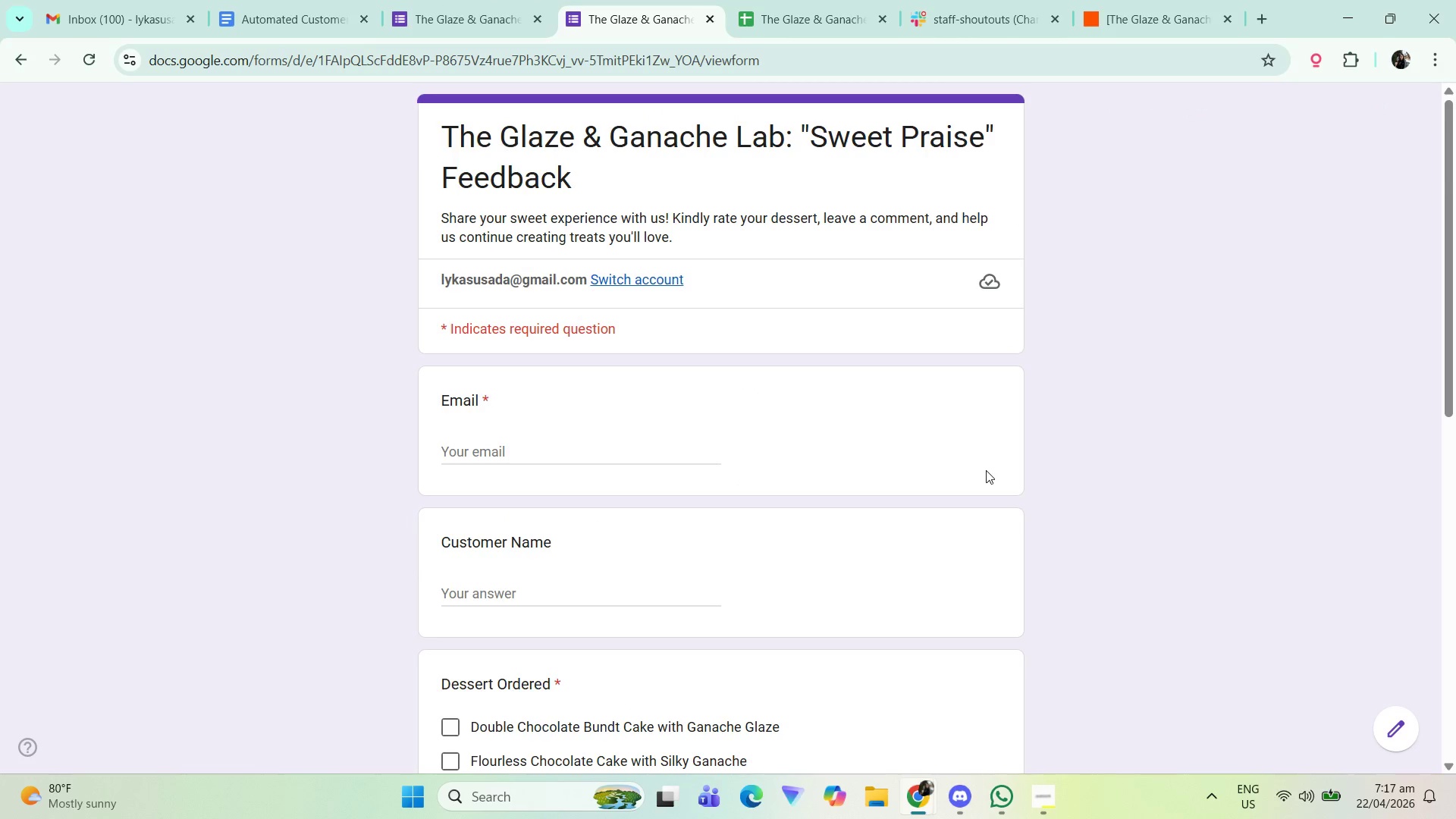 
scroll: coordinate [984, 472], scroll_direction: down, amount: 2.0
 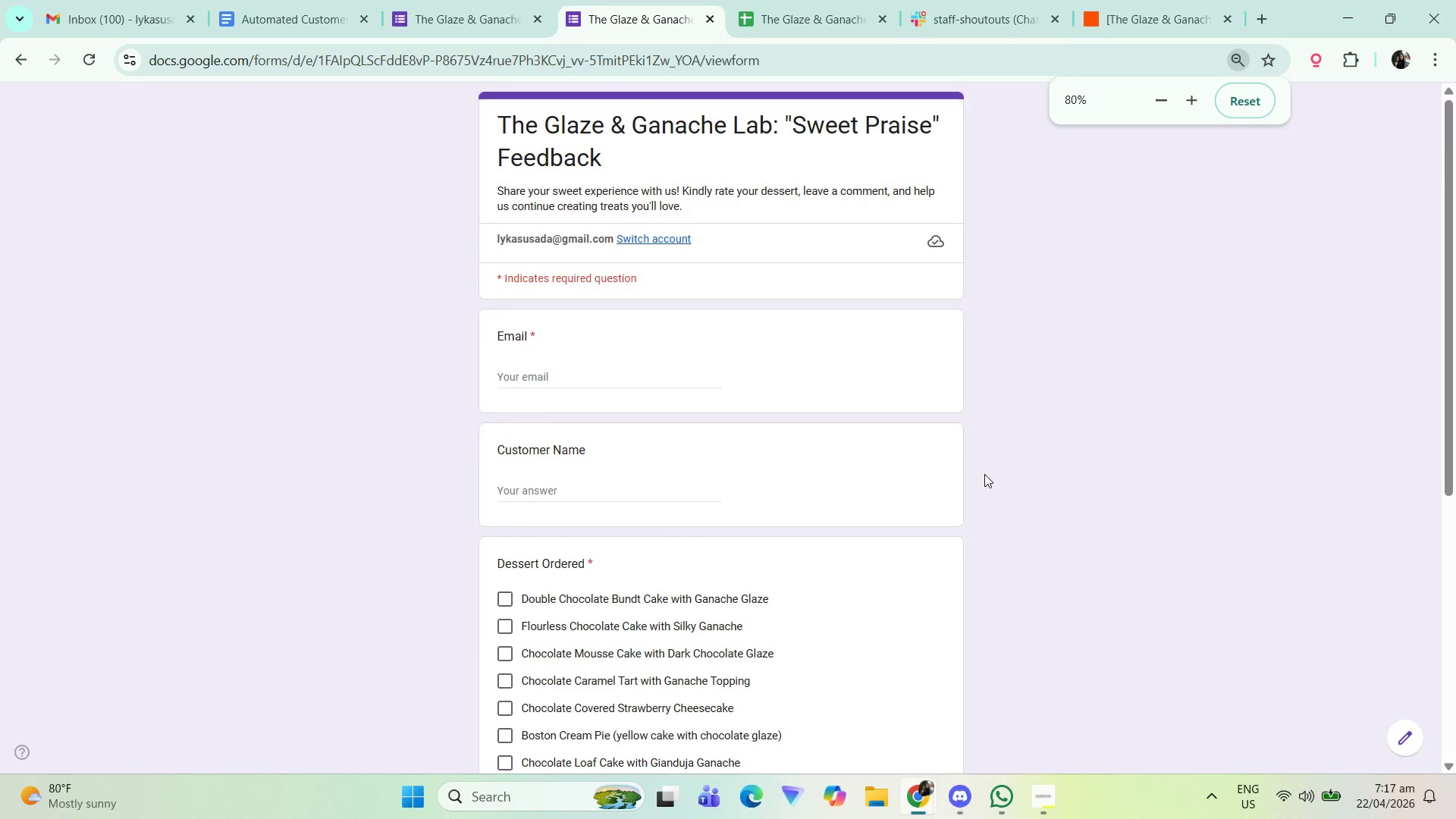 
hold_key(key=ControlLeft, duration=0.36)
 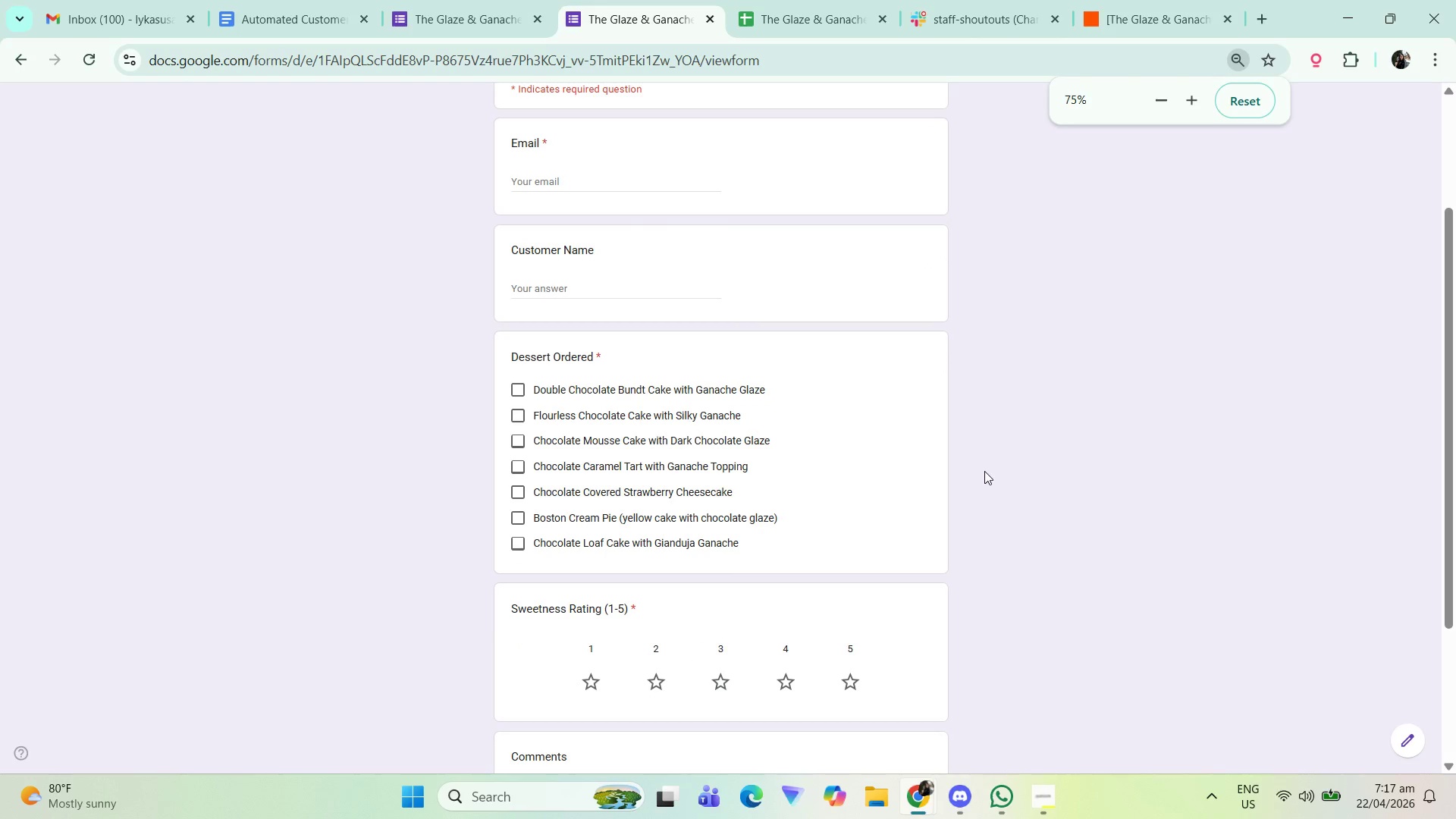 
hold_key(key=ControlLeft, duration=0.42)
scroll: coordinate [984, 470], scroll_direction: none, amount: 0.0
 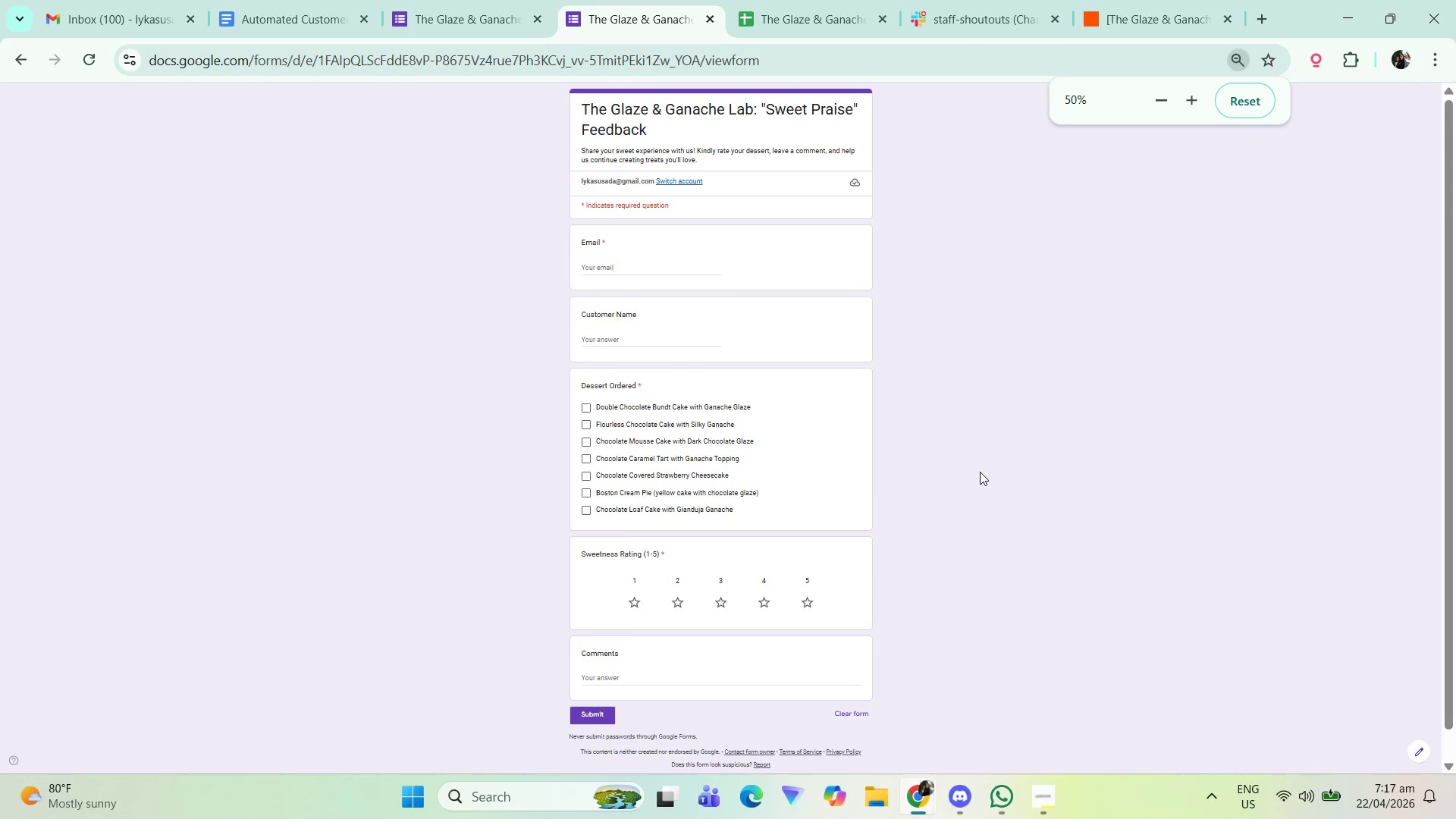 
hold_key(key=ControlLeft, duration=0.47)
scroll: coordinate [968, 369], scroll_direction: up, amount: 1.0
 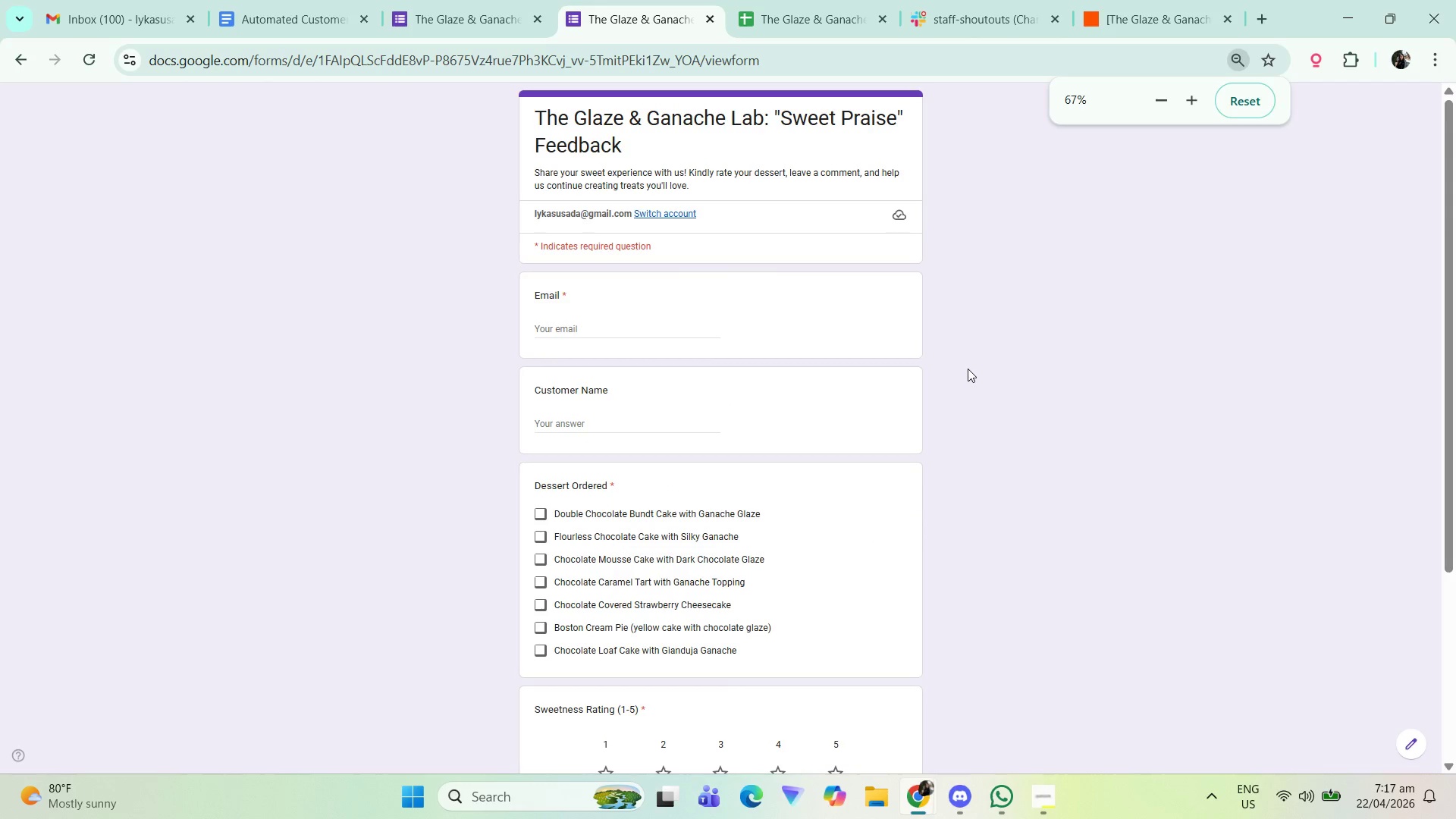 
hold_key(key=ControlLeft, duration=0.38)
 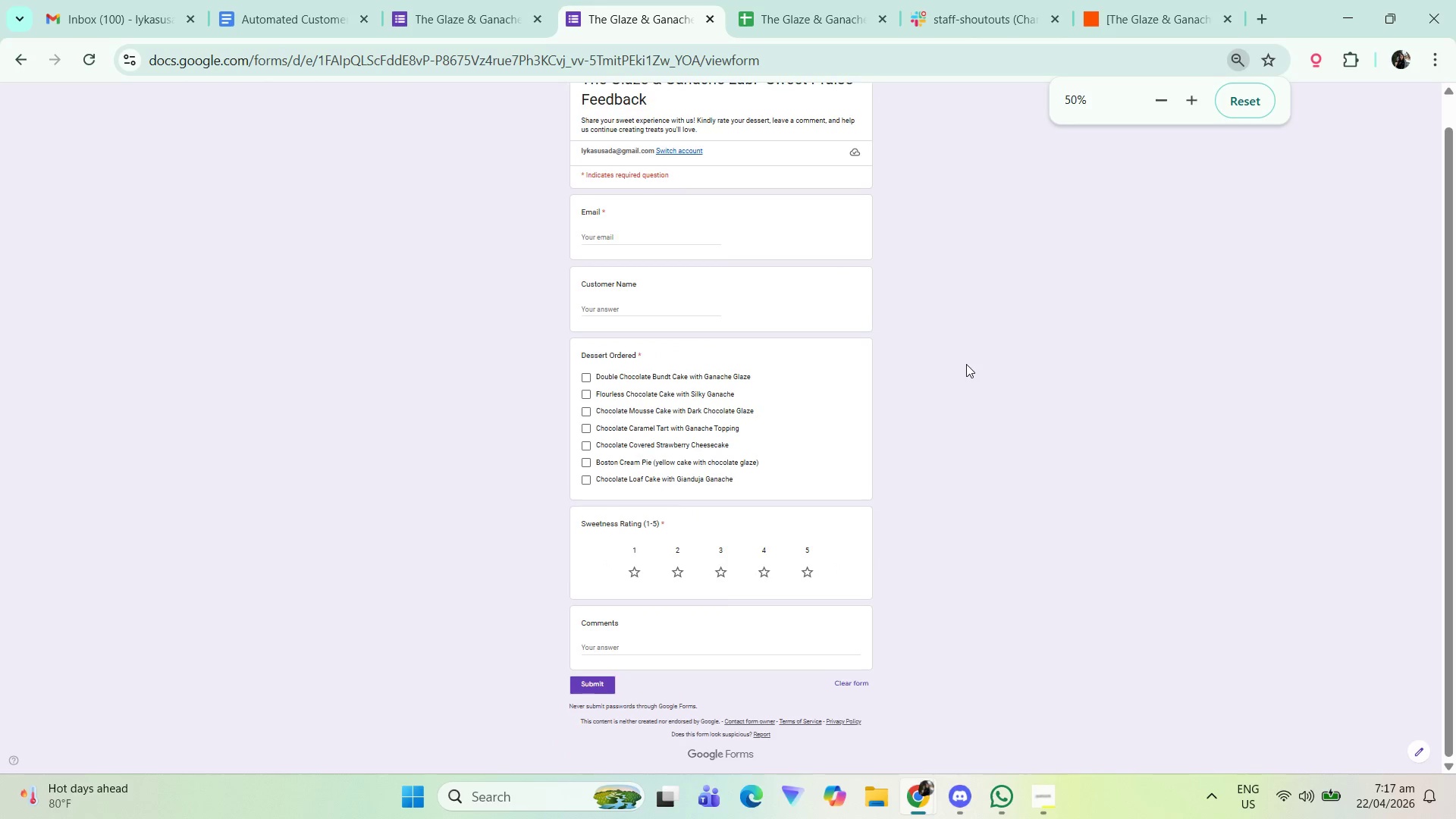 
scroll: coordinate [966, 364], scroll_direction: down, amount: 3.0
 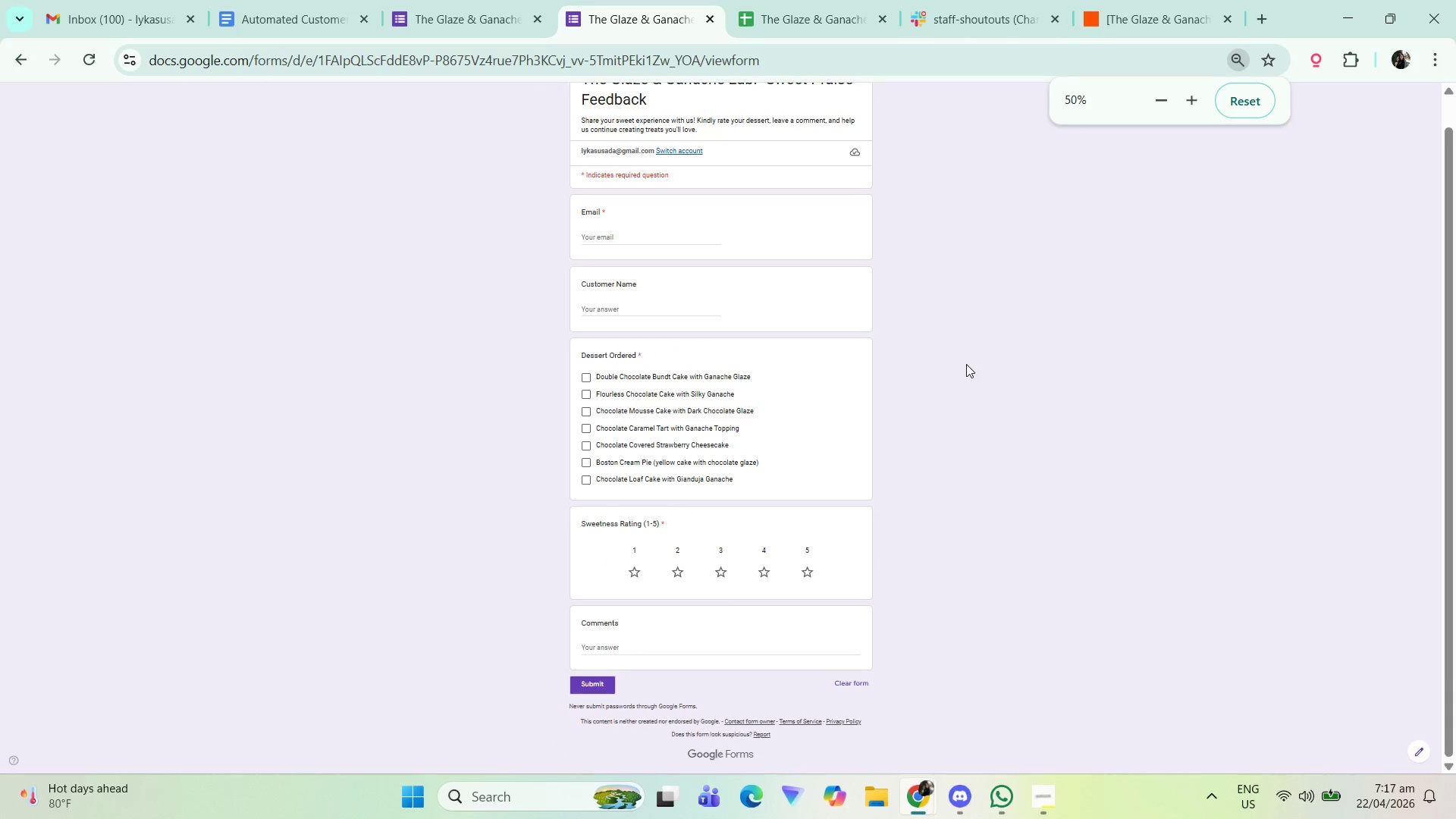 
scroll: coordinate [966, 364], scroll_direction: up, amount: 4.0
 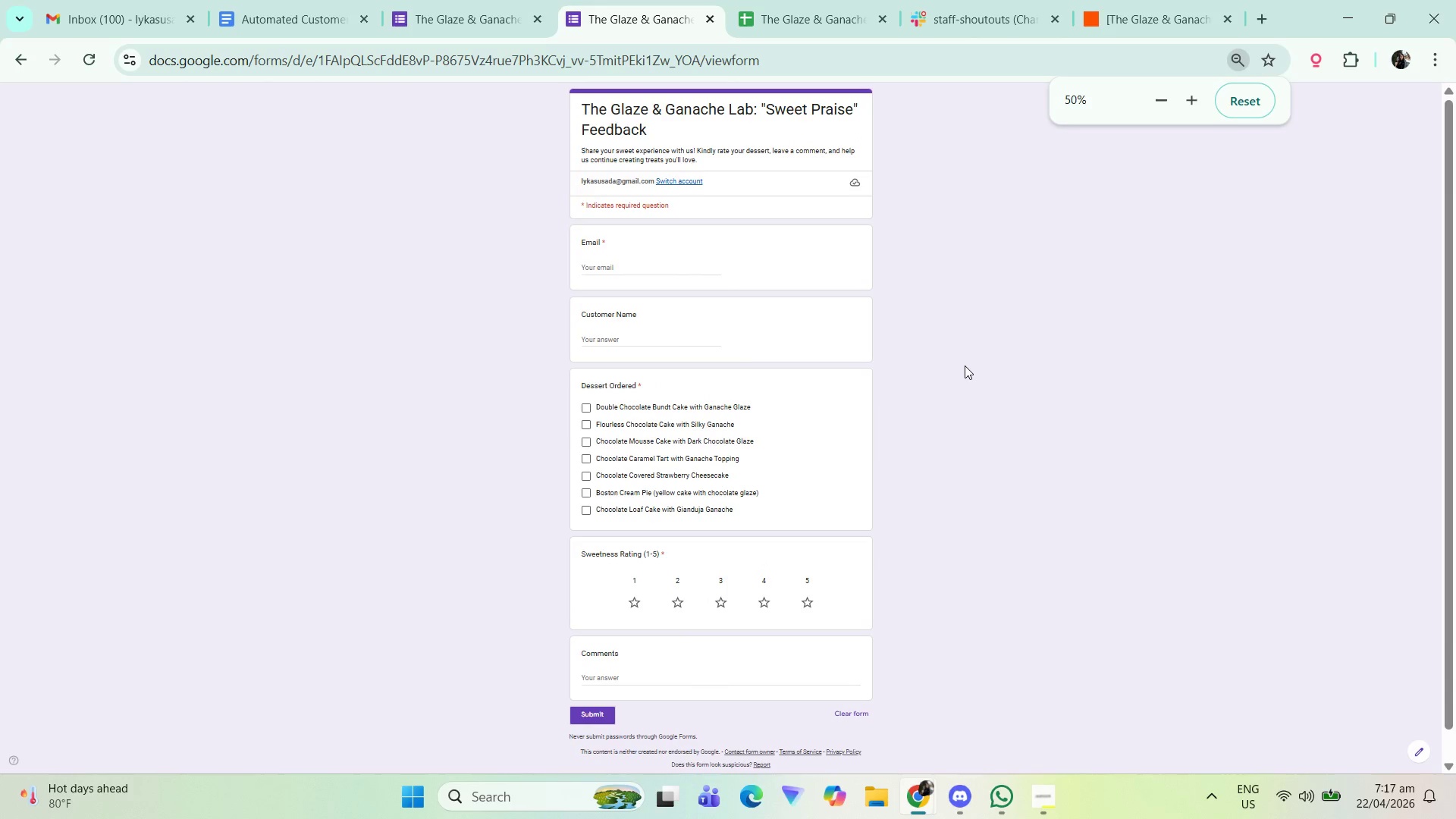 
key(Meta+Shift+S)
 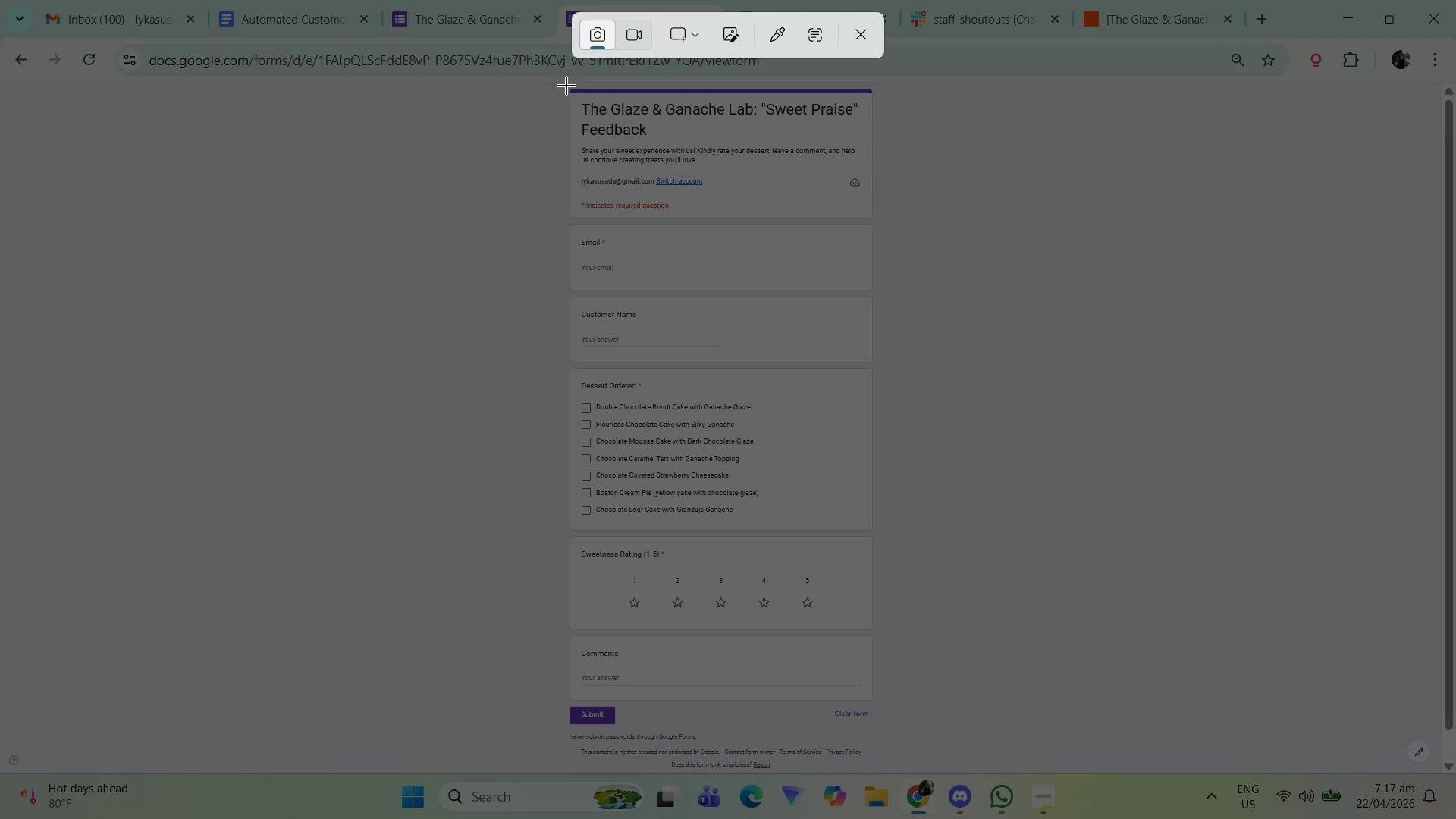 
left_click_drag(start_coordinate=[566, 86], to_coordinate=[877, 728])
 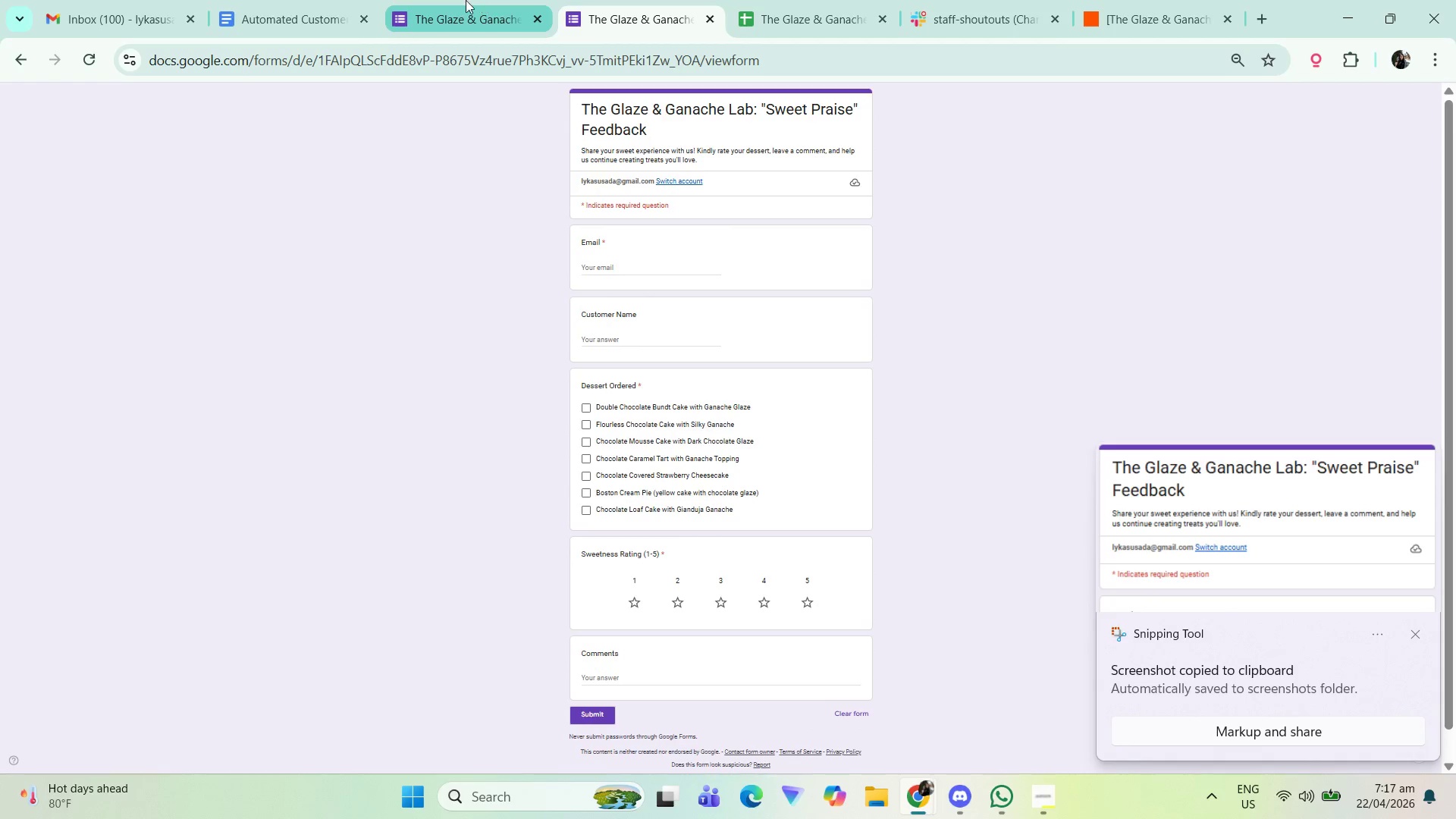 
double_click([323, 0])
 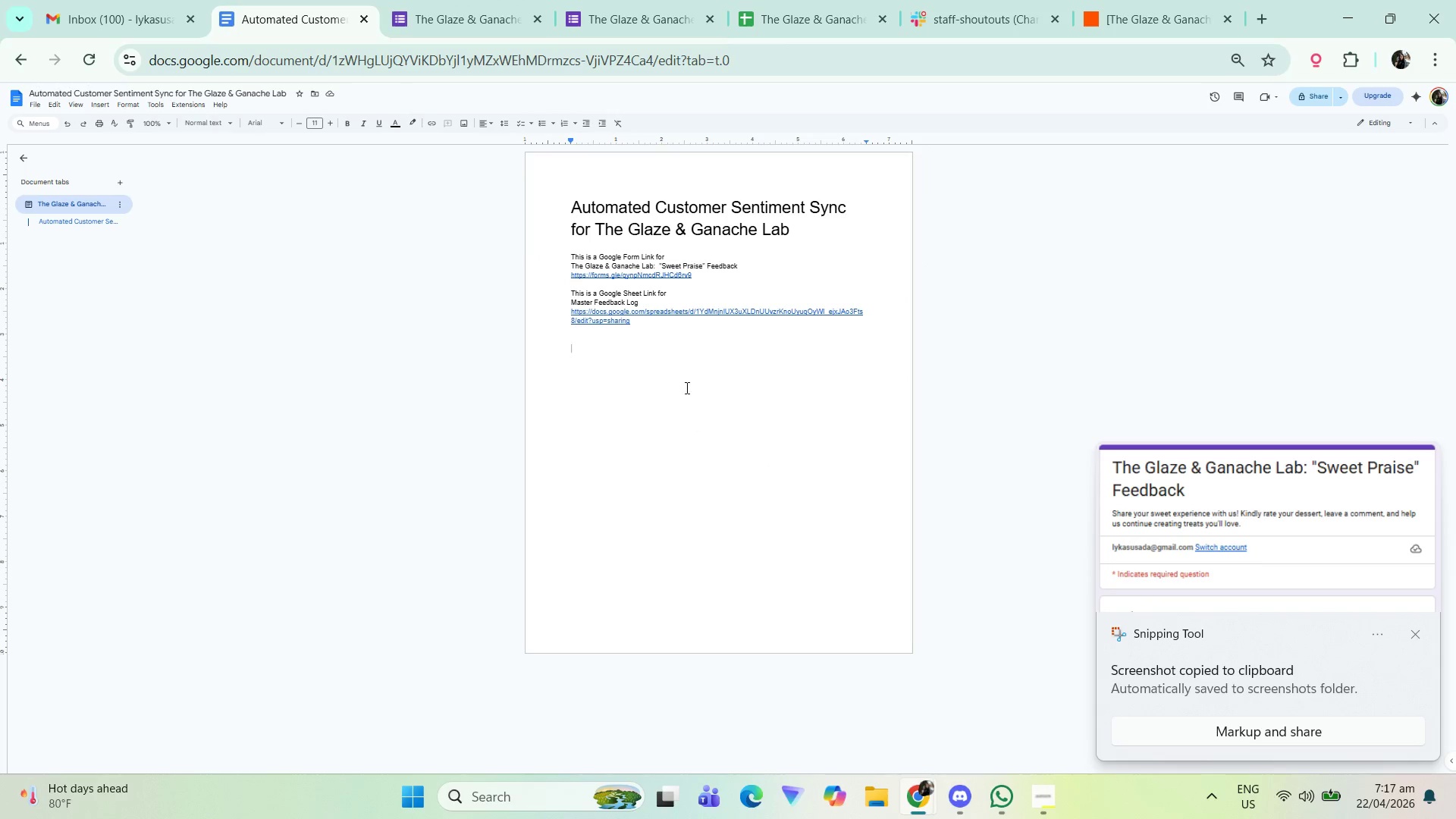 
key(Control+ControlLeft)
 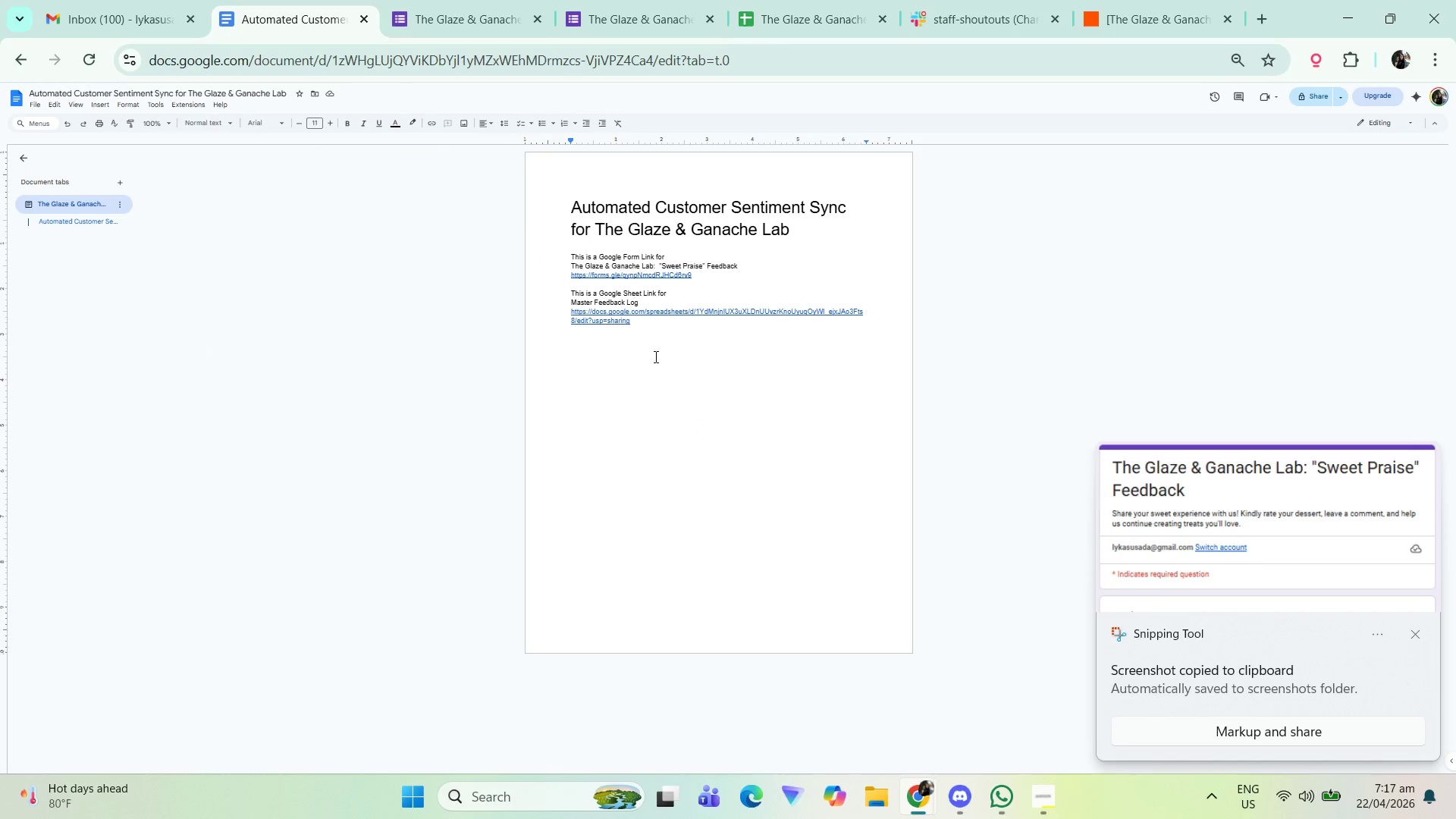 
hold_key(key=ControlLeft, duration=0.48)
scroll: coordinate [649, 344], scroll_direction: up, amount: 7.0
 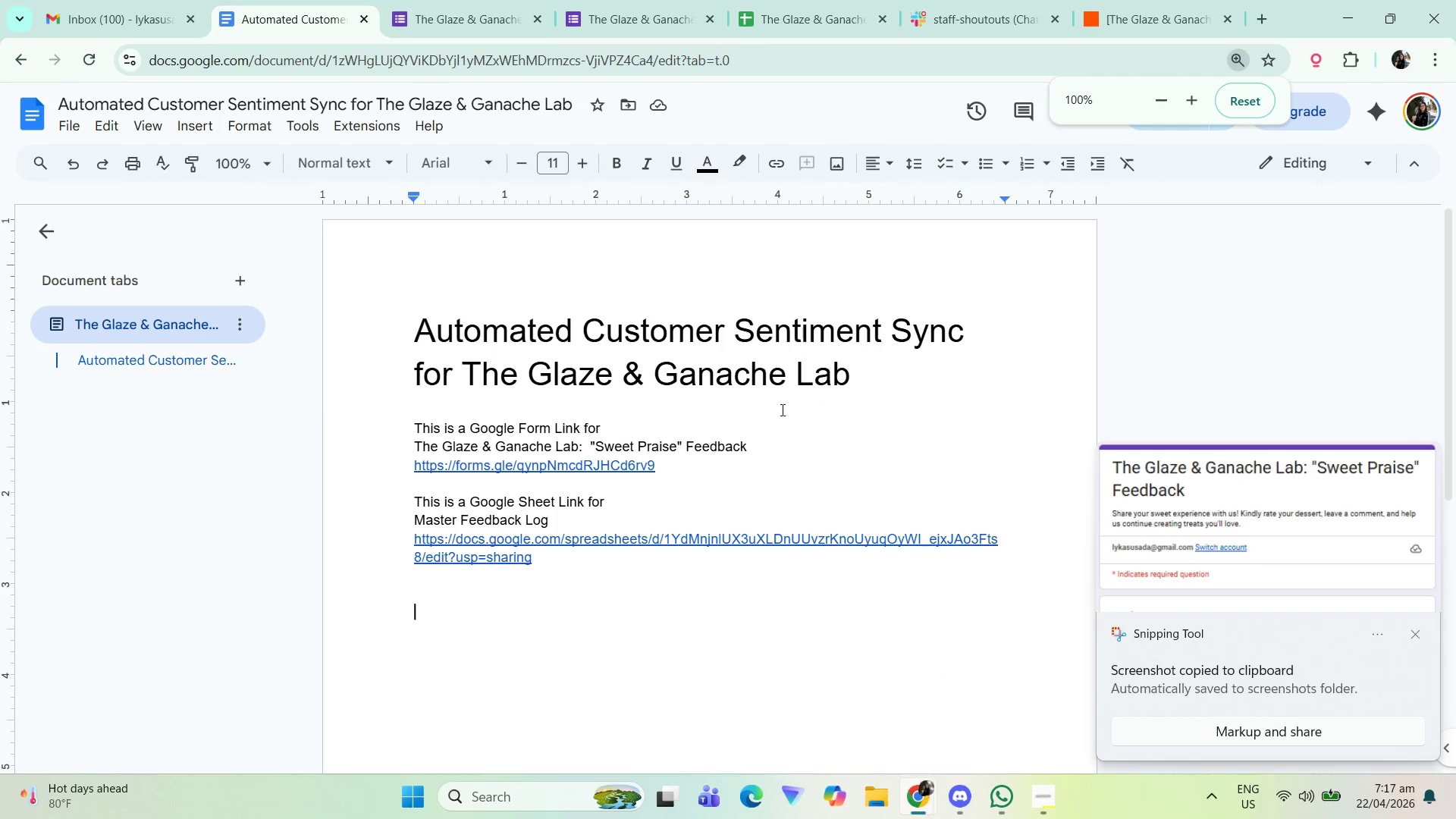 
left_click([699, 479])
 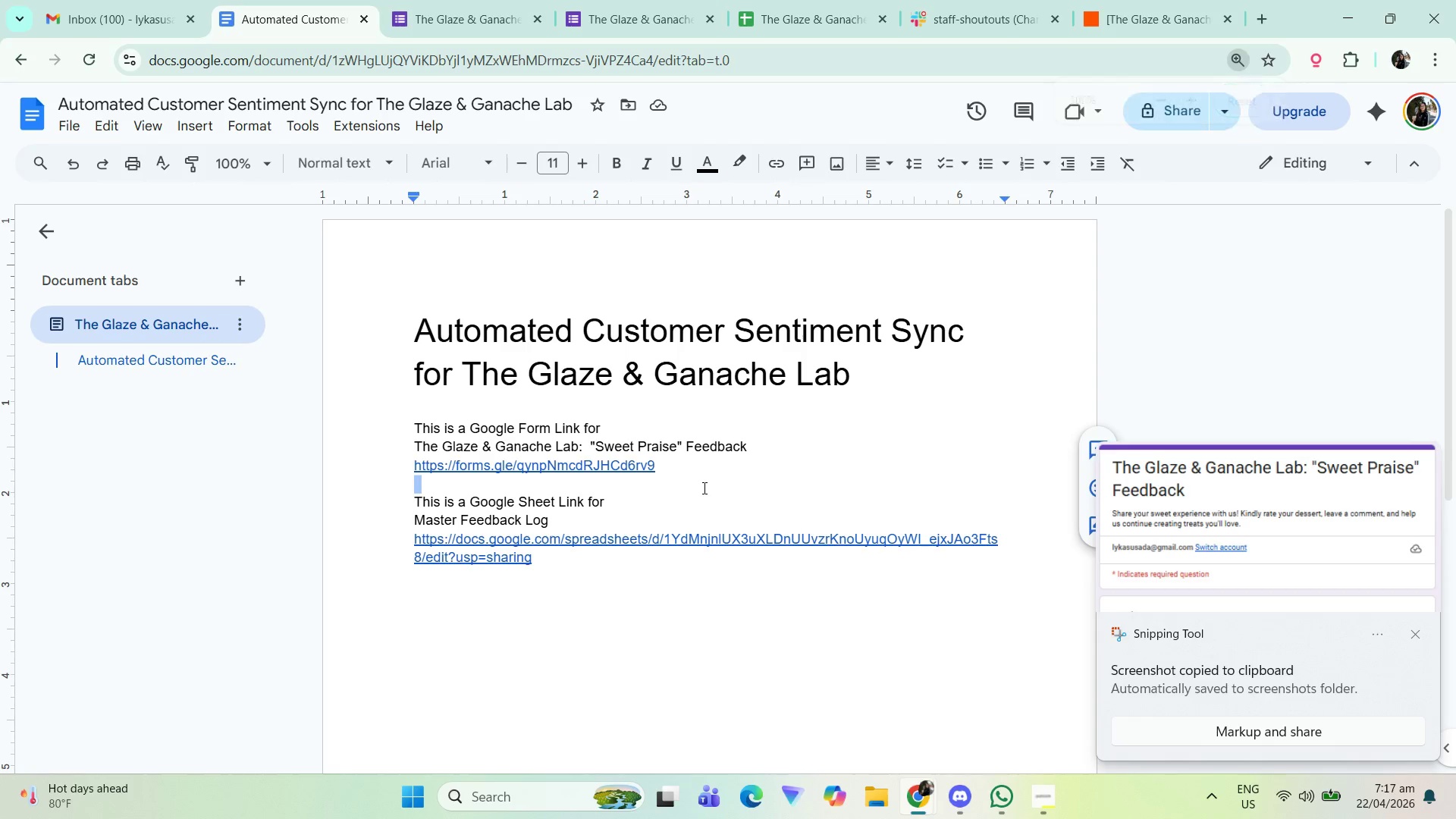 
left_click([706, 488])
 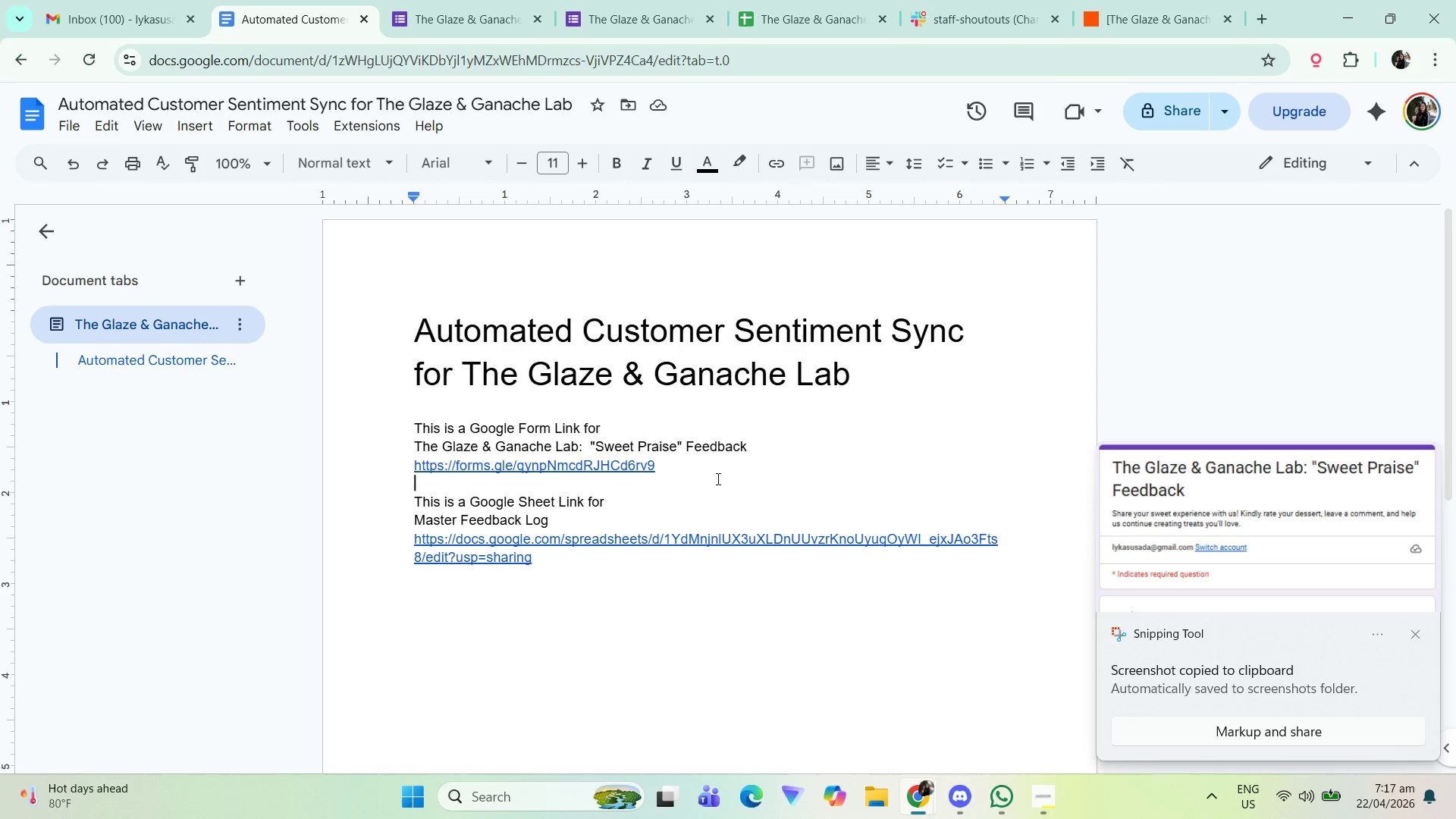 
key(Control+V)
 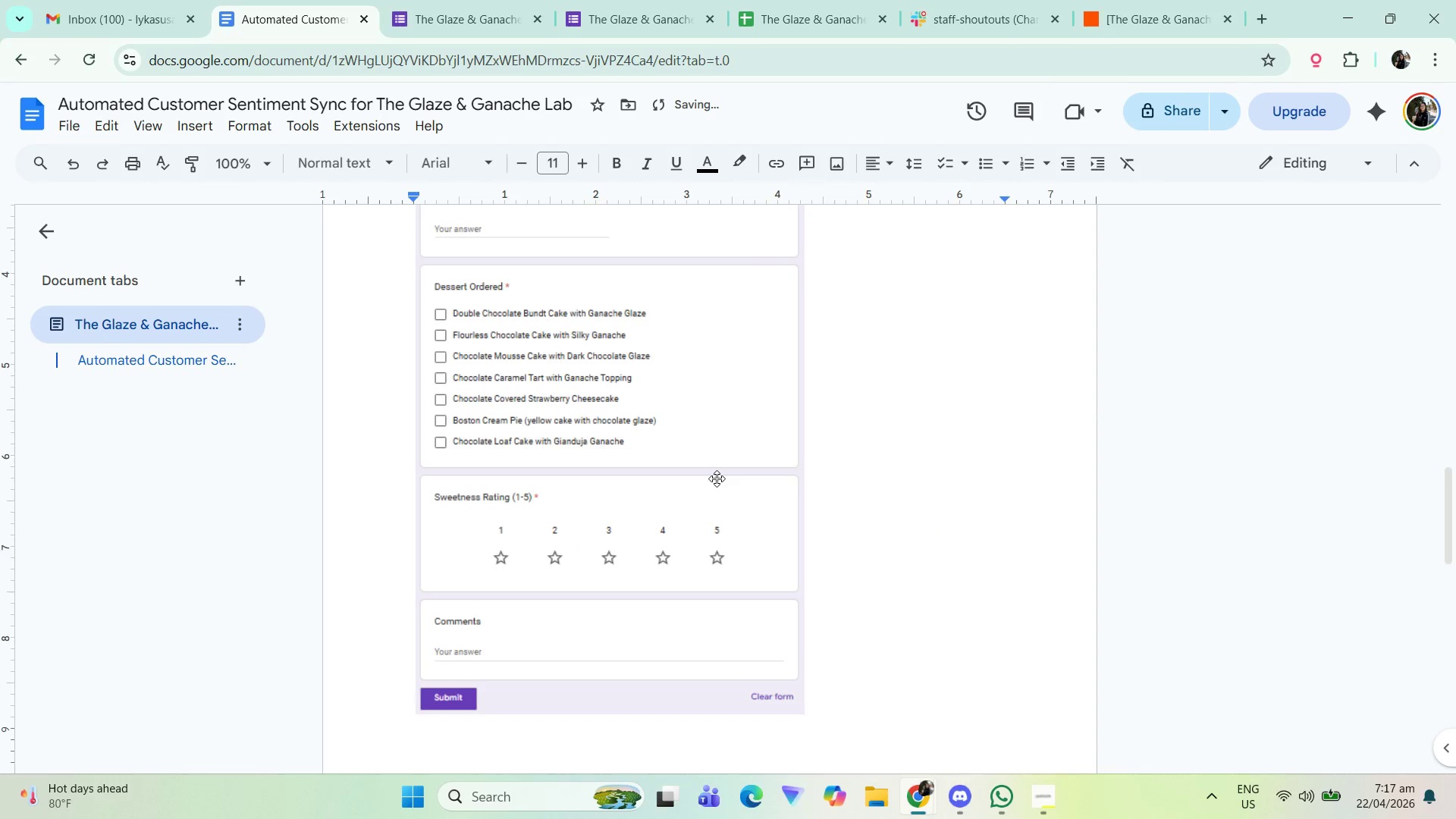 
scroll: coordinate [733, 413], scroll_direction: down, amount: 3.0
 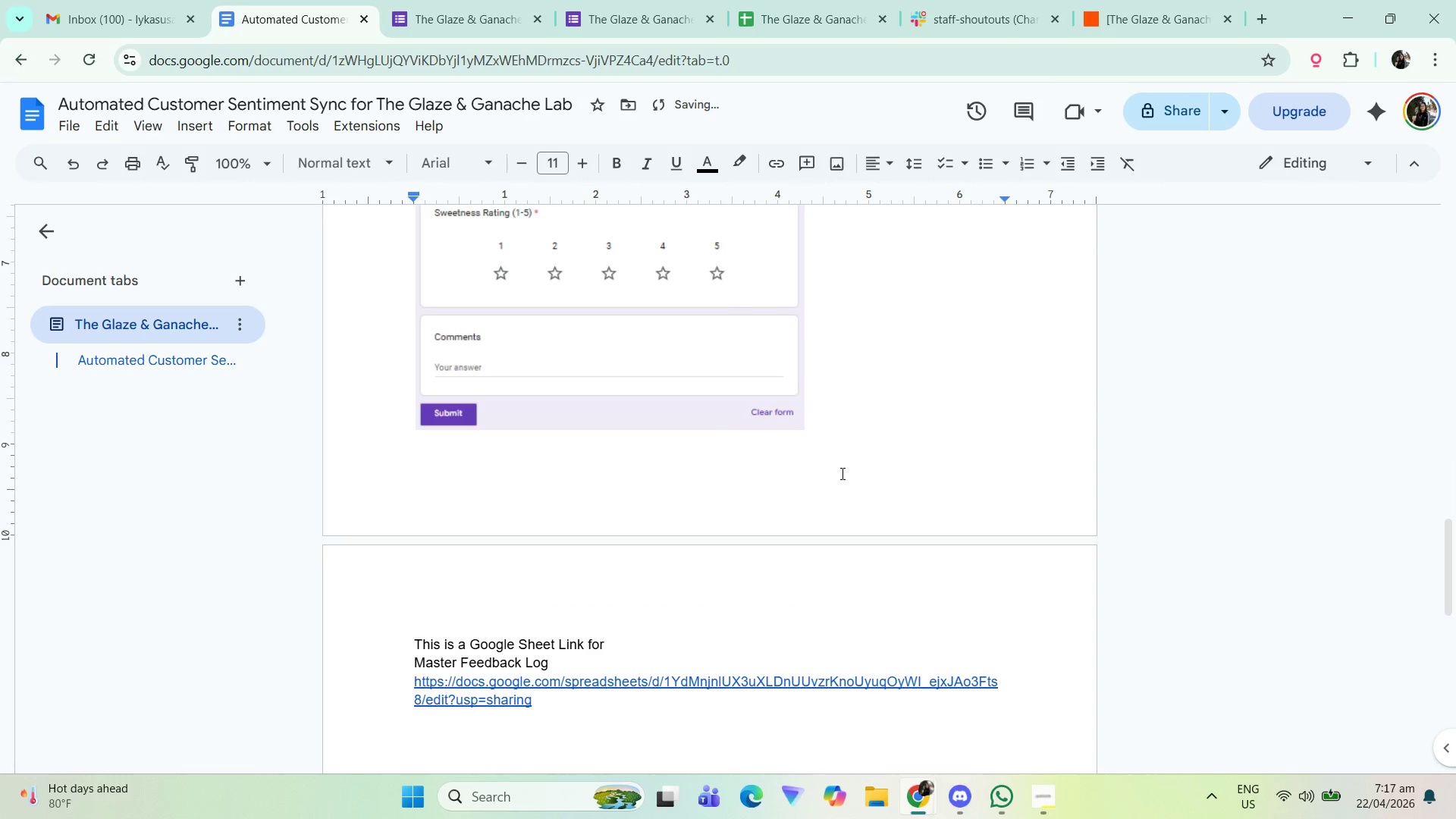 
scroll: coordinate [730, 478], scroll_direction: up, amount: 18.0
 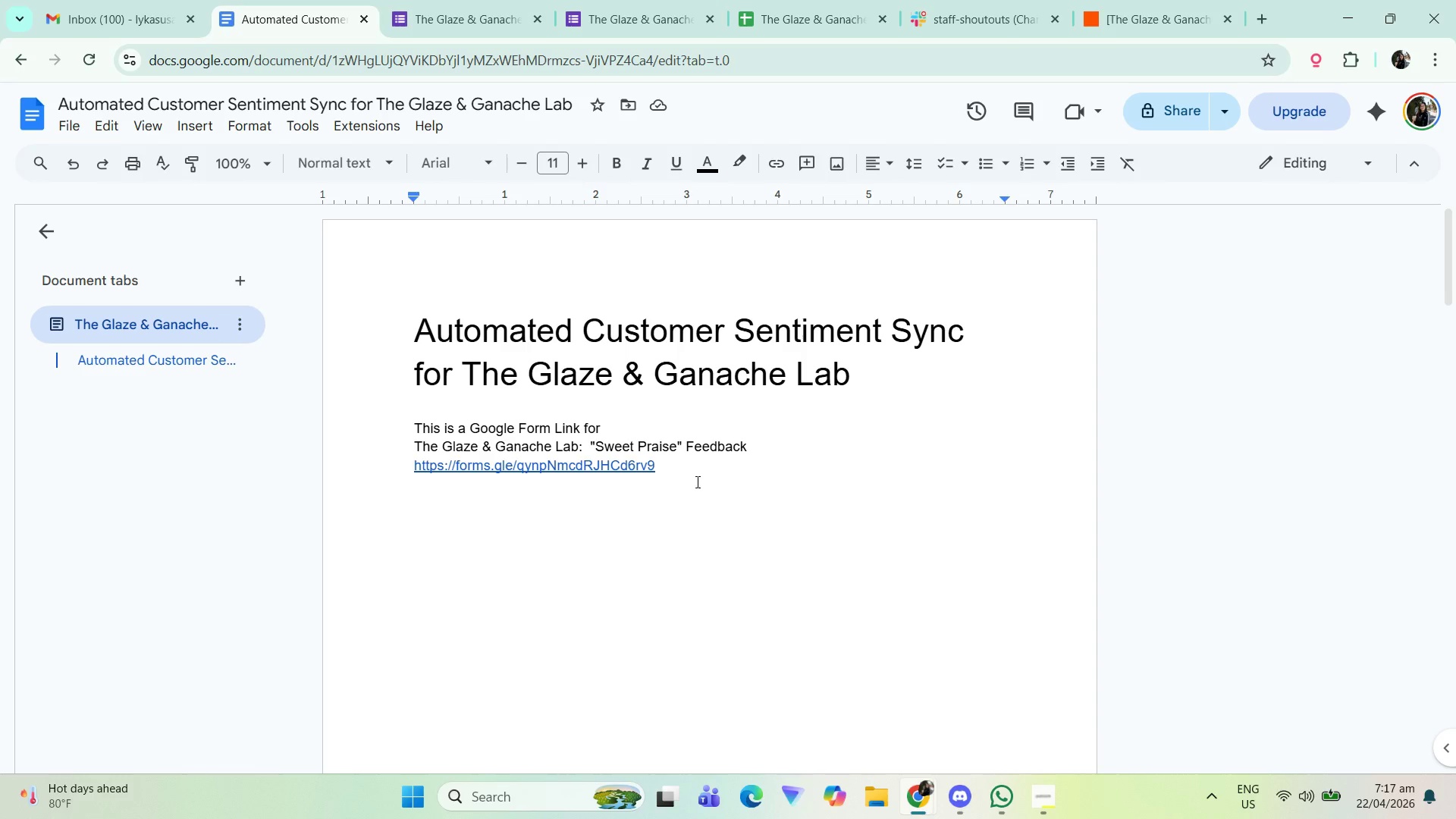 
left_click([692, 472])
 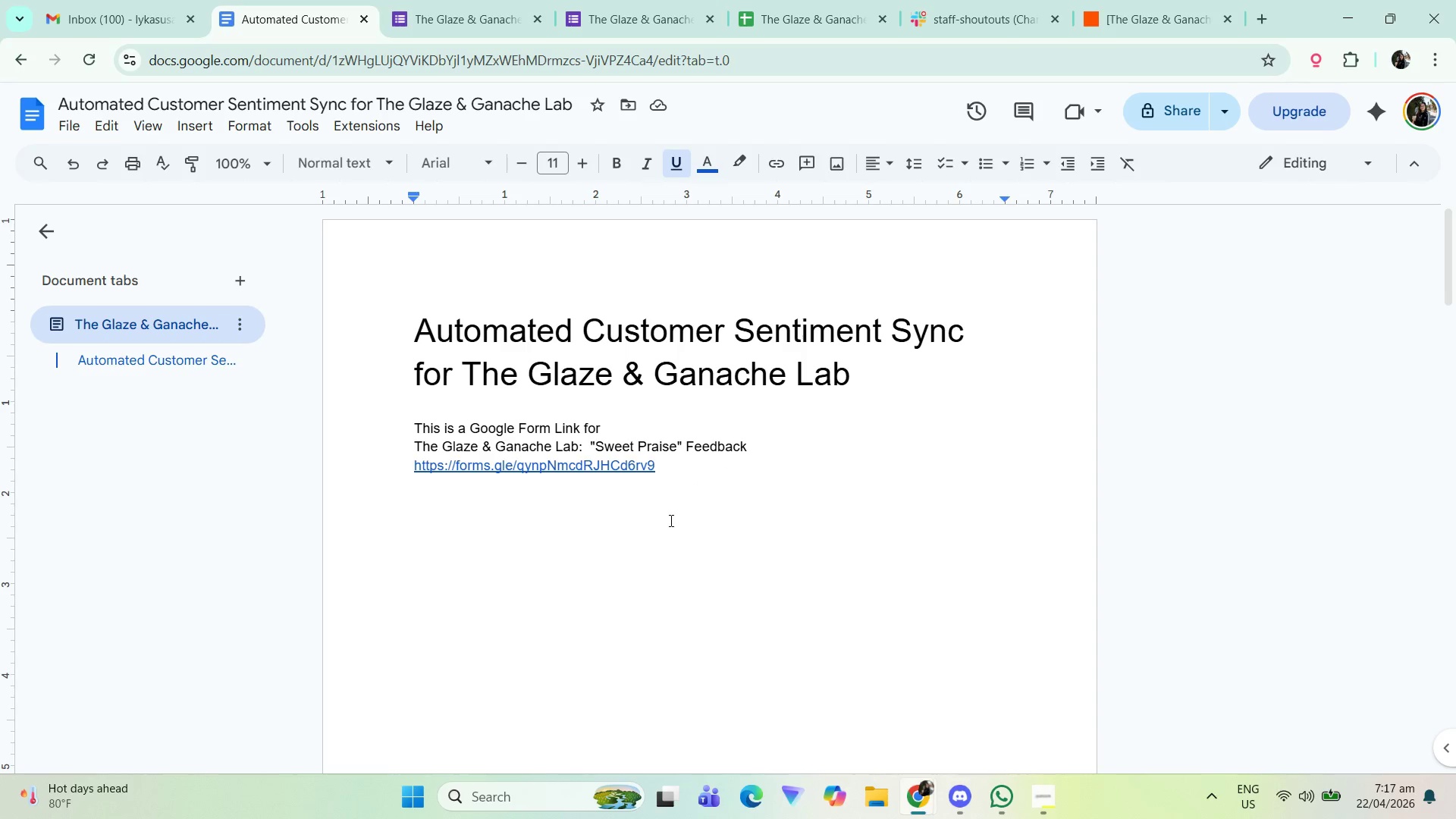 
key(ArrowDown)
 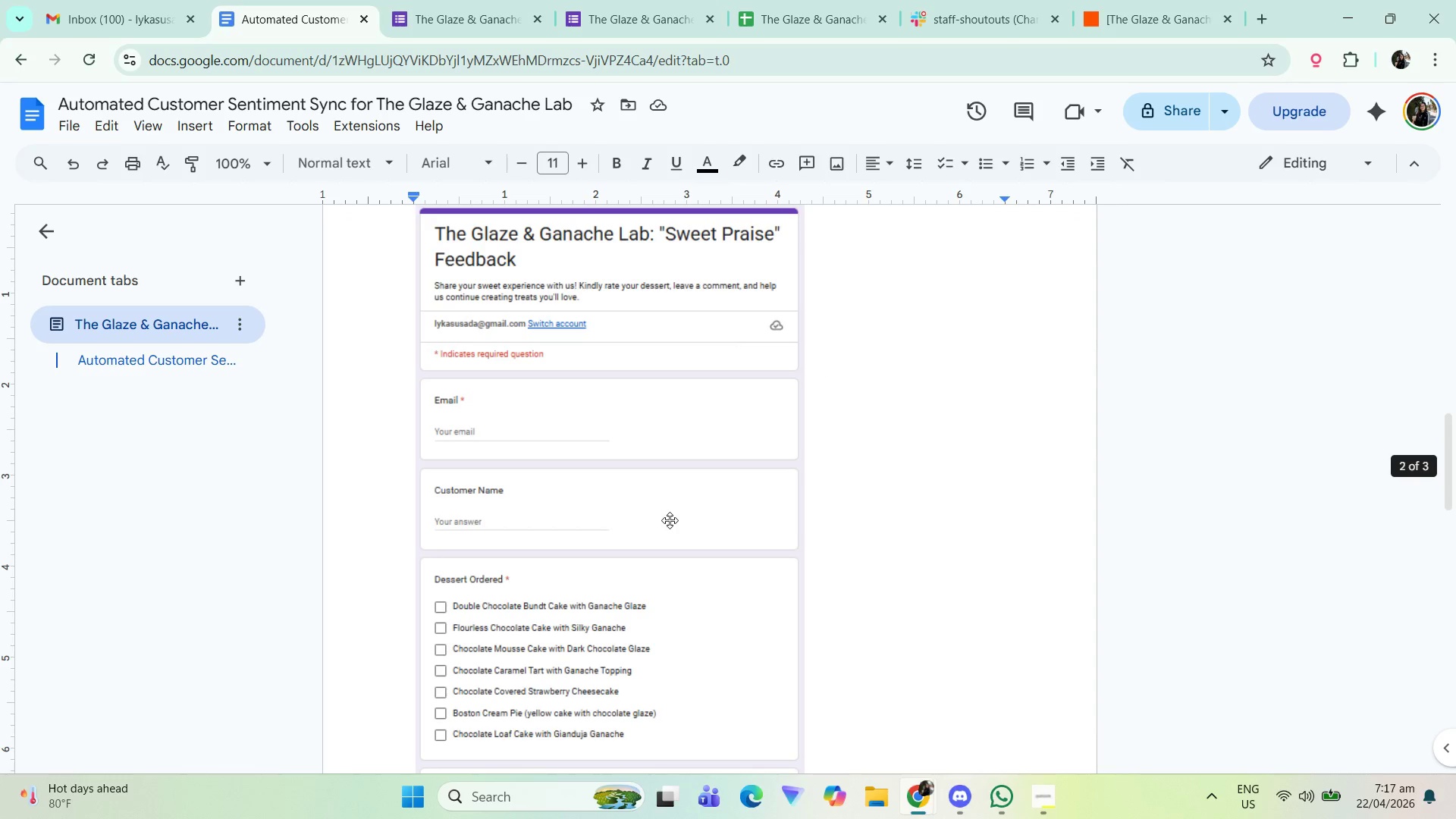 
key(ArrowUp)
 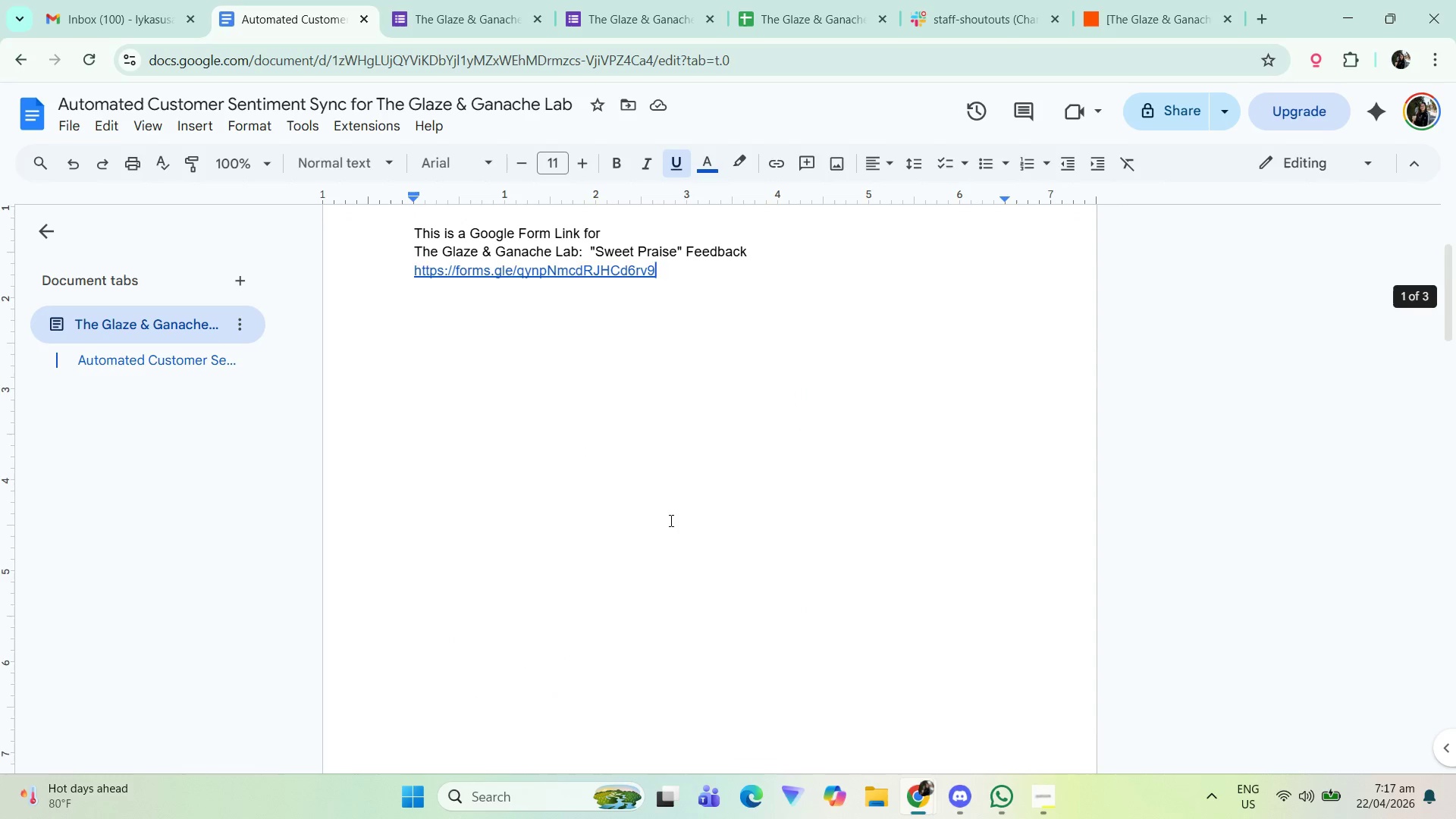 
key(Enter)
 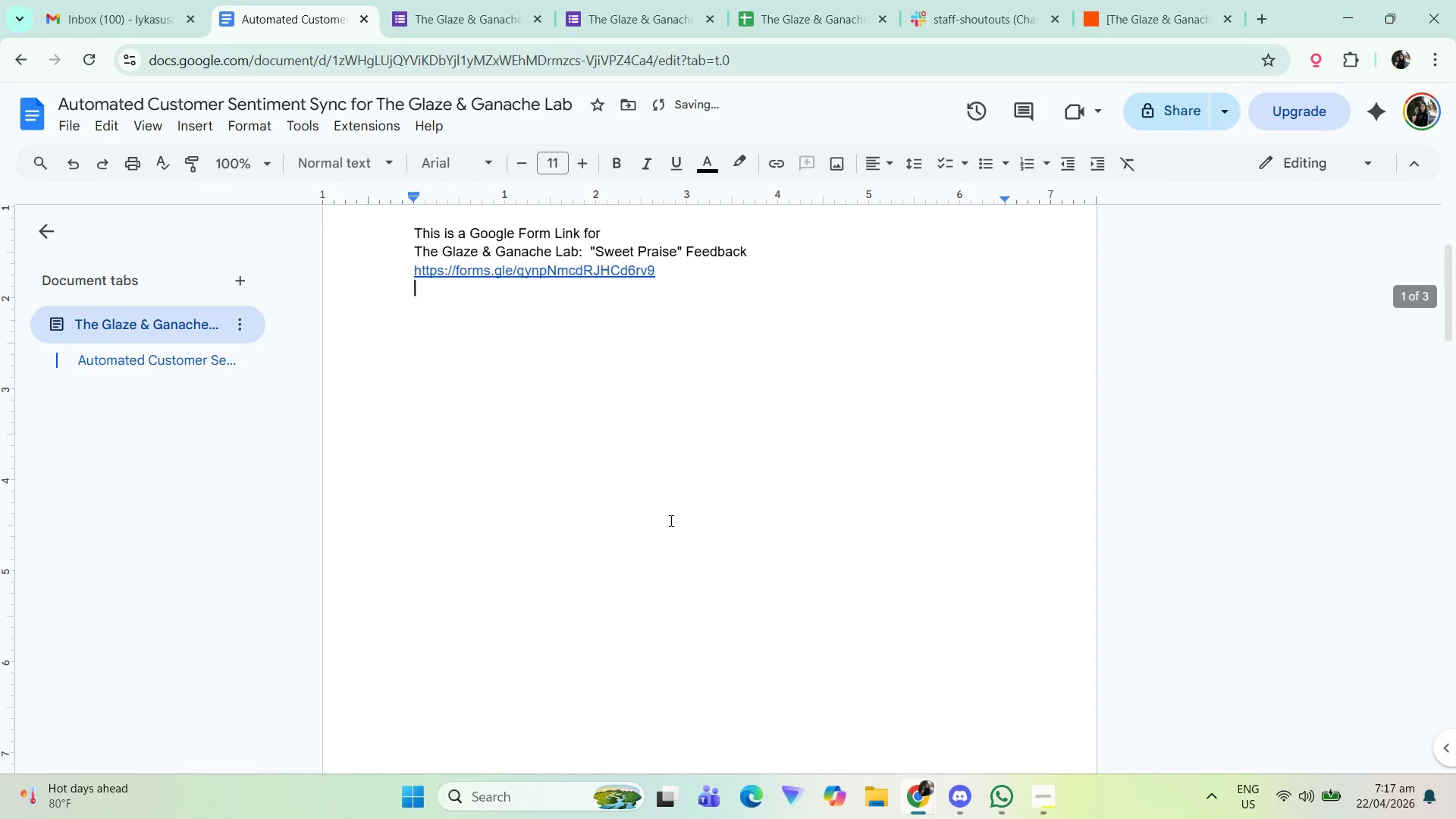 
key(Enter)
 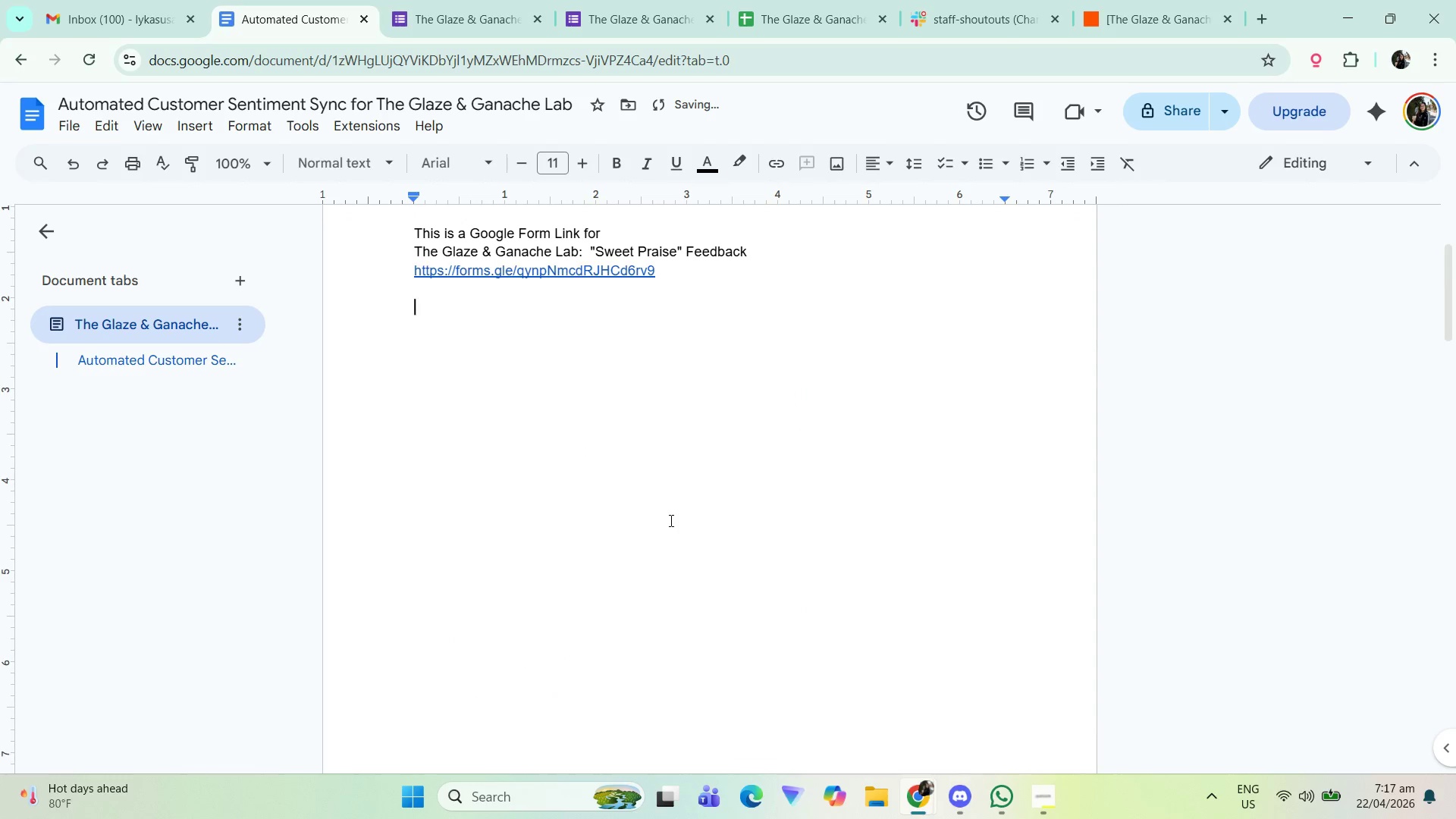 
type(This is a screes)
key(Backspace)
type(nshit)
key(Backspace)
key(Backspace)
type(ot)
 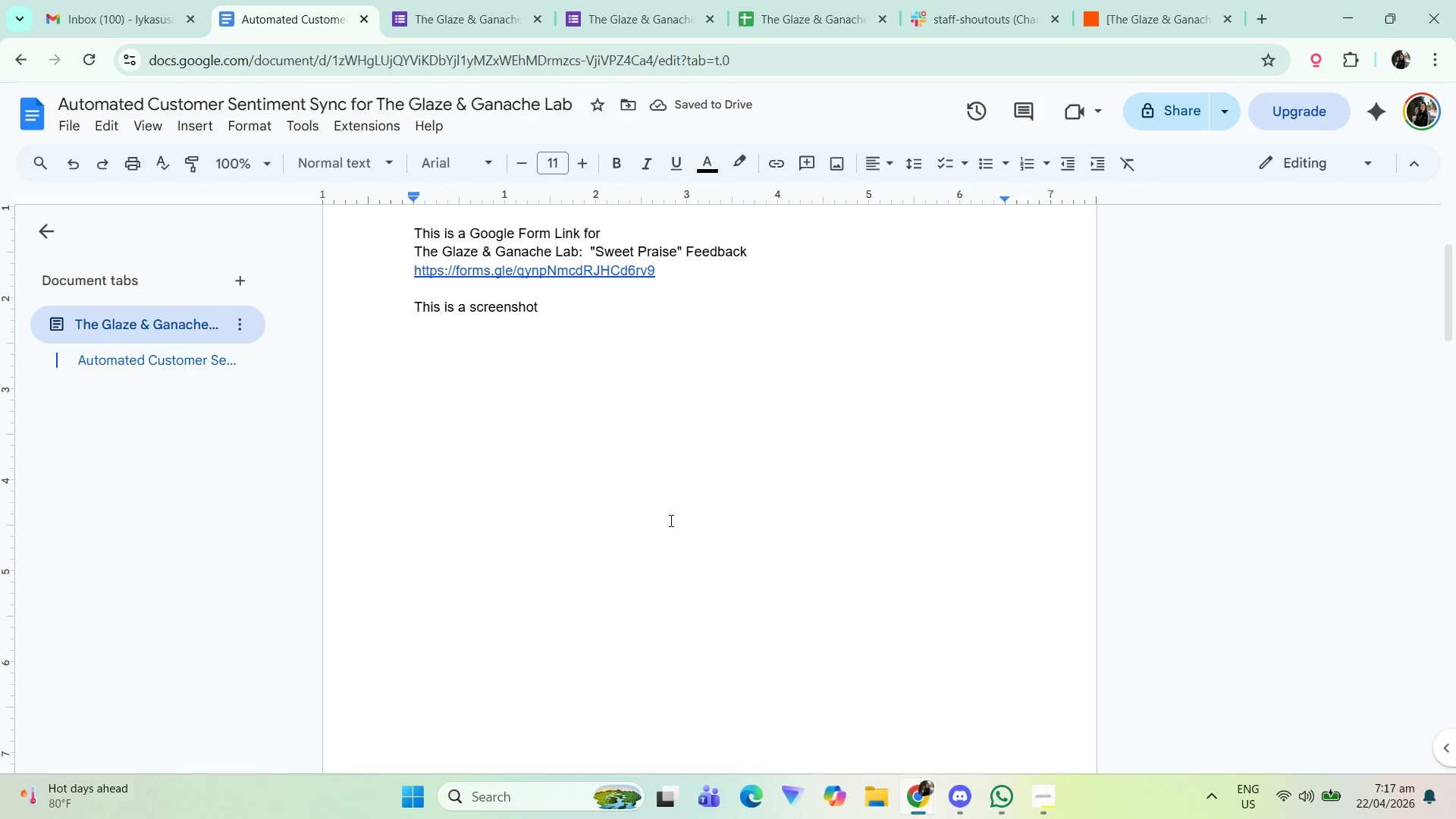 
type( the G)
key(Backspace)
type(public Google Form )
 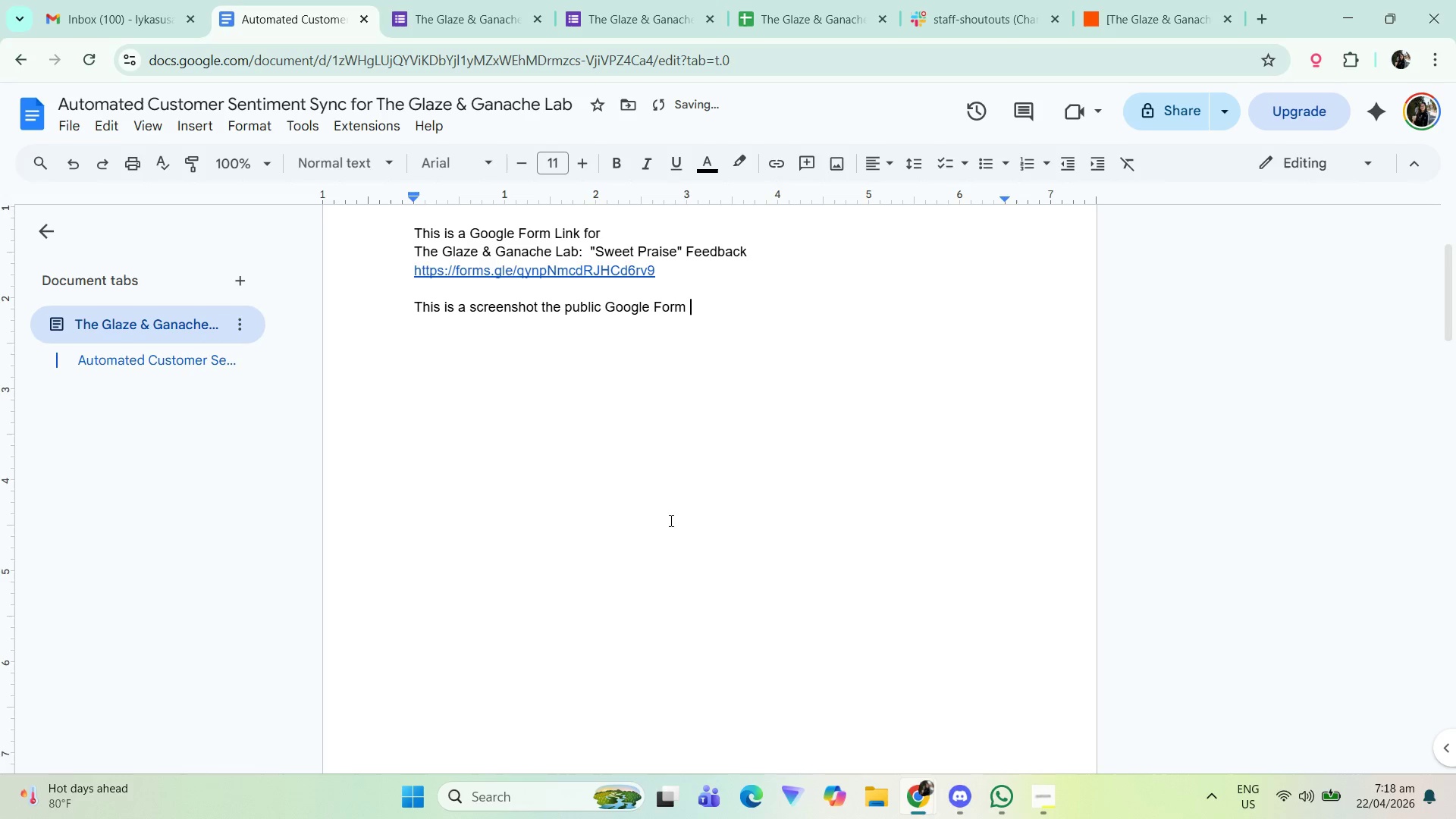 
wait(10.11)
 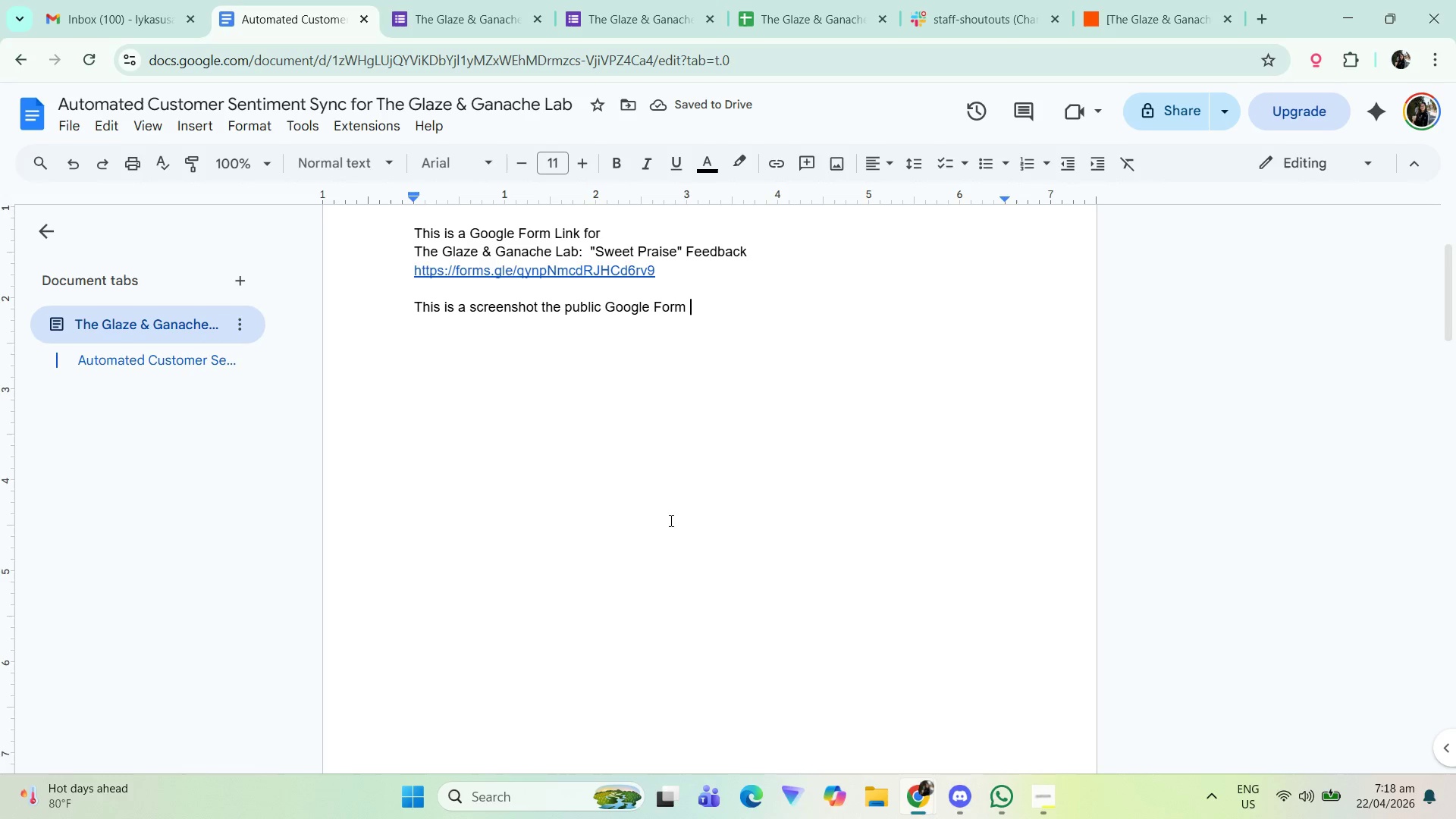 
double_click([631, 305])
 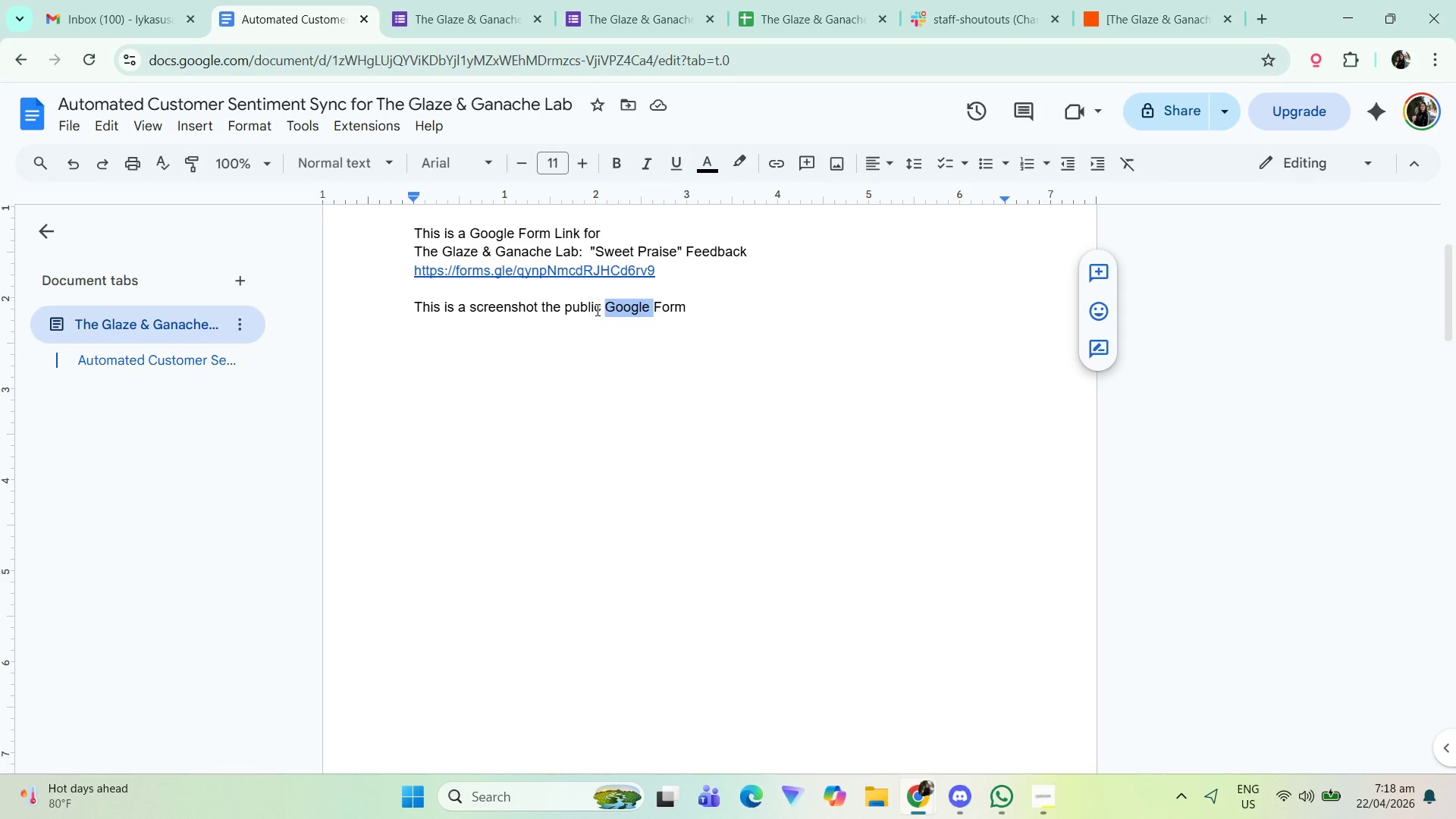 
left_click([605, 308])
 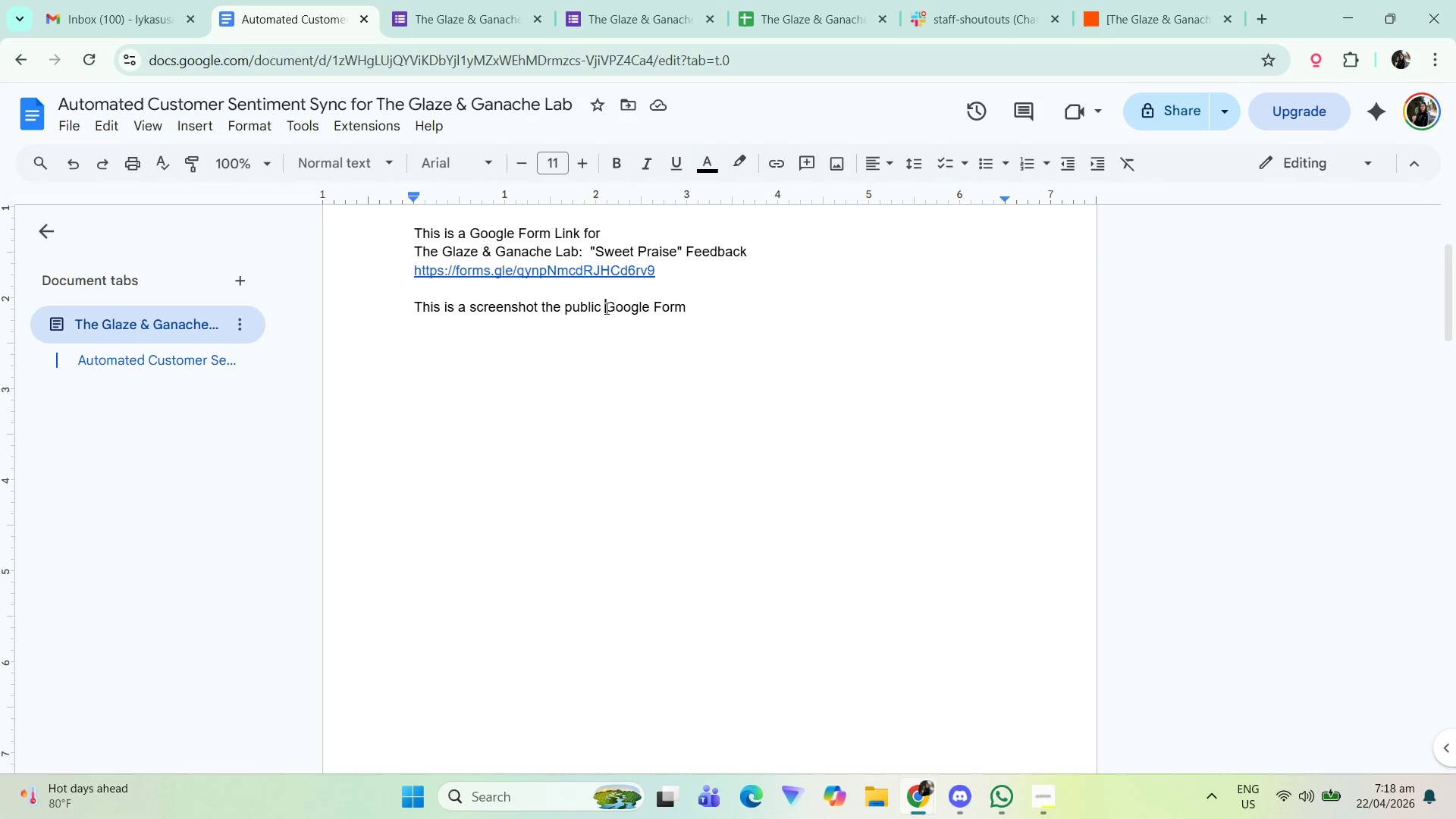 
wait(5.73)
 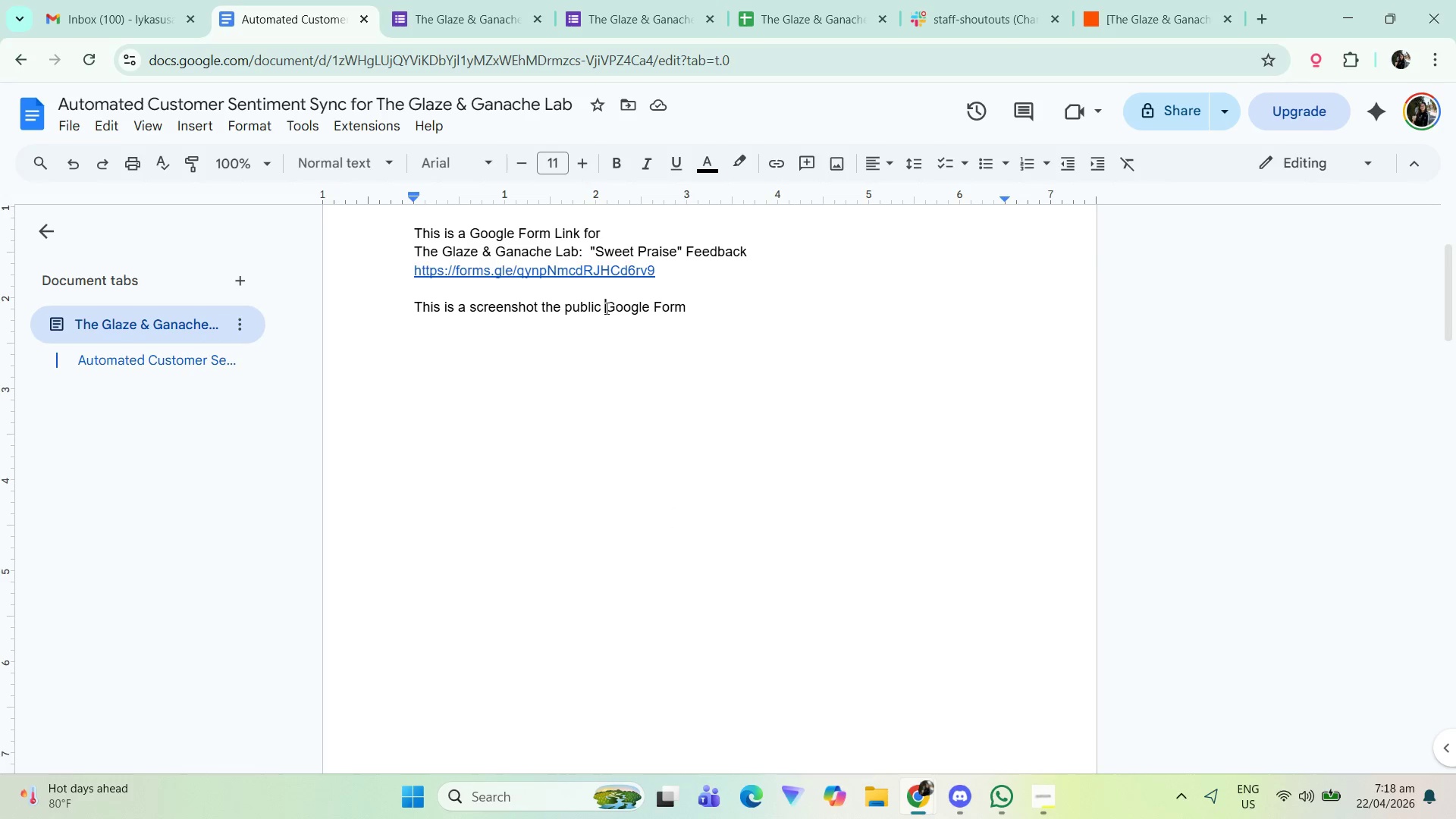 
type(Sw)
 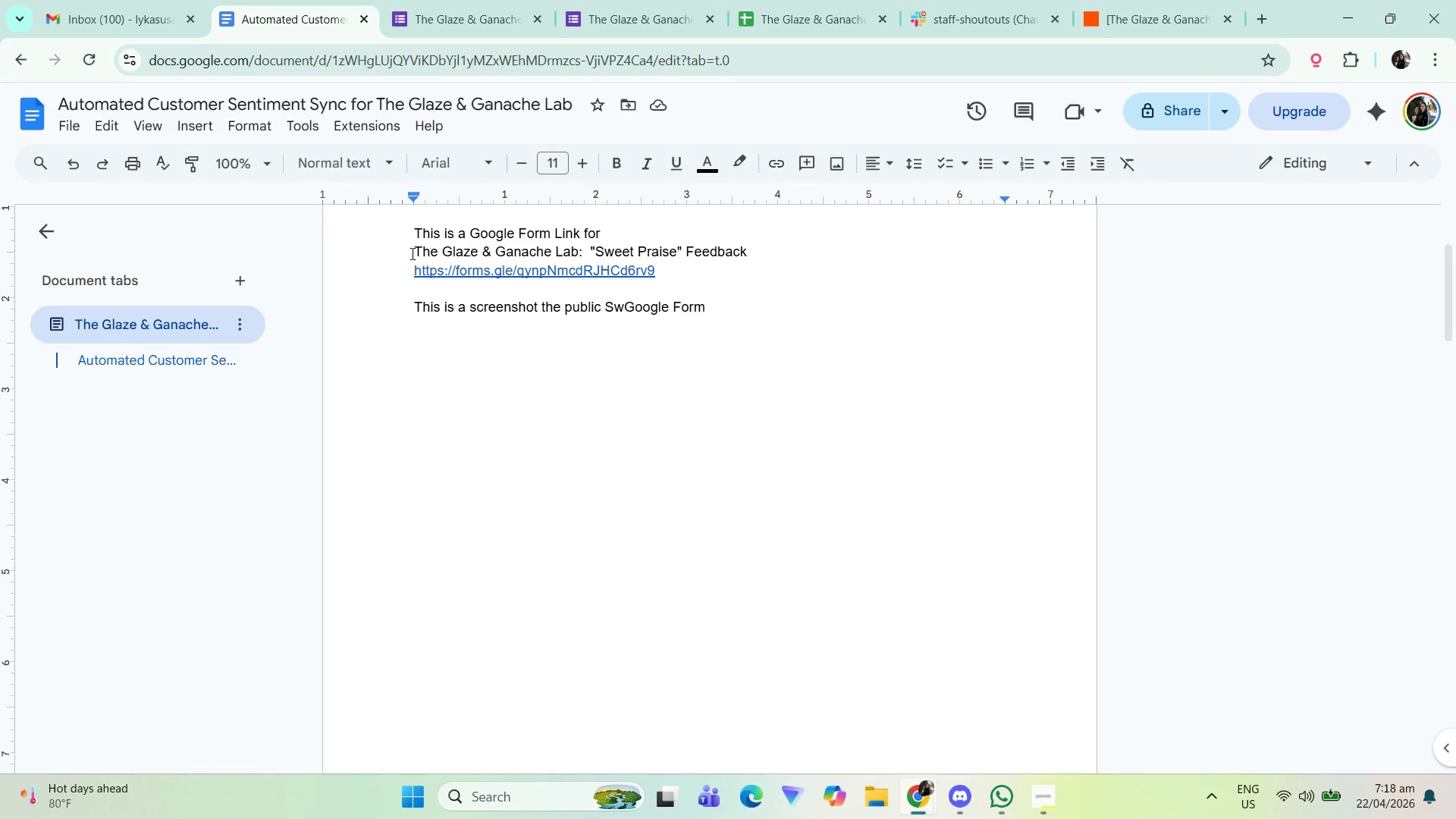 
wait(7.66)
 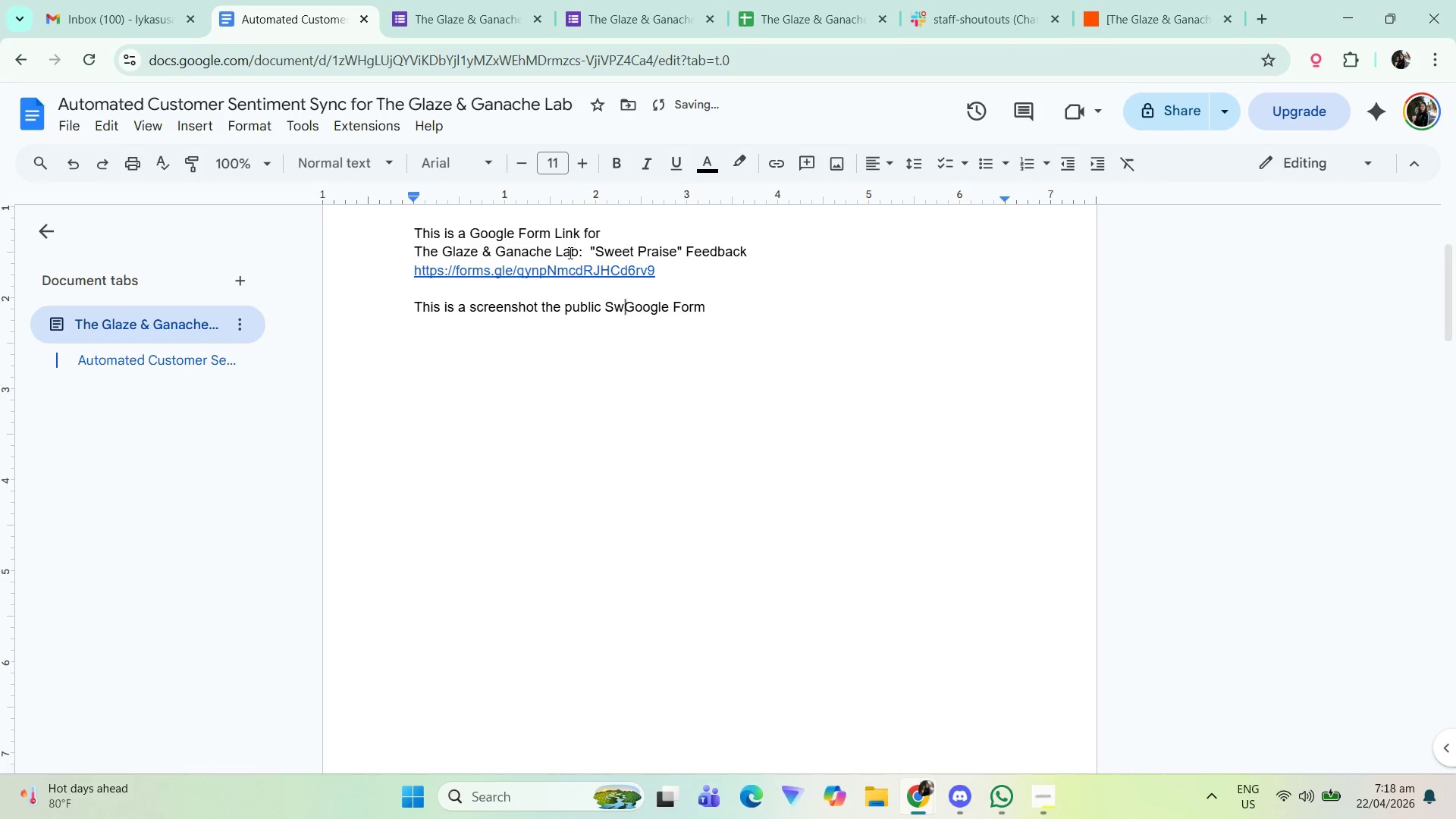 
left_click([538, 309])
 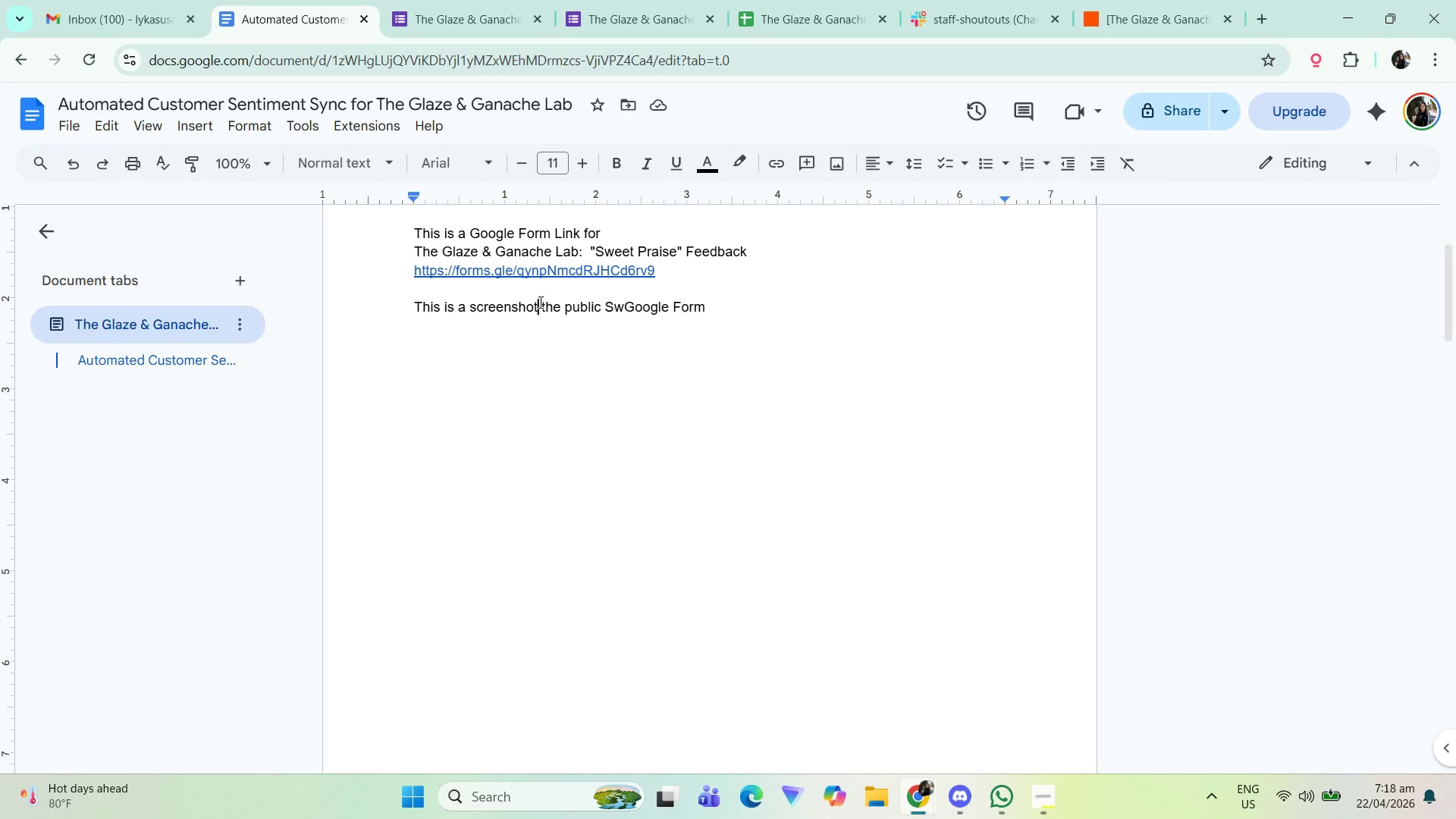 
type( of)
 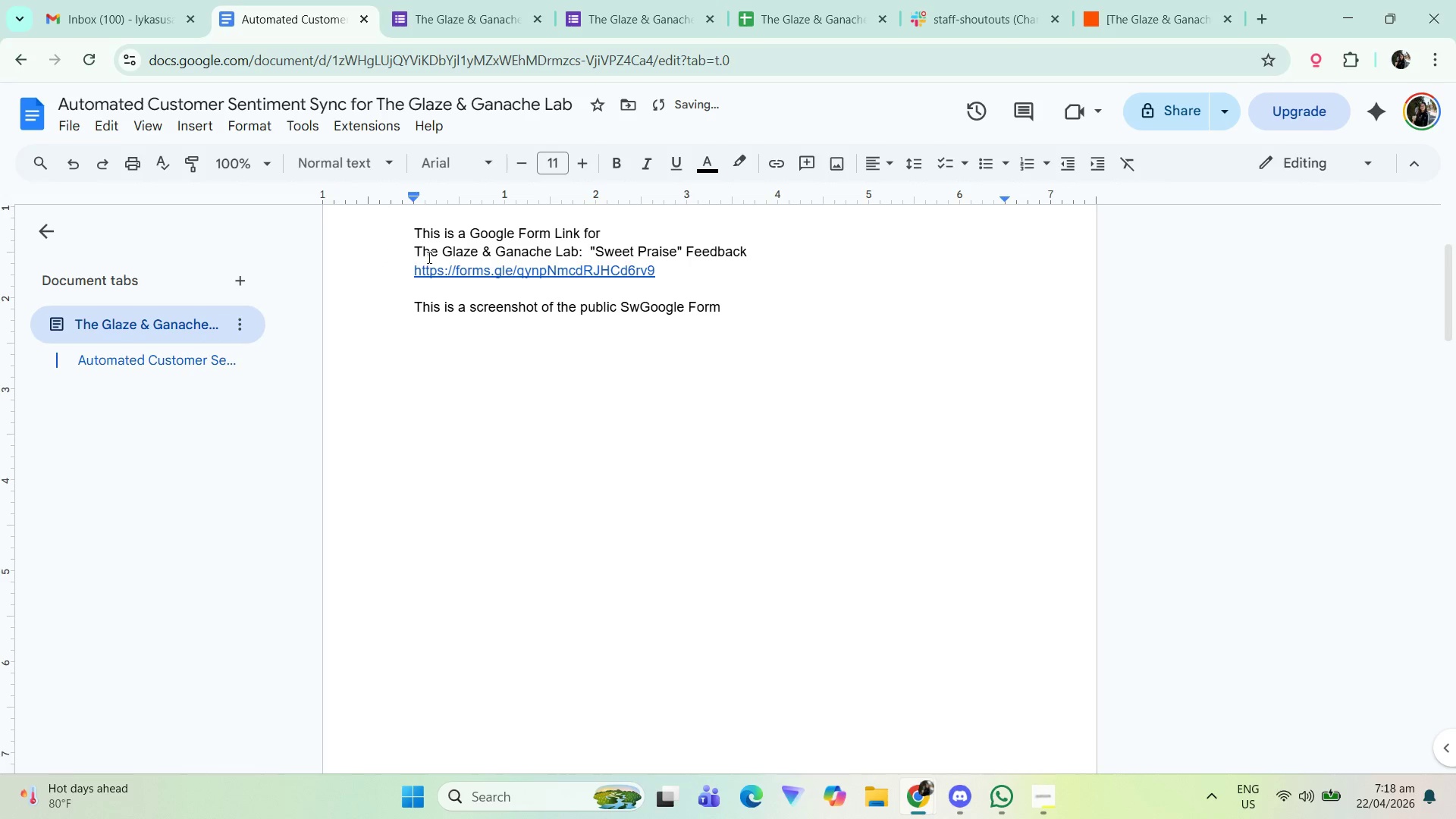 
left_click_drag(start_coordinate=[410, 249], to_coordinate=[774, 249])
 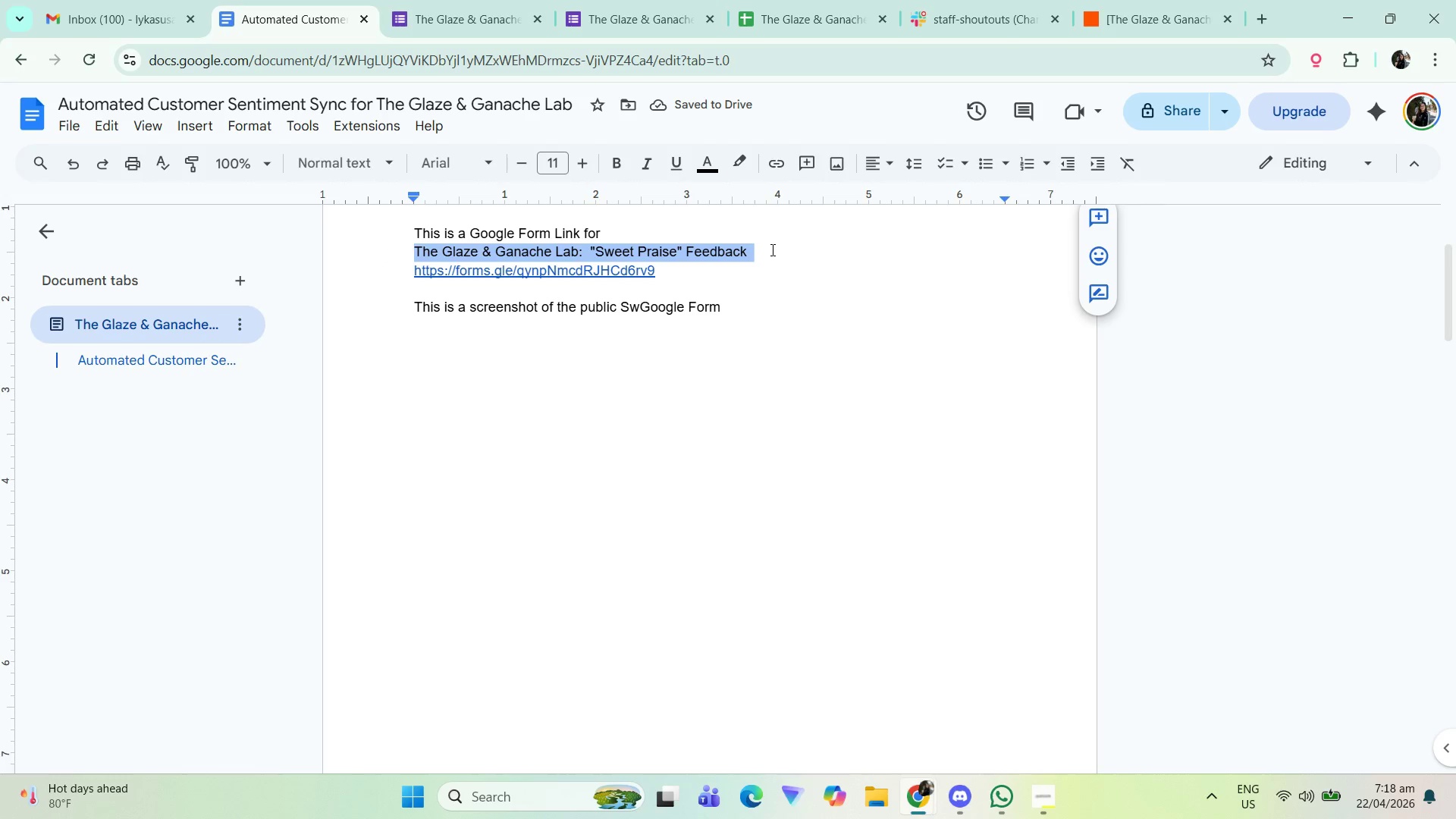 
key(Control+C)
 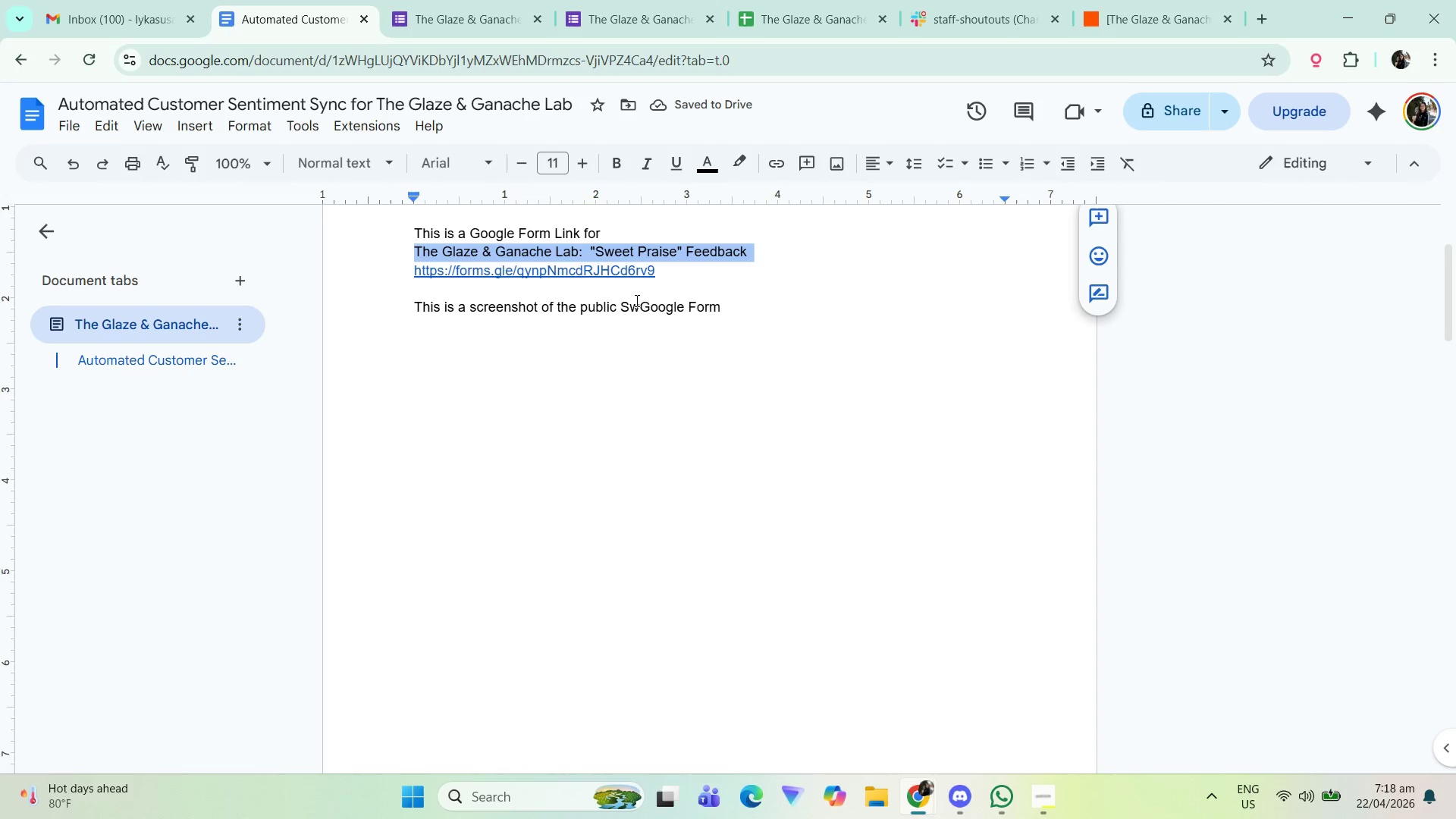 
left_click_drag(start_coordinate=[638, 306], to_coordinate=[620, 304])
 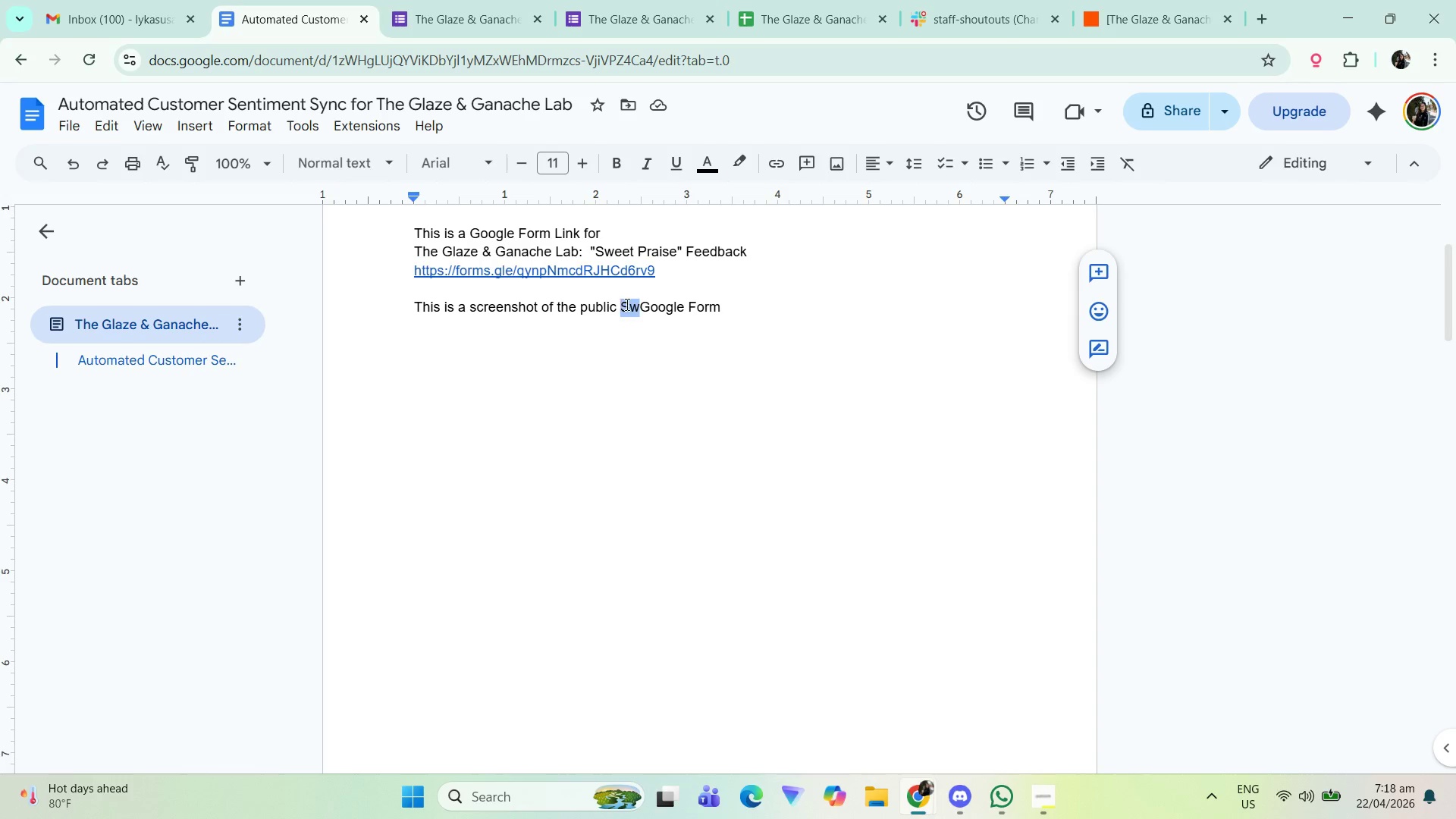 
key(Control+V)
 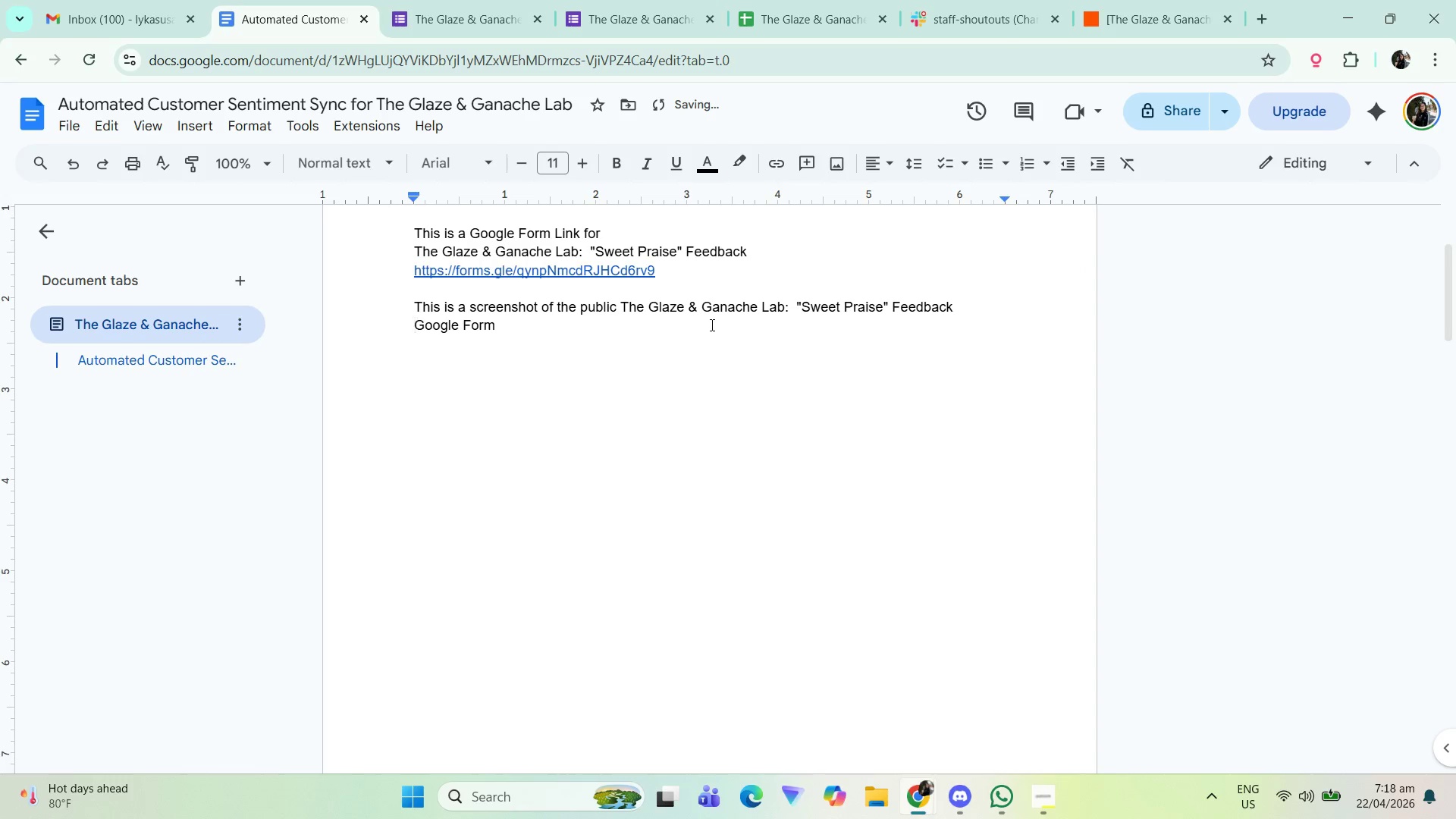 
key(Space)
 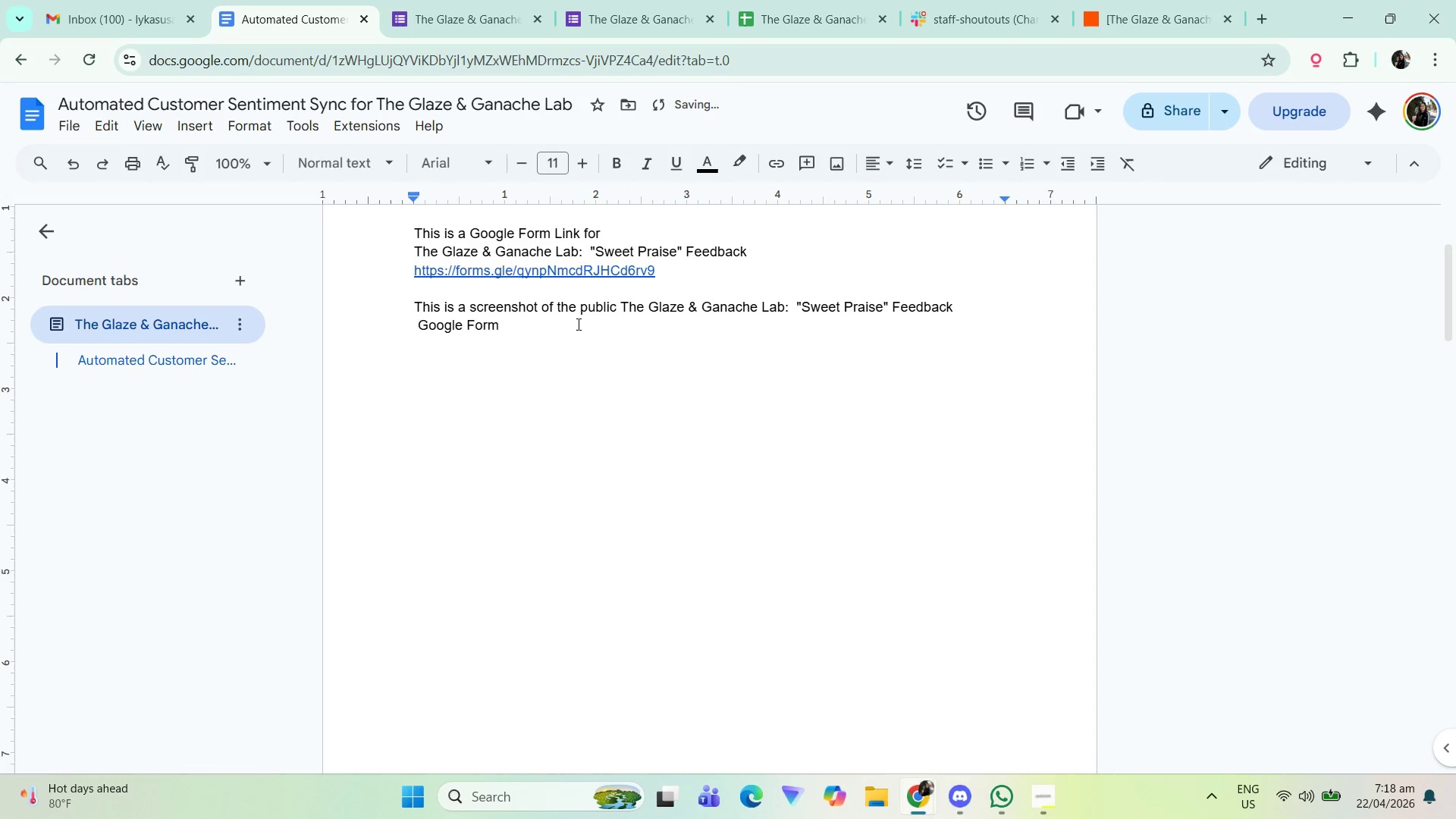 
key(Backspace)
 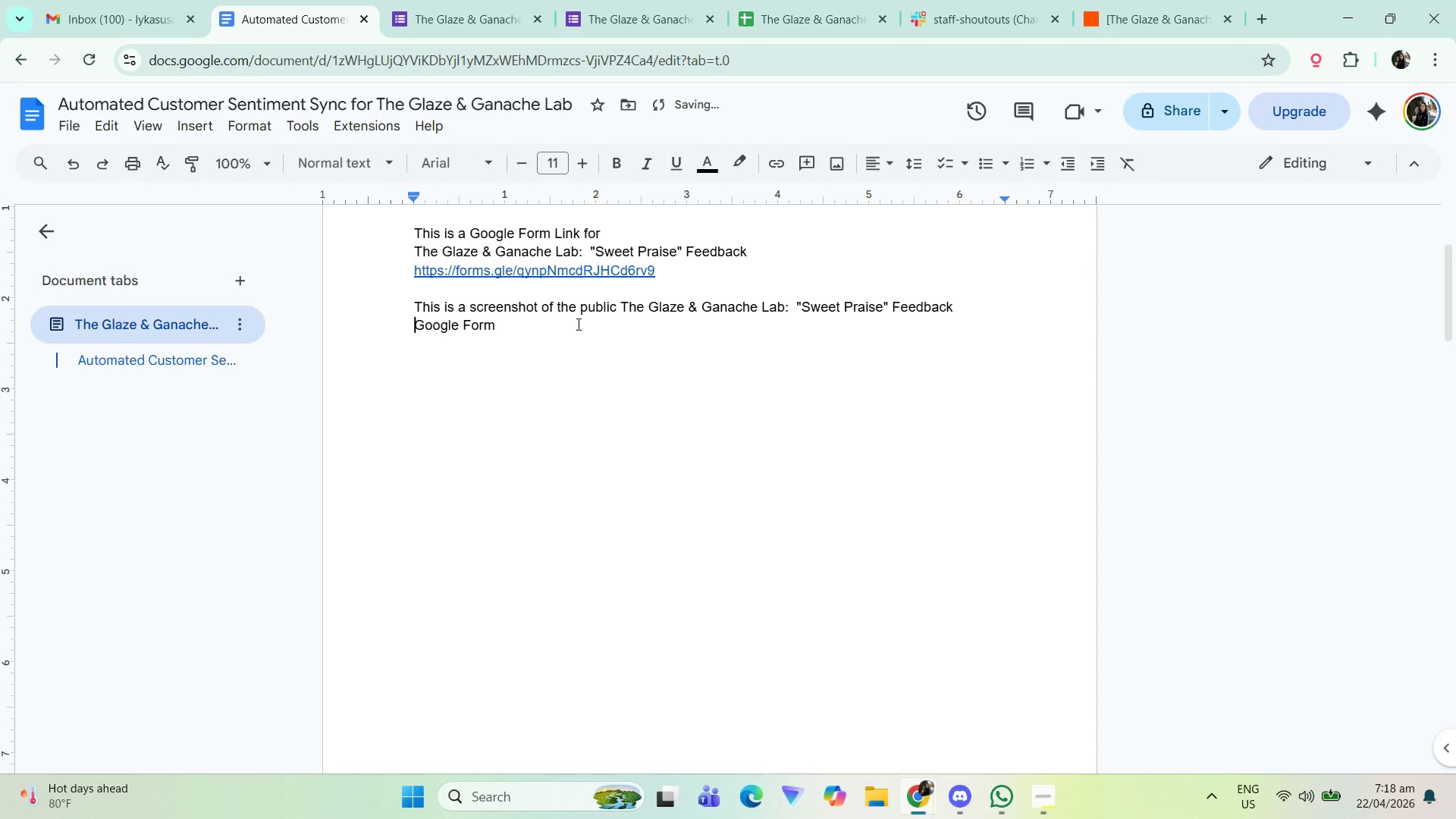 
key(Backspace)
 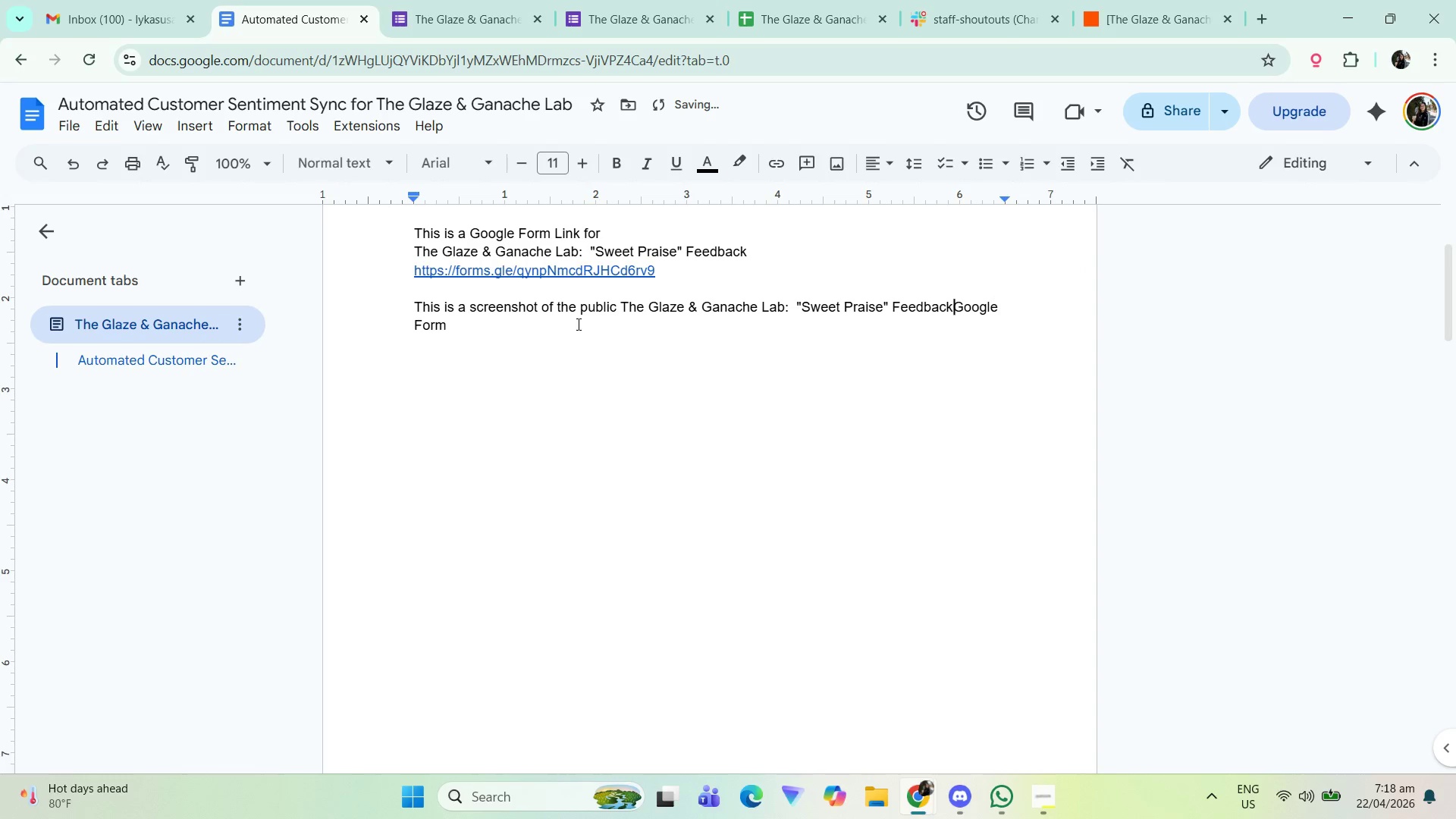 
key(Space)
 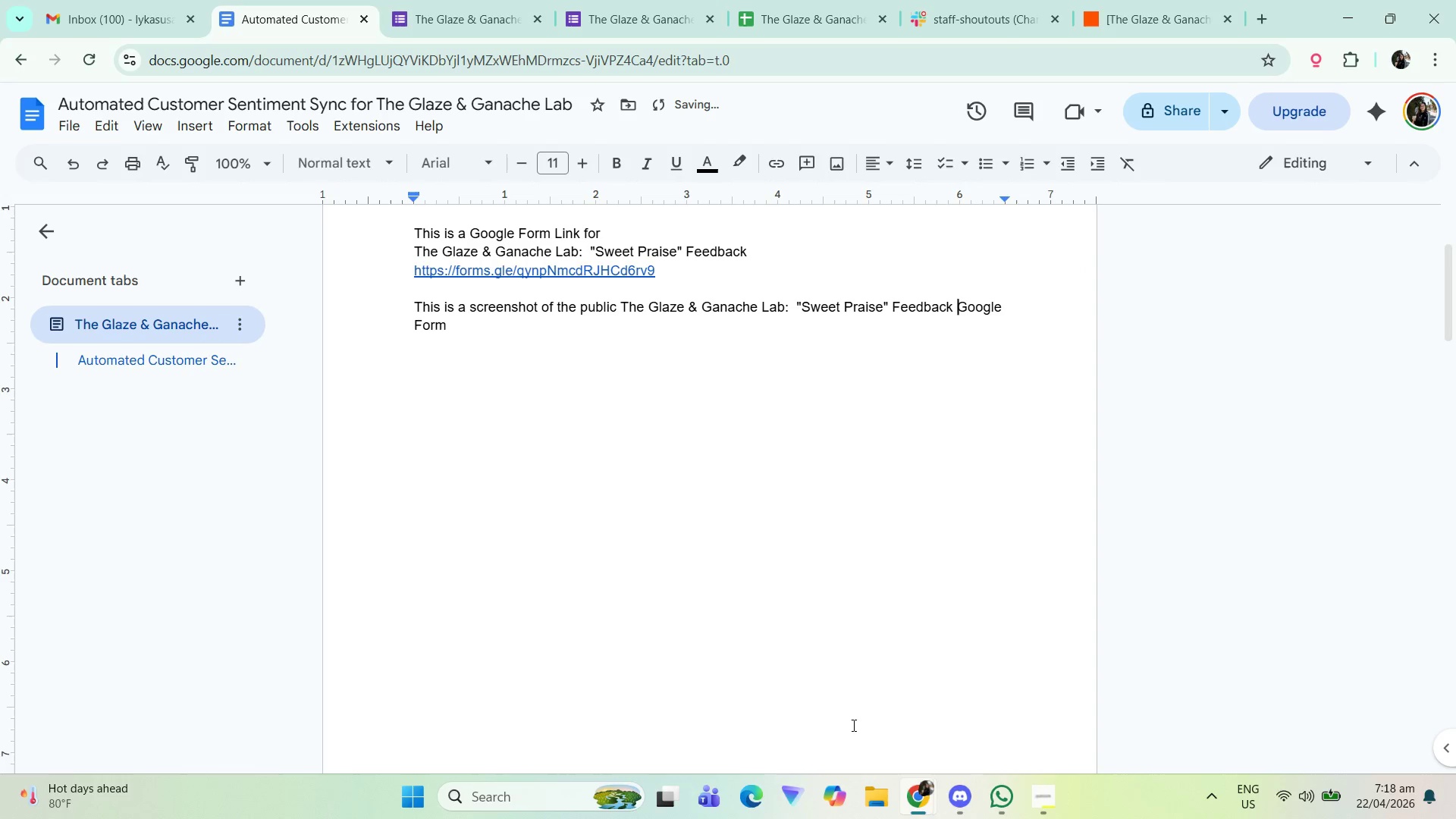 
key(Backspace)
 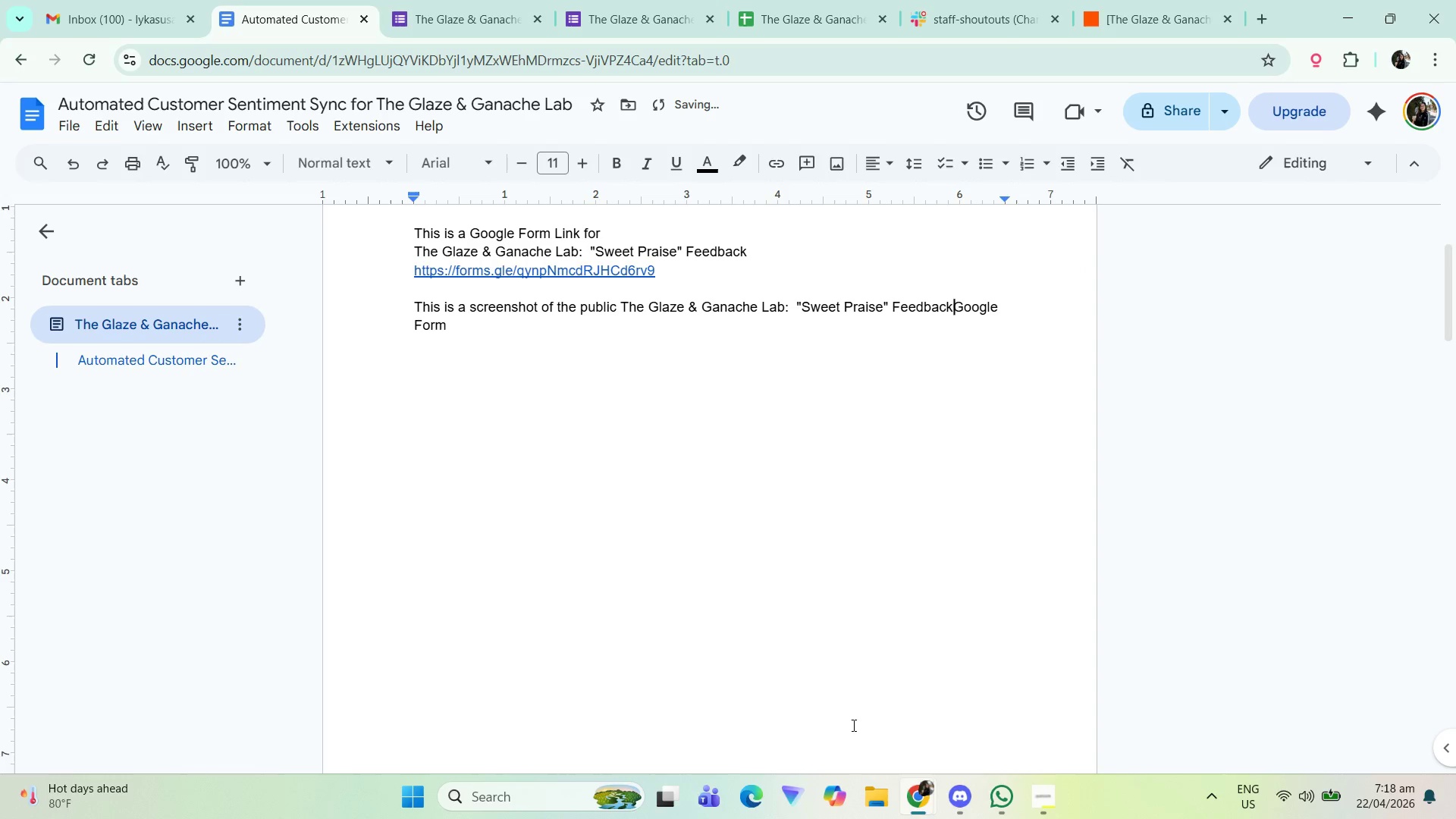 
key(Backspace)
 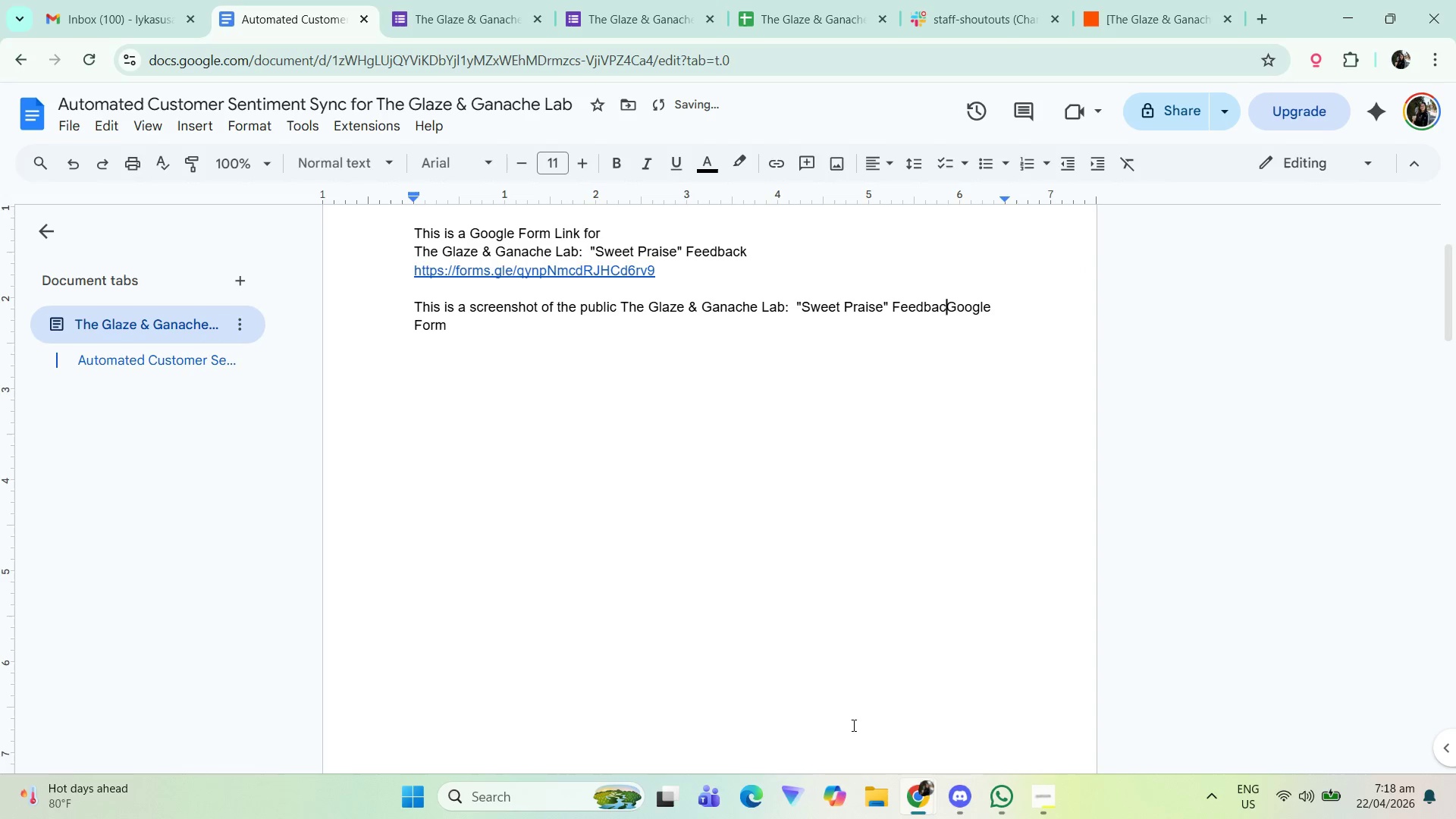 
key(K)
 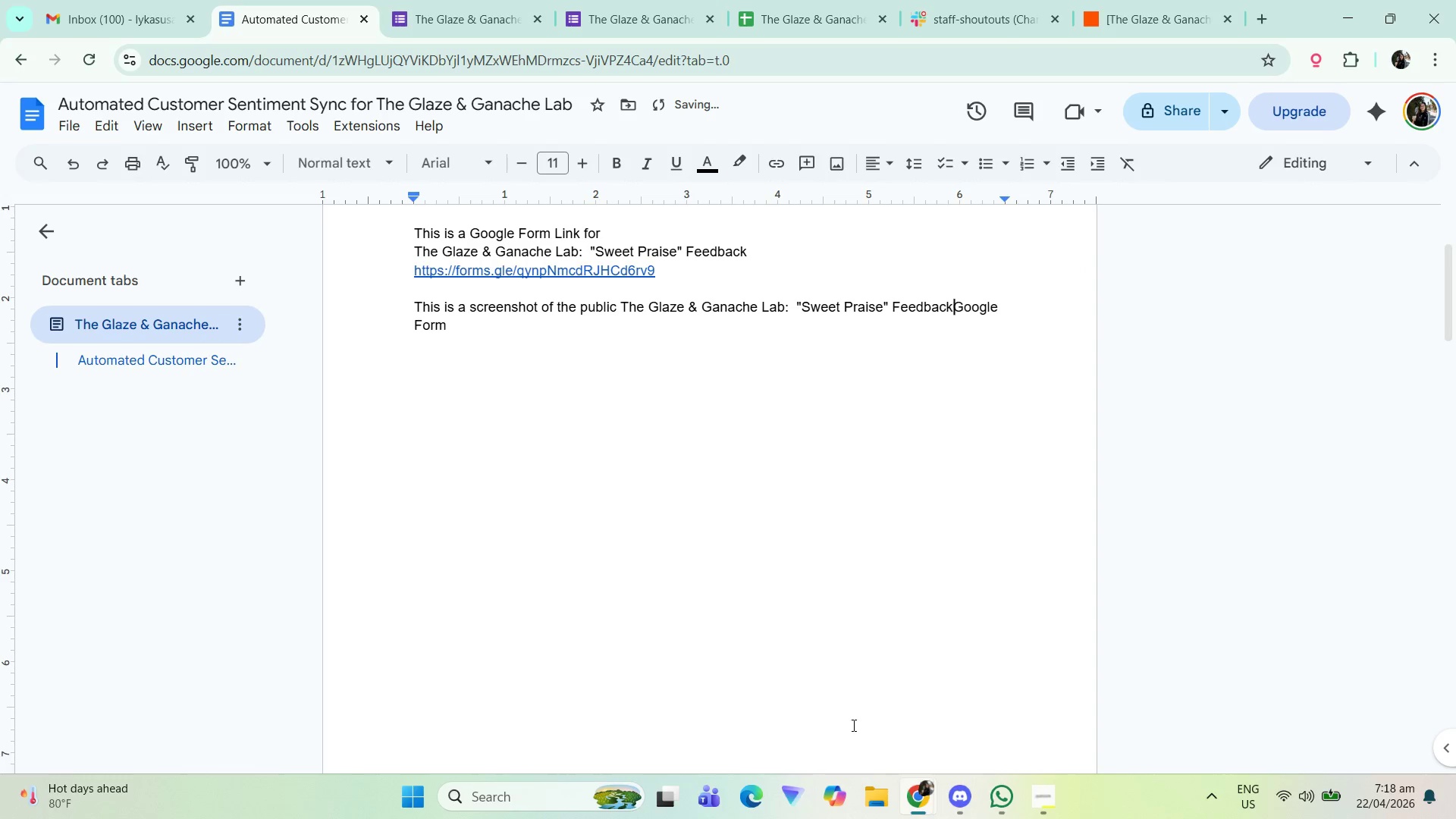 
key(Space)
 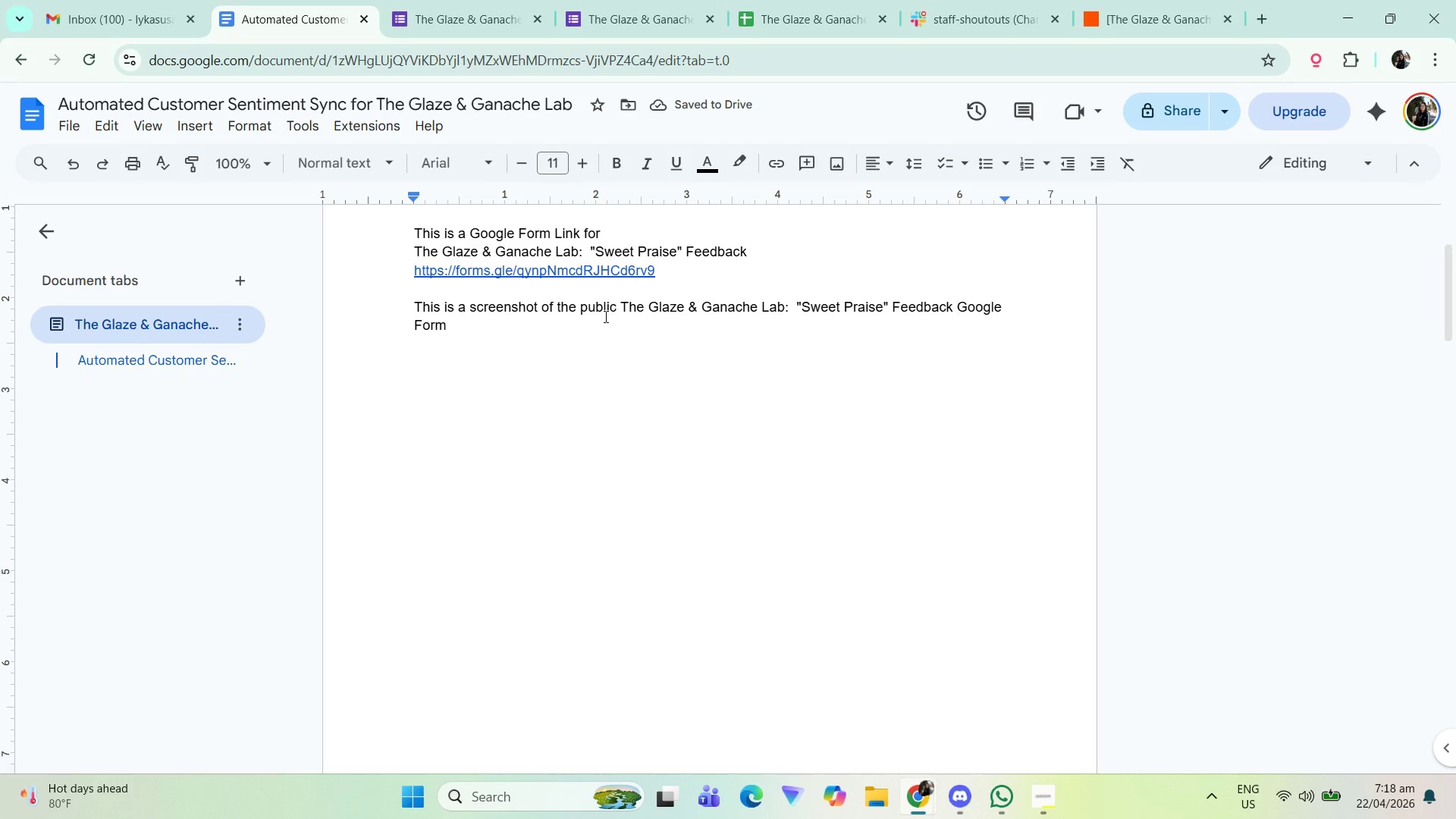 
double_click([603, 312])
 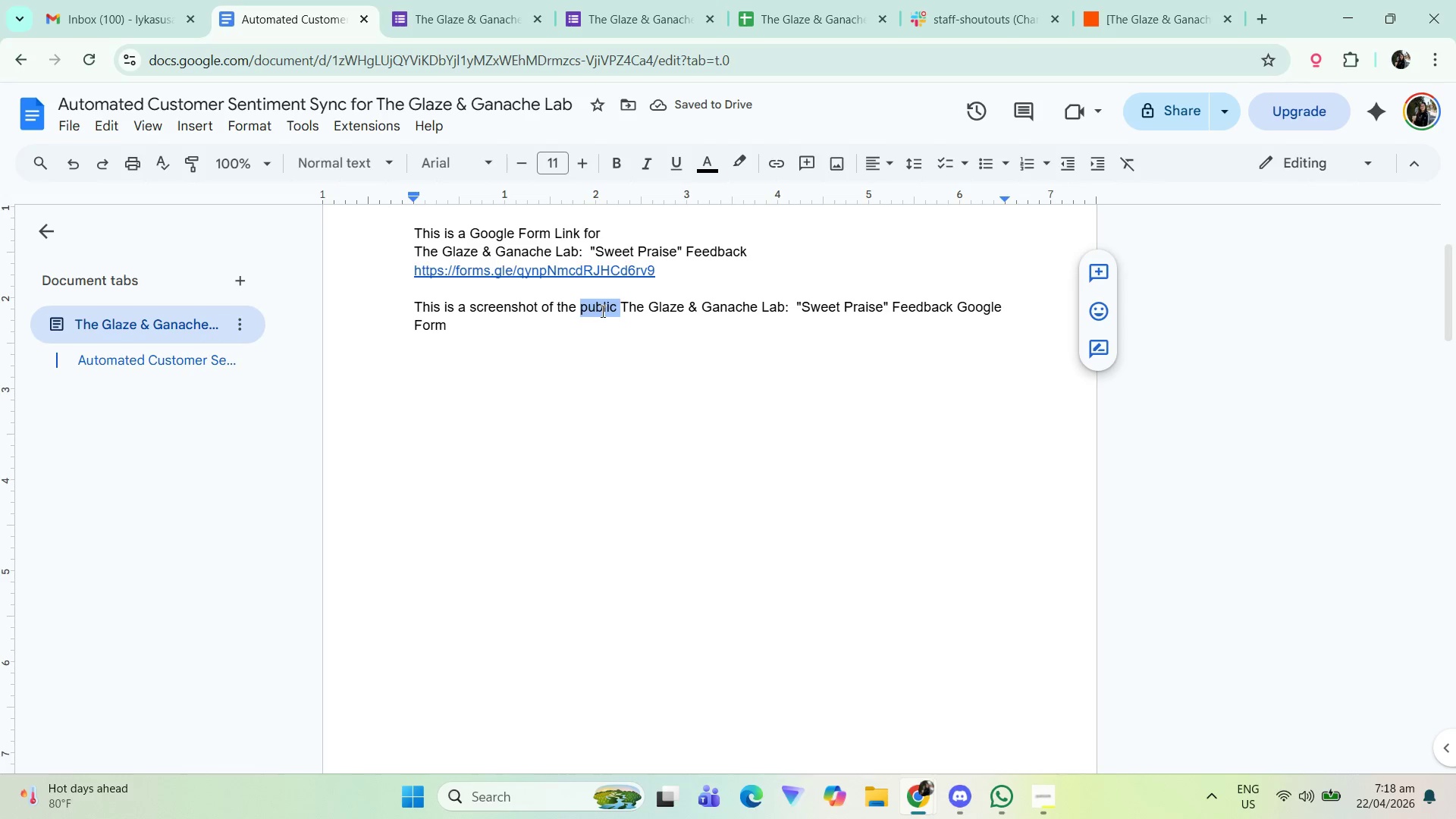 
key(Backspace)
 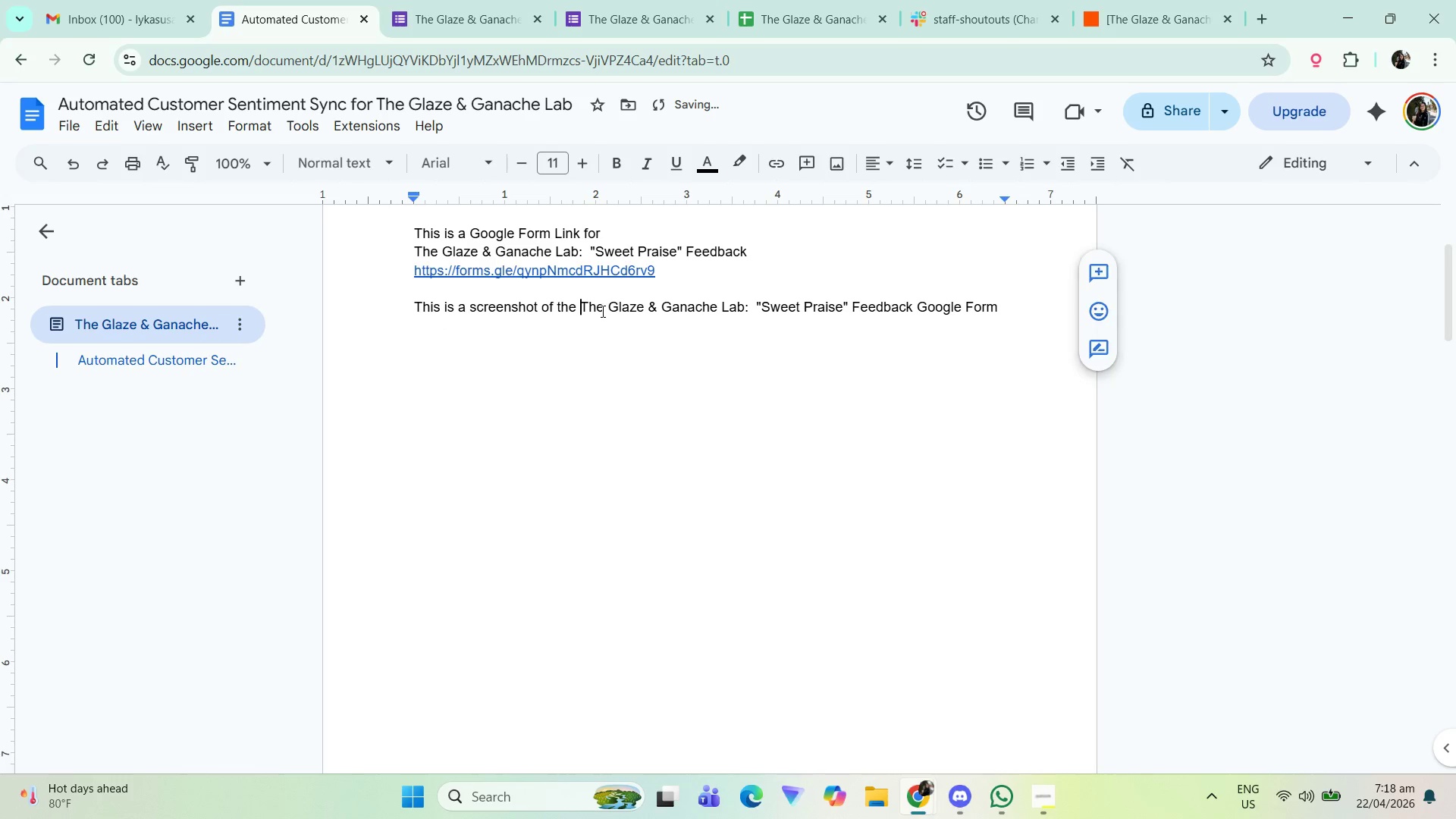 
key(Backspace)
 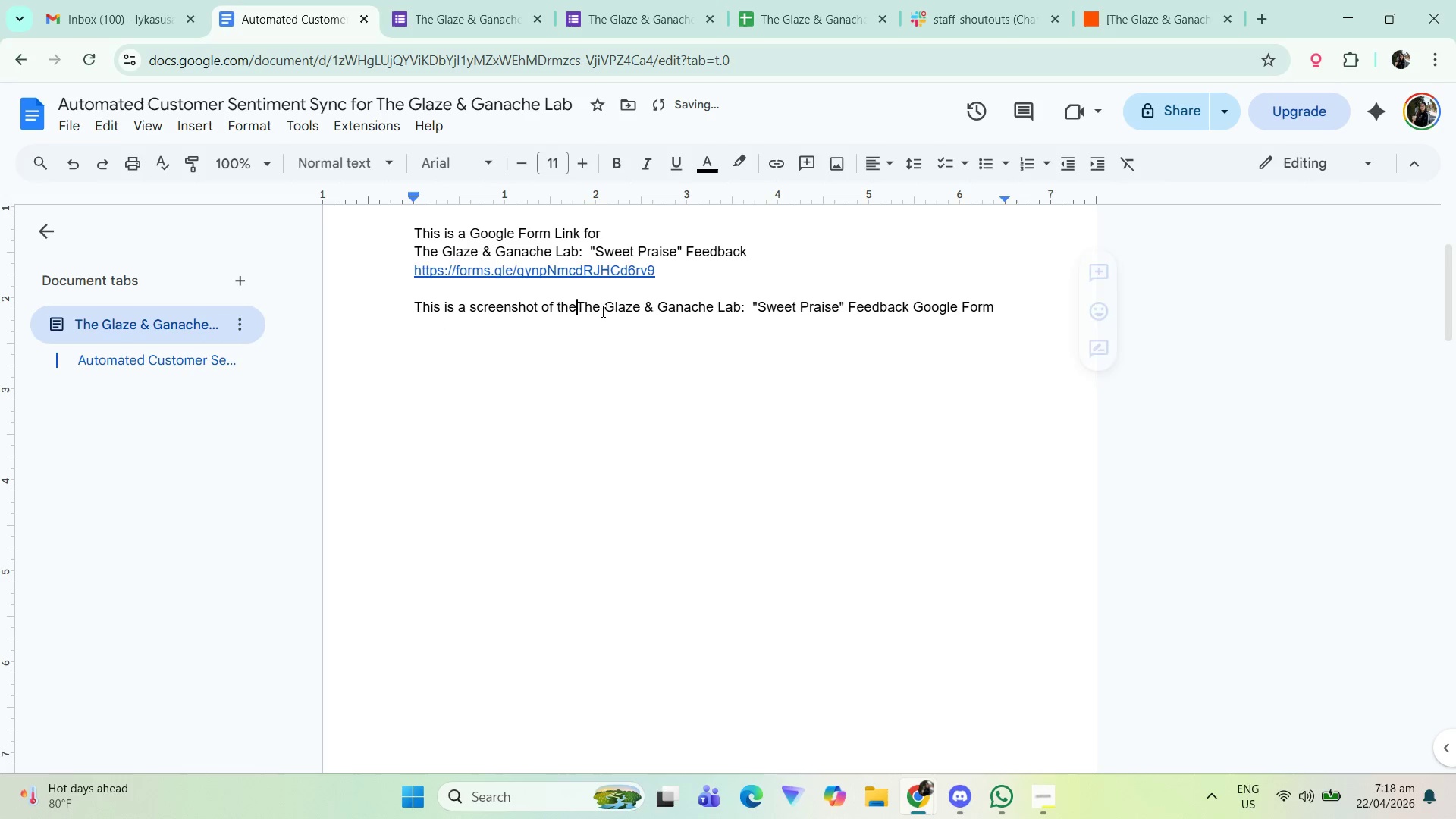 
key(Backspace)
 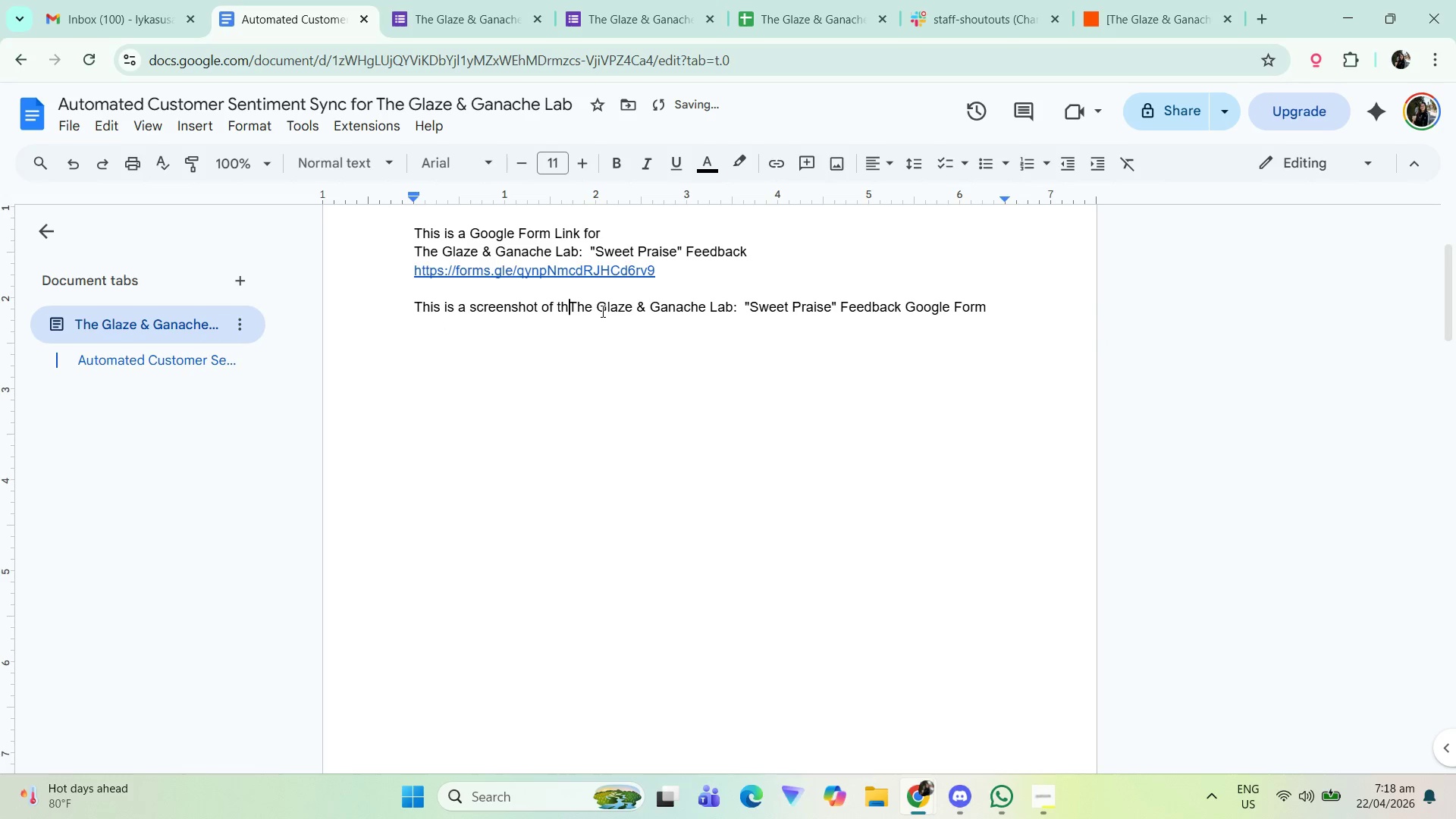 
key(Backspace)
 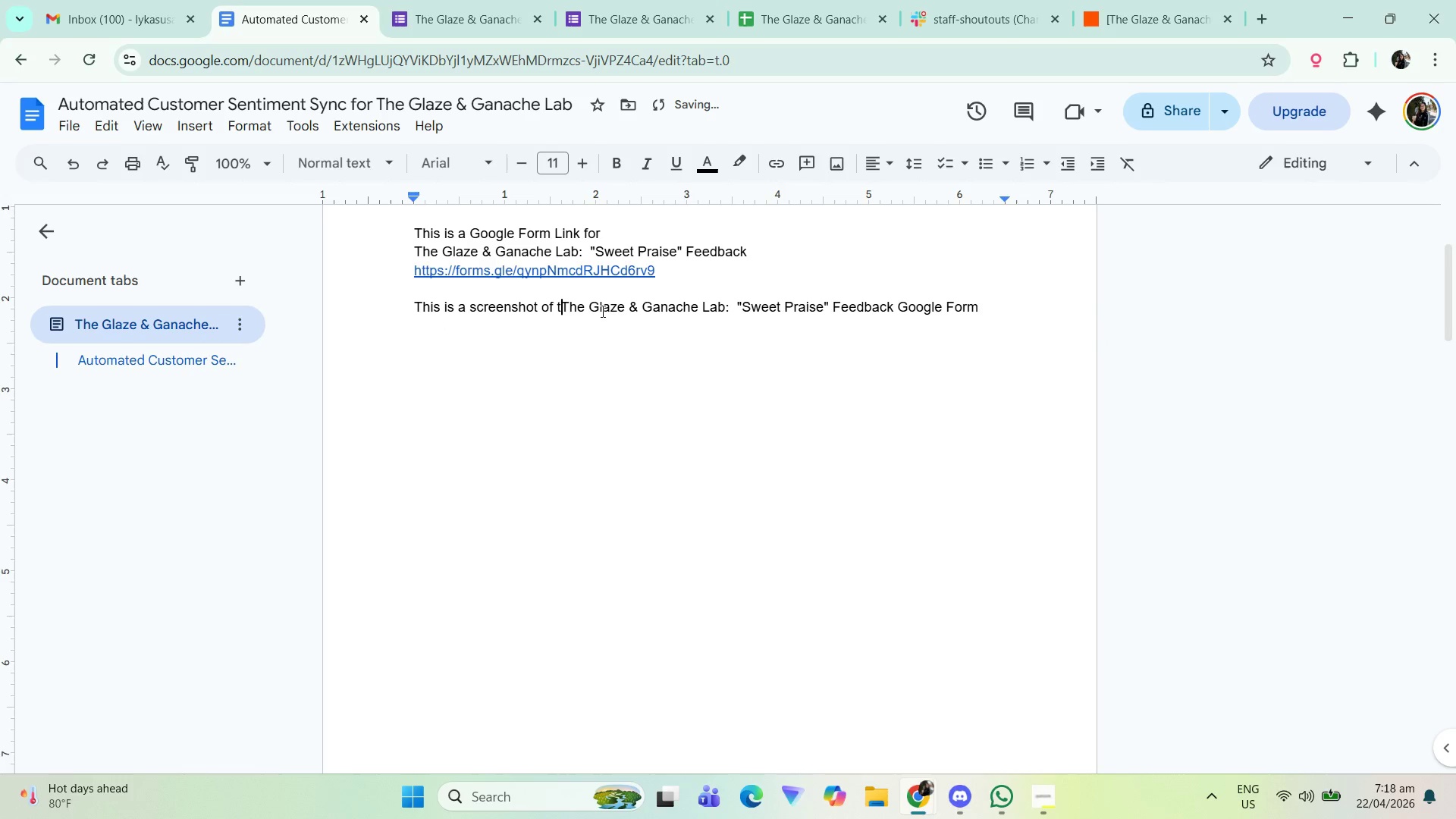 
key(Backspace)
 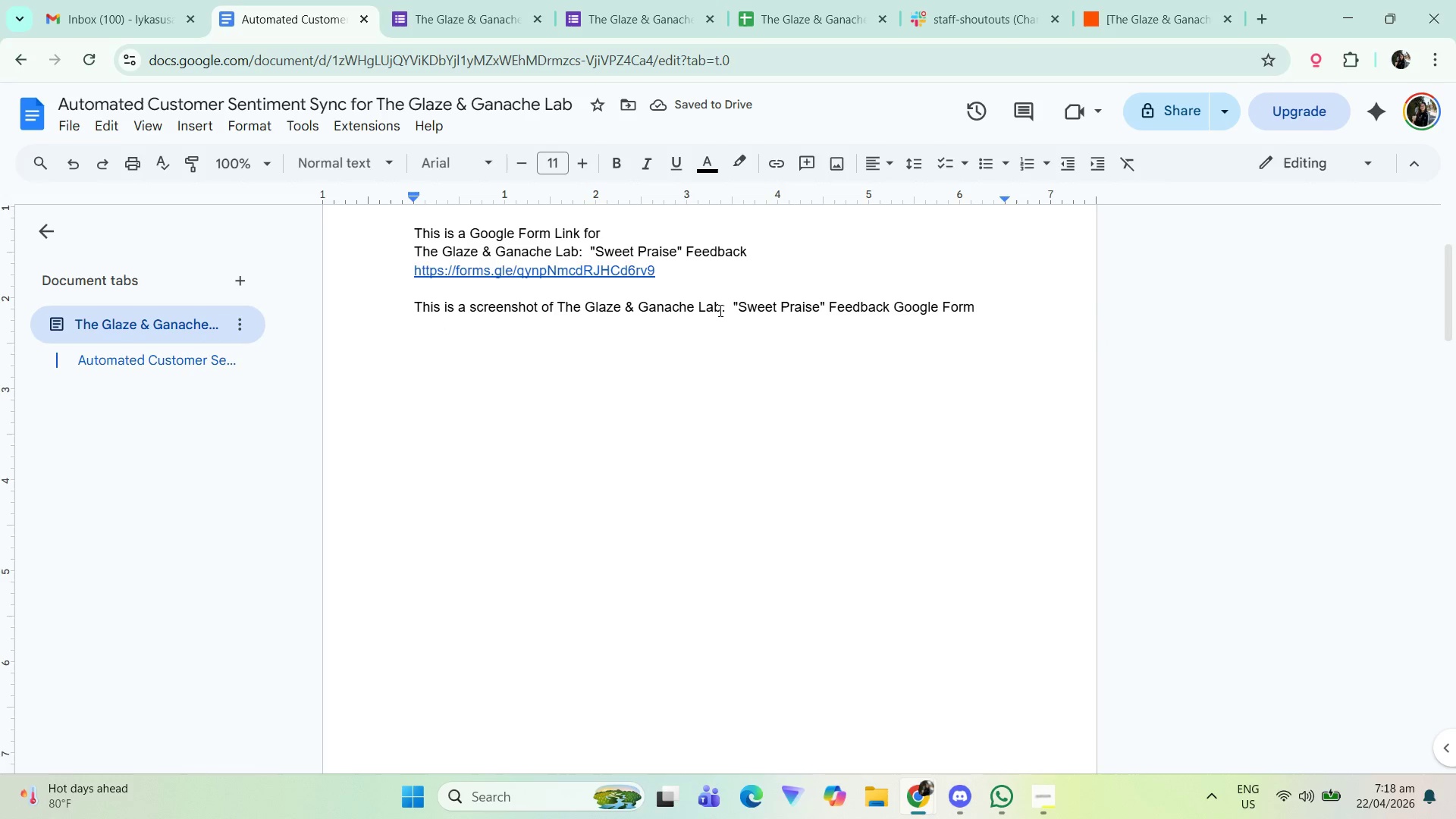 
key(Backspace)
 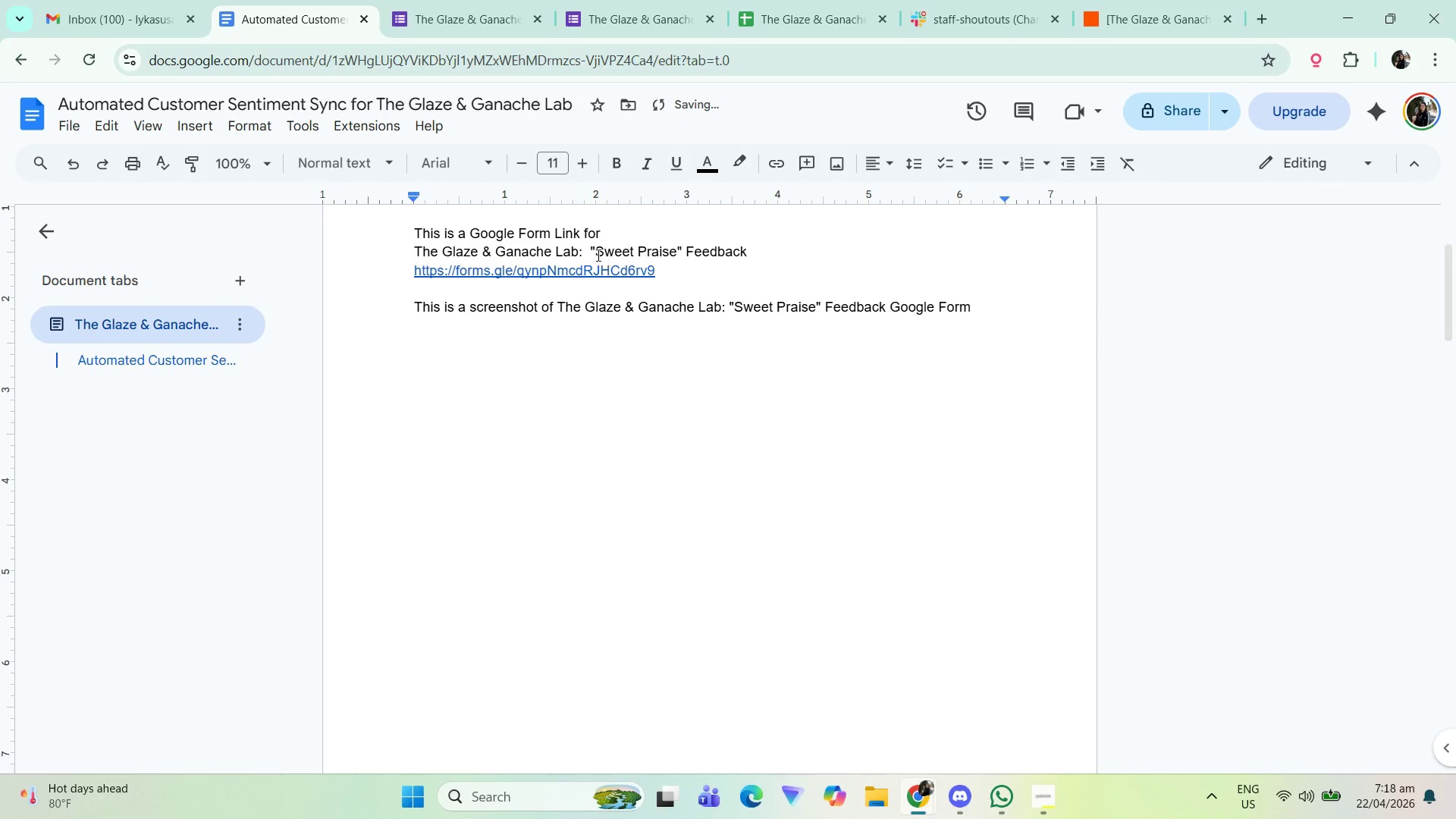 
left_click([590, 252])
 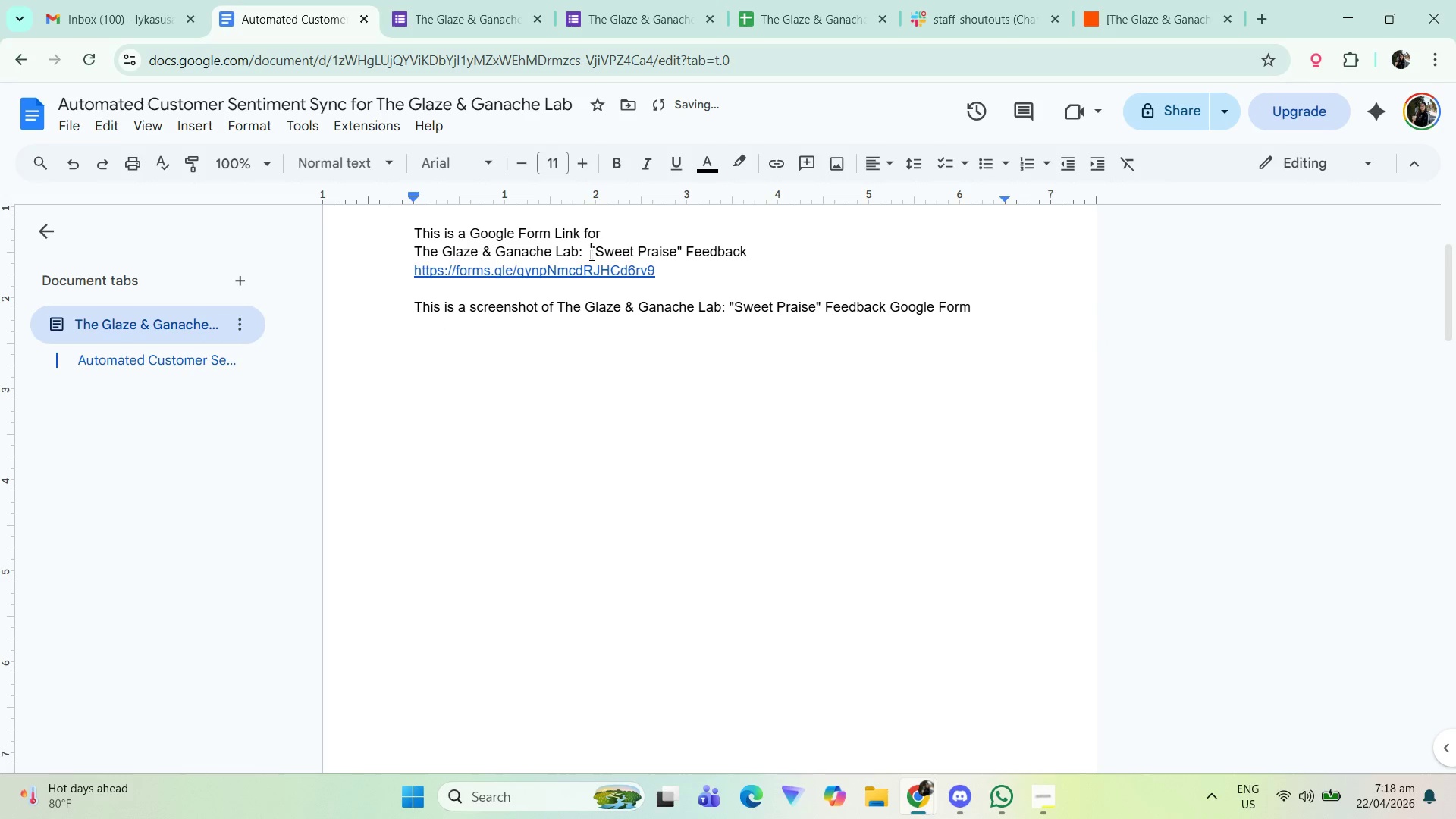 
key(Backspace)
 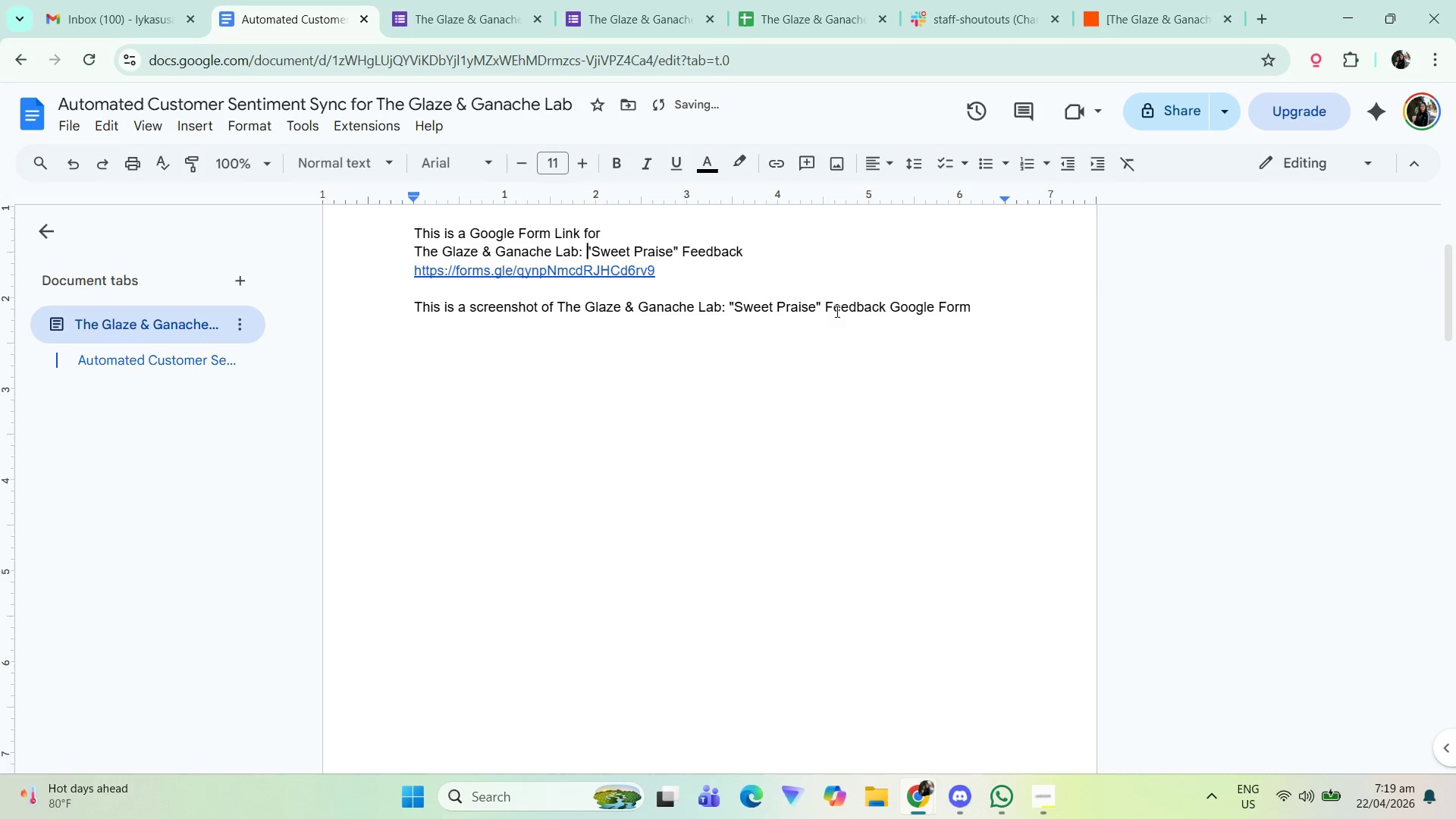 
left_click([993, 308])
 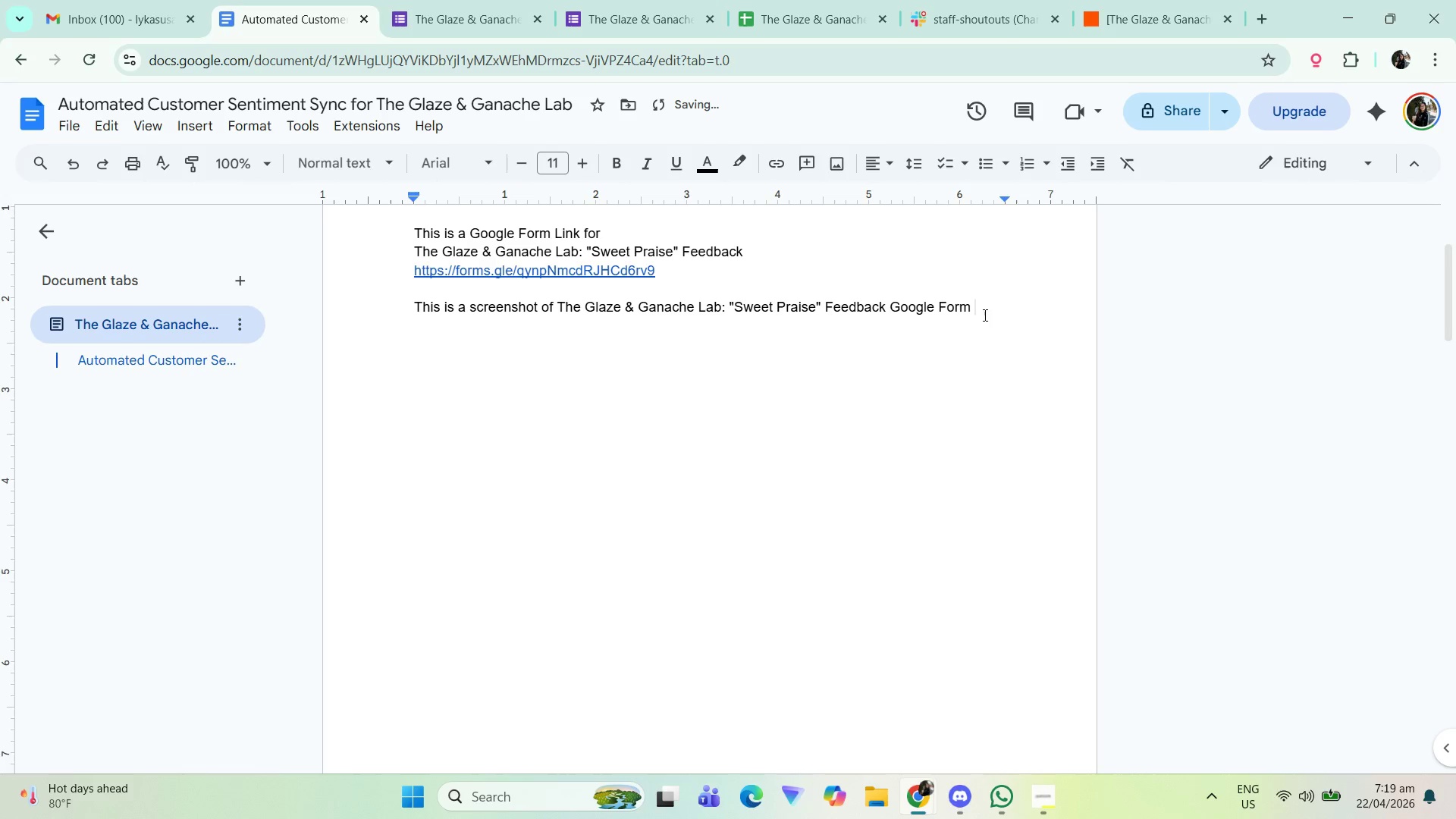 
scroll: coordinate [947, 325], scroll_direction: down, amount: 16.0
 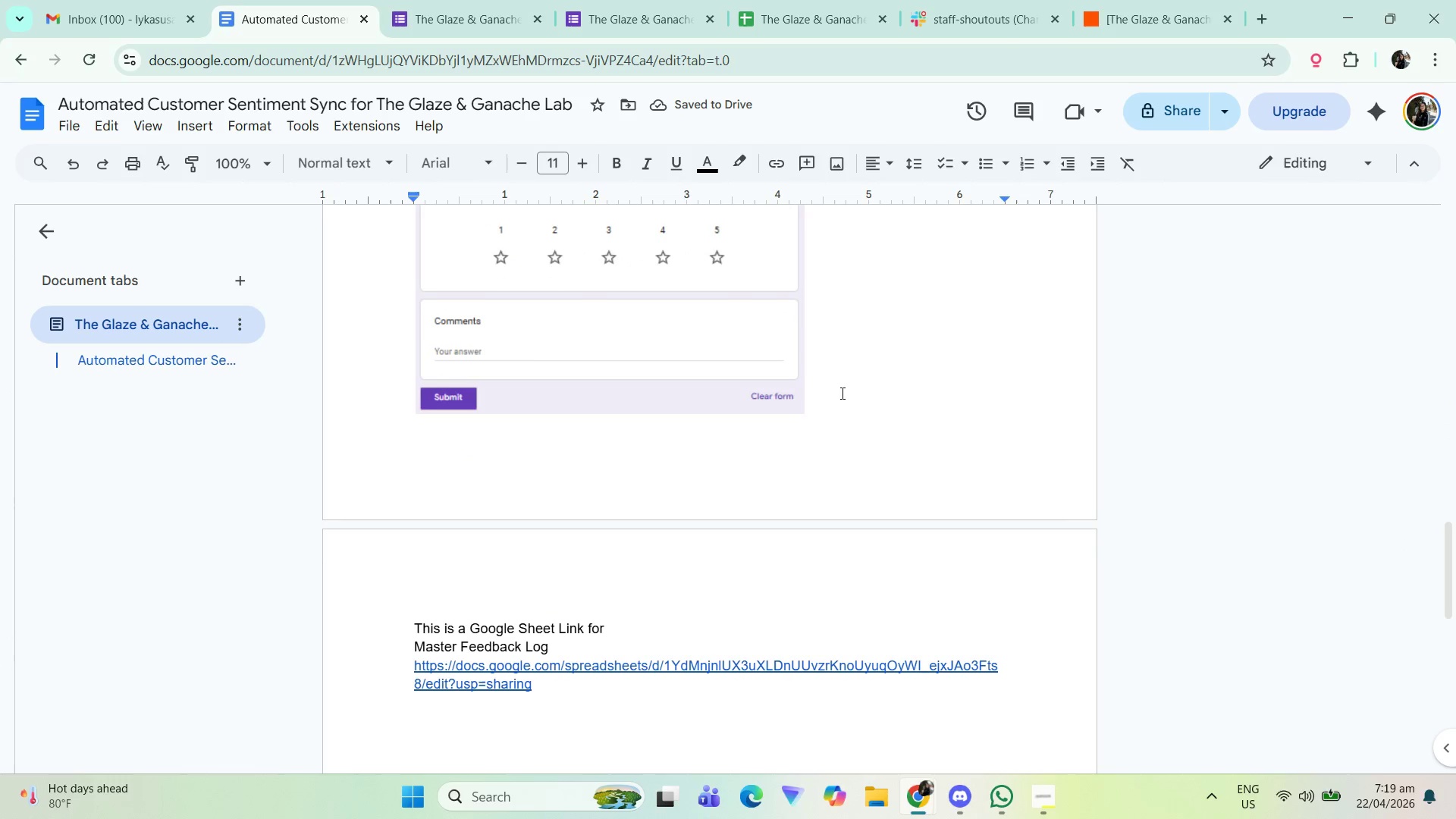 
left_click([846, 391])
 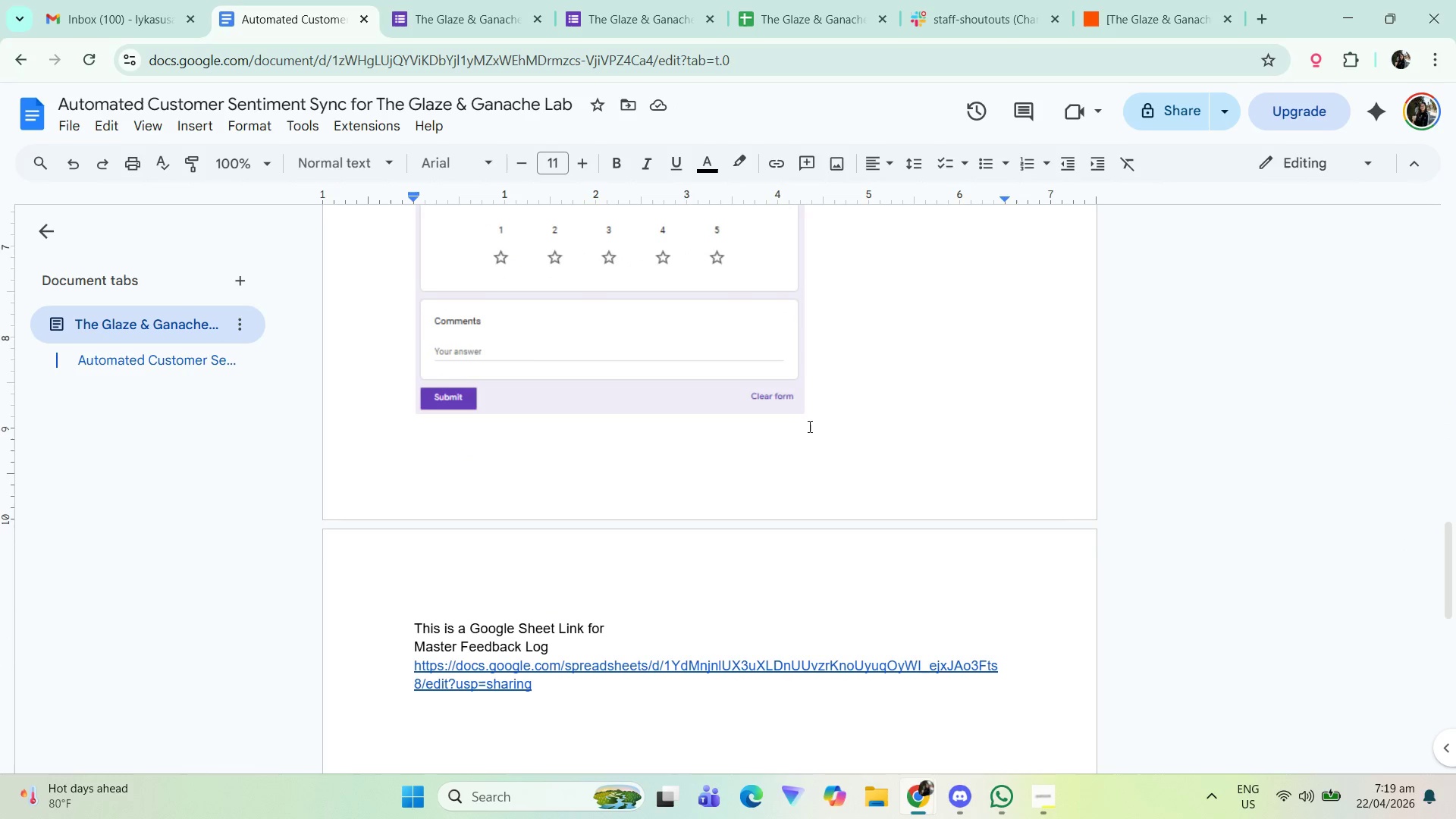 
scroll: coordinate [786, 474], scroll_direction: down, amount: 2.0
 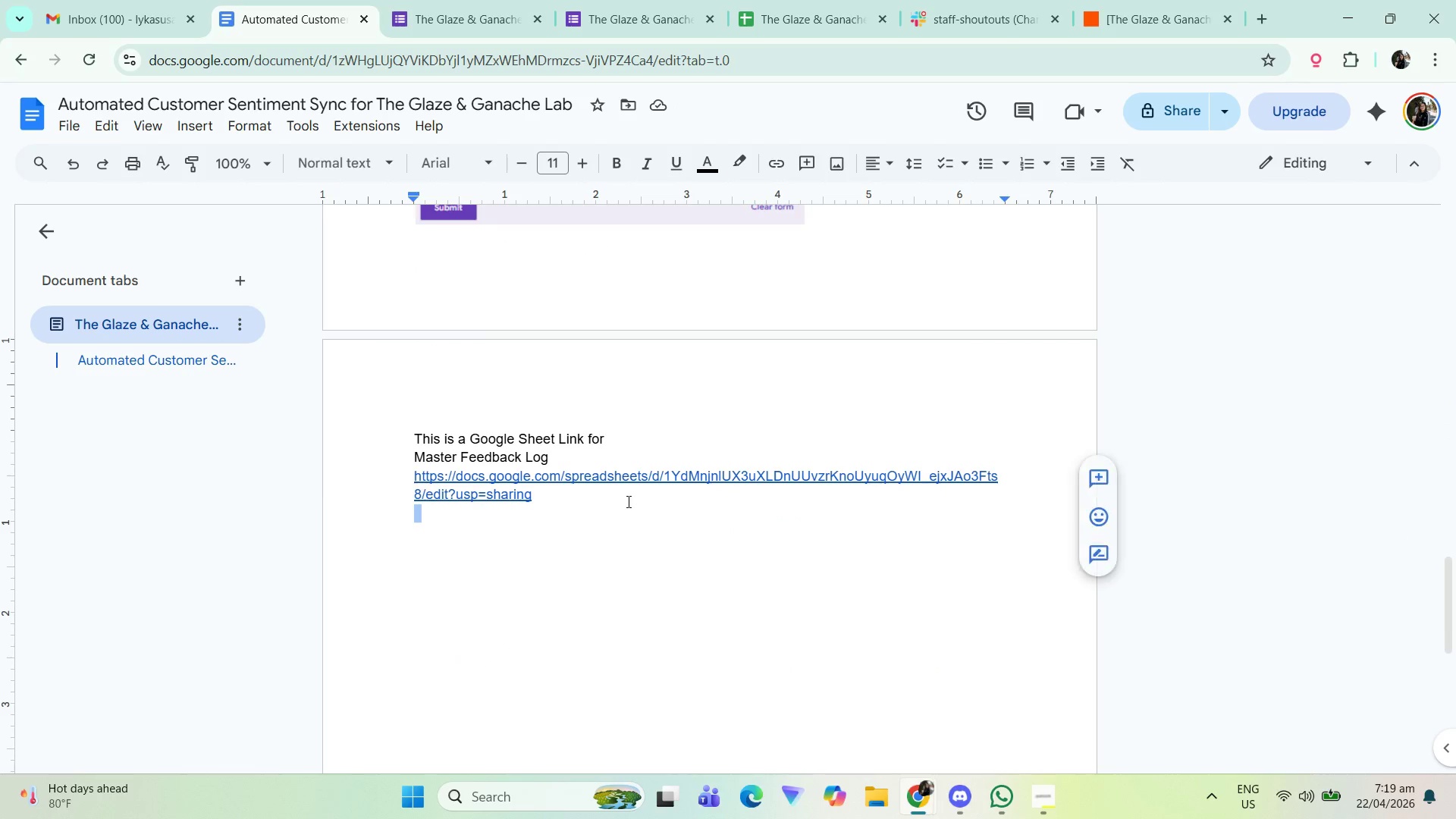 
left_click([641, 535])
 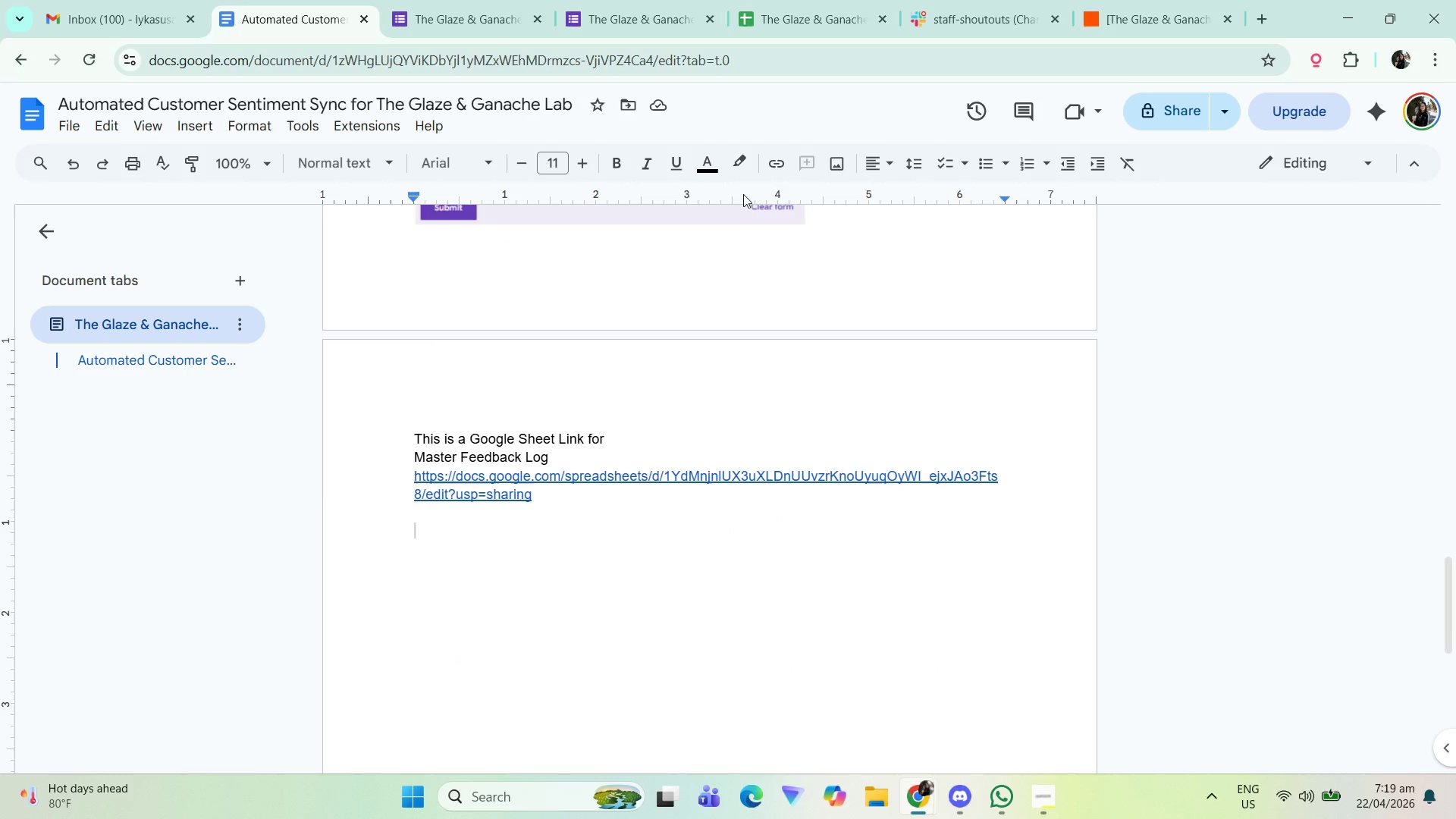 
left_click([796, 2])
 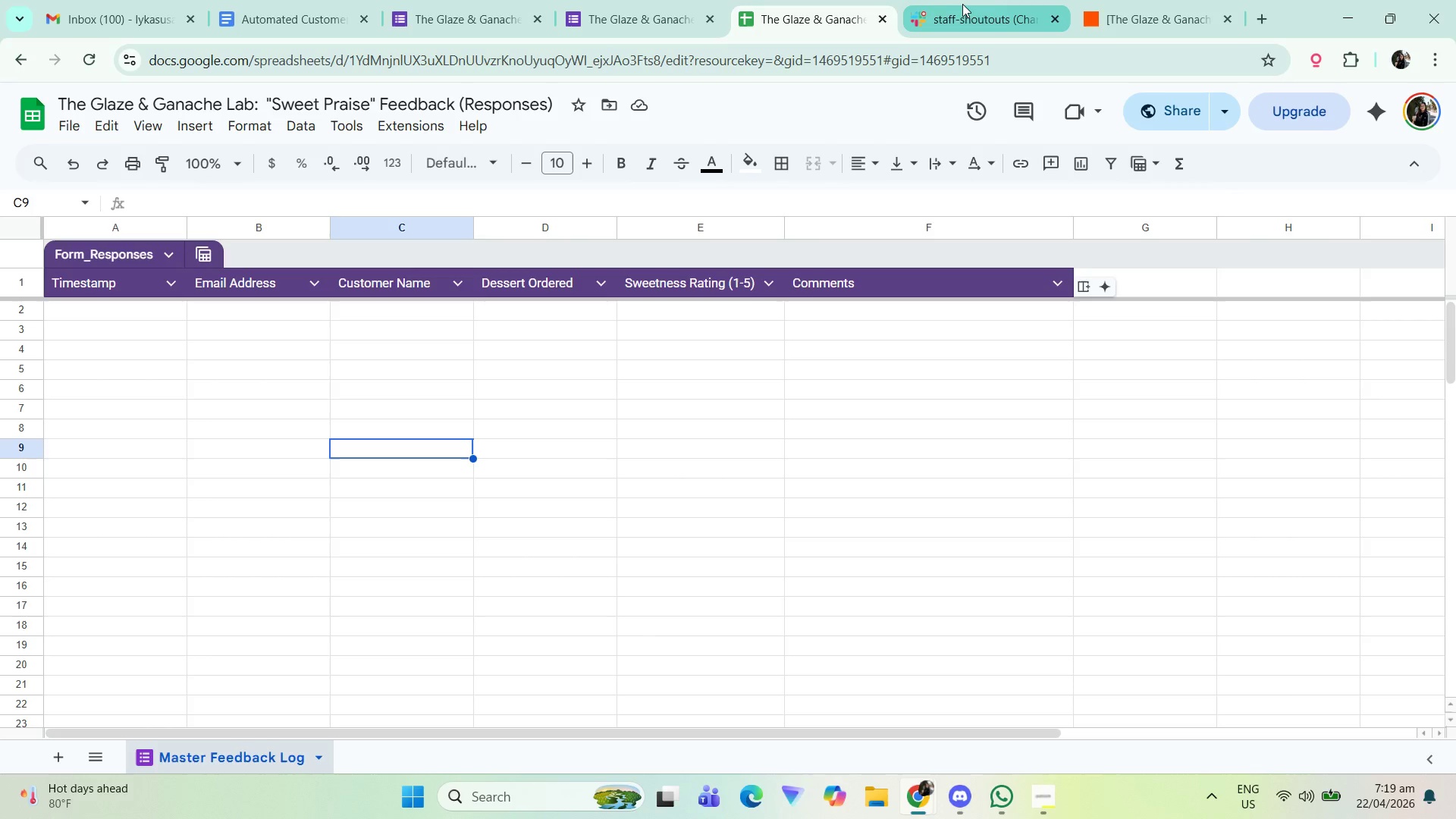 
left_click([964, 4])
 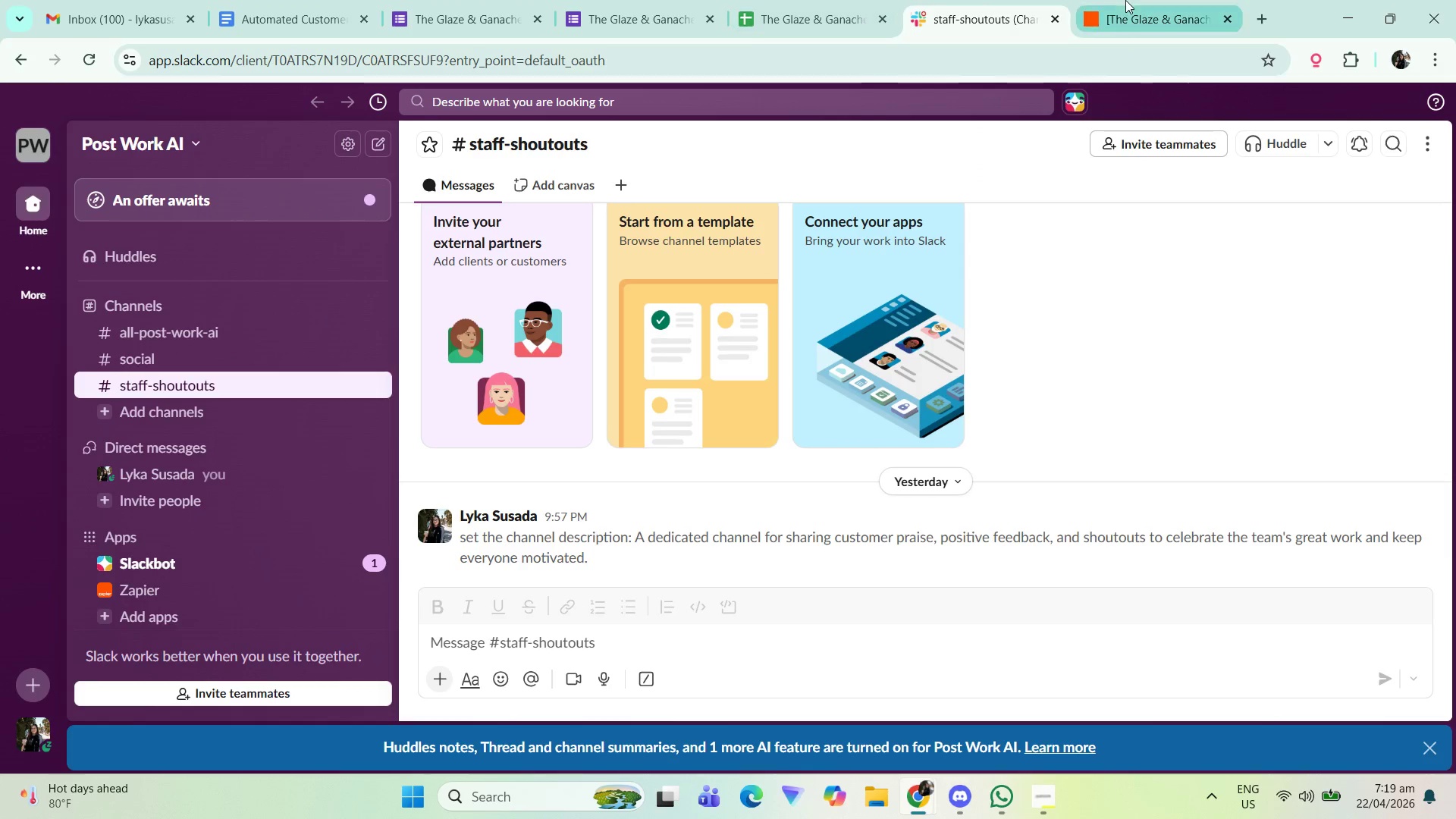 
wait(6.22)
 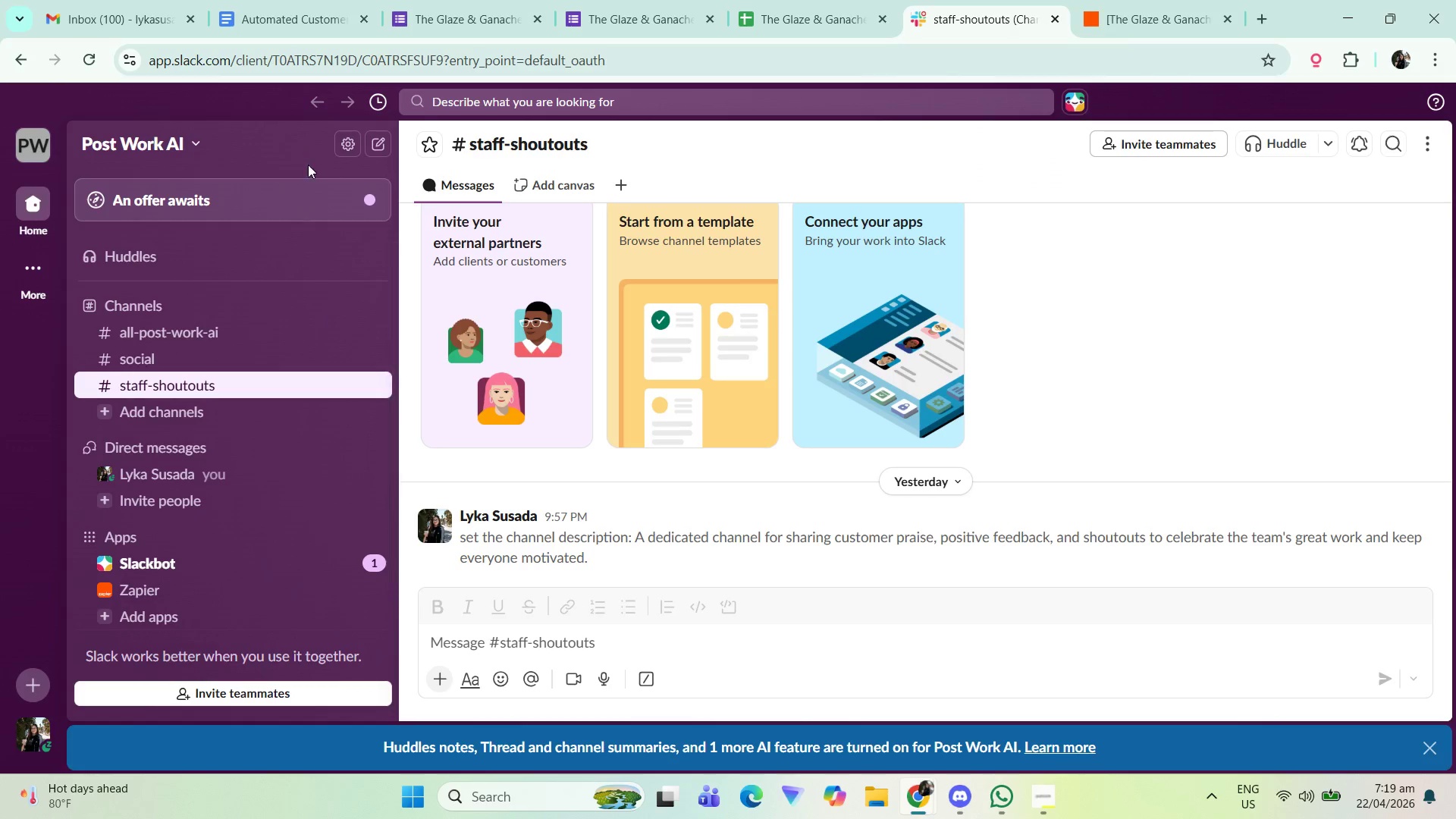 
left_click([1125, 0])
 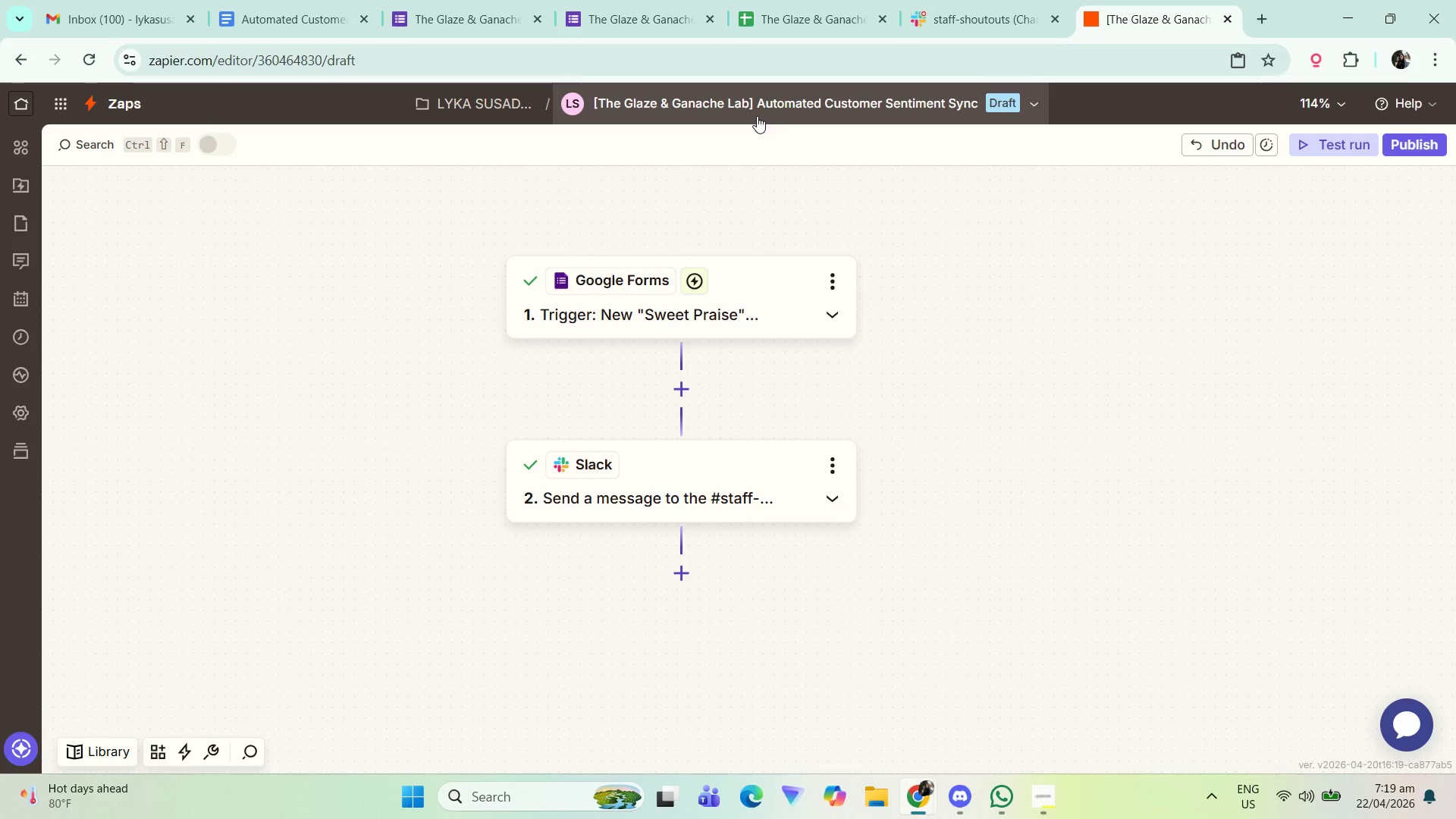 
left_click([1417, 136])
 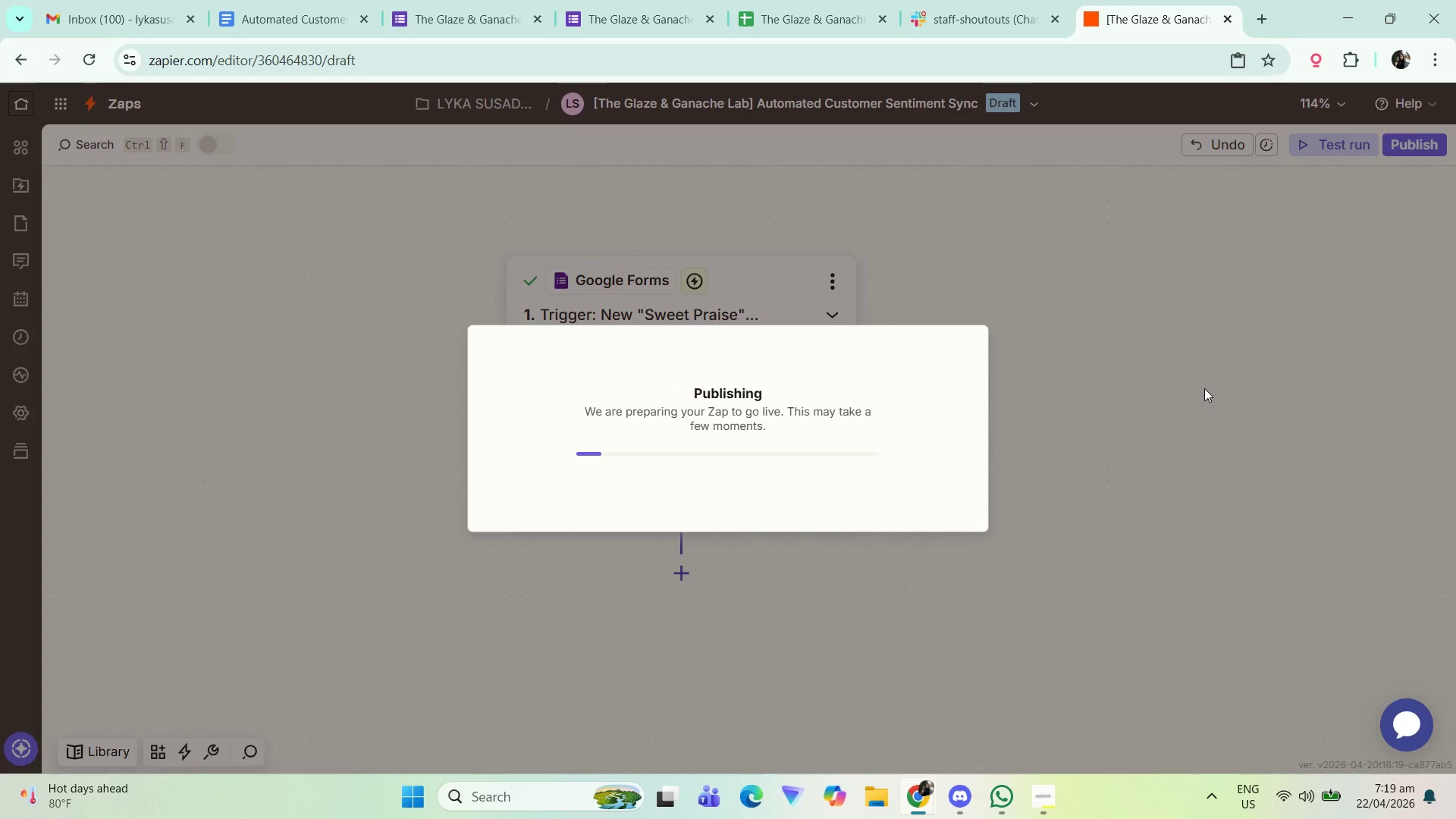 
mouse_move([855, 459])
 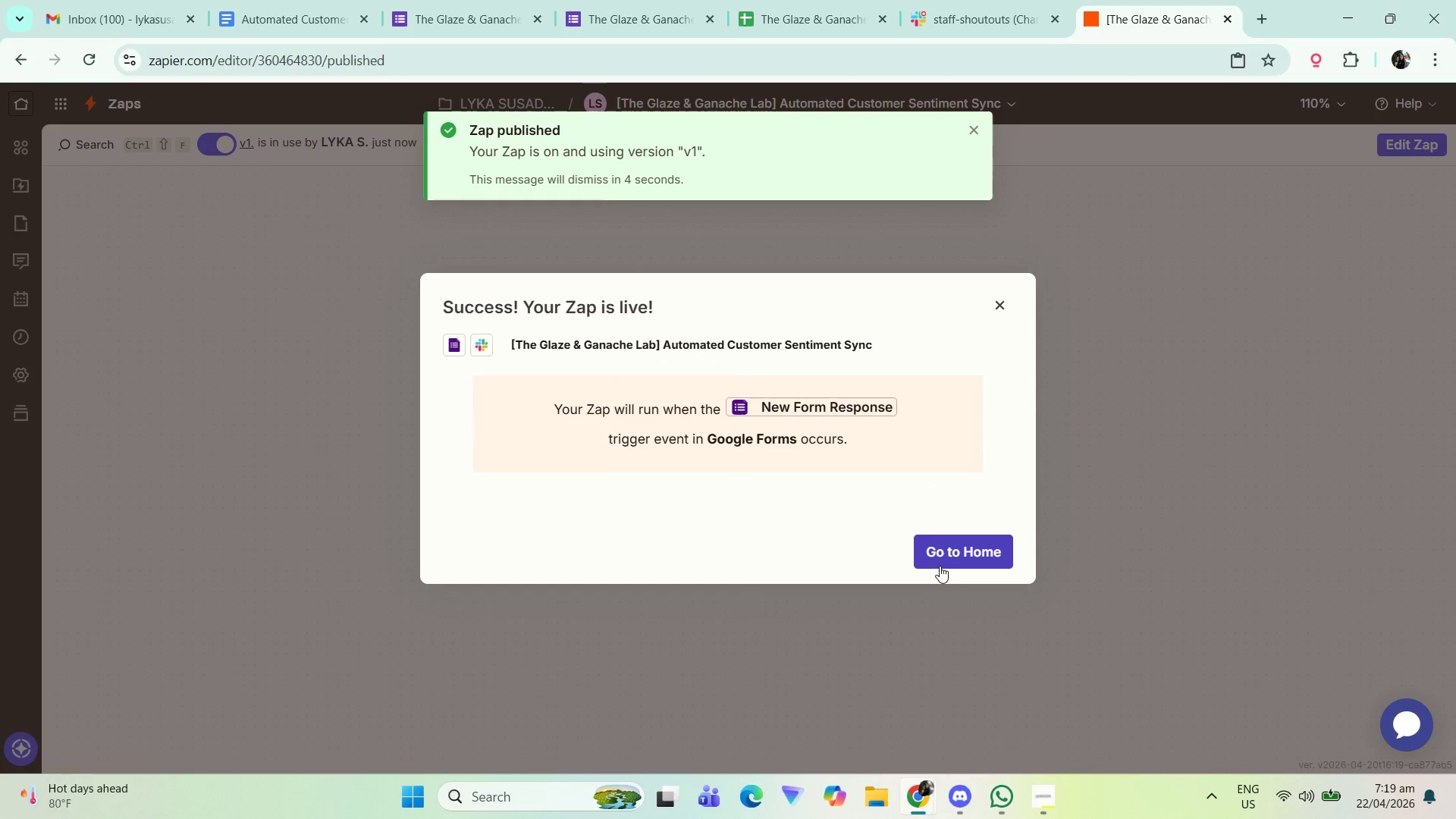 
left_click([951, 547])
 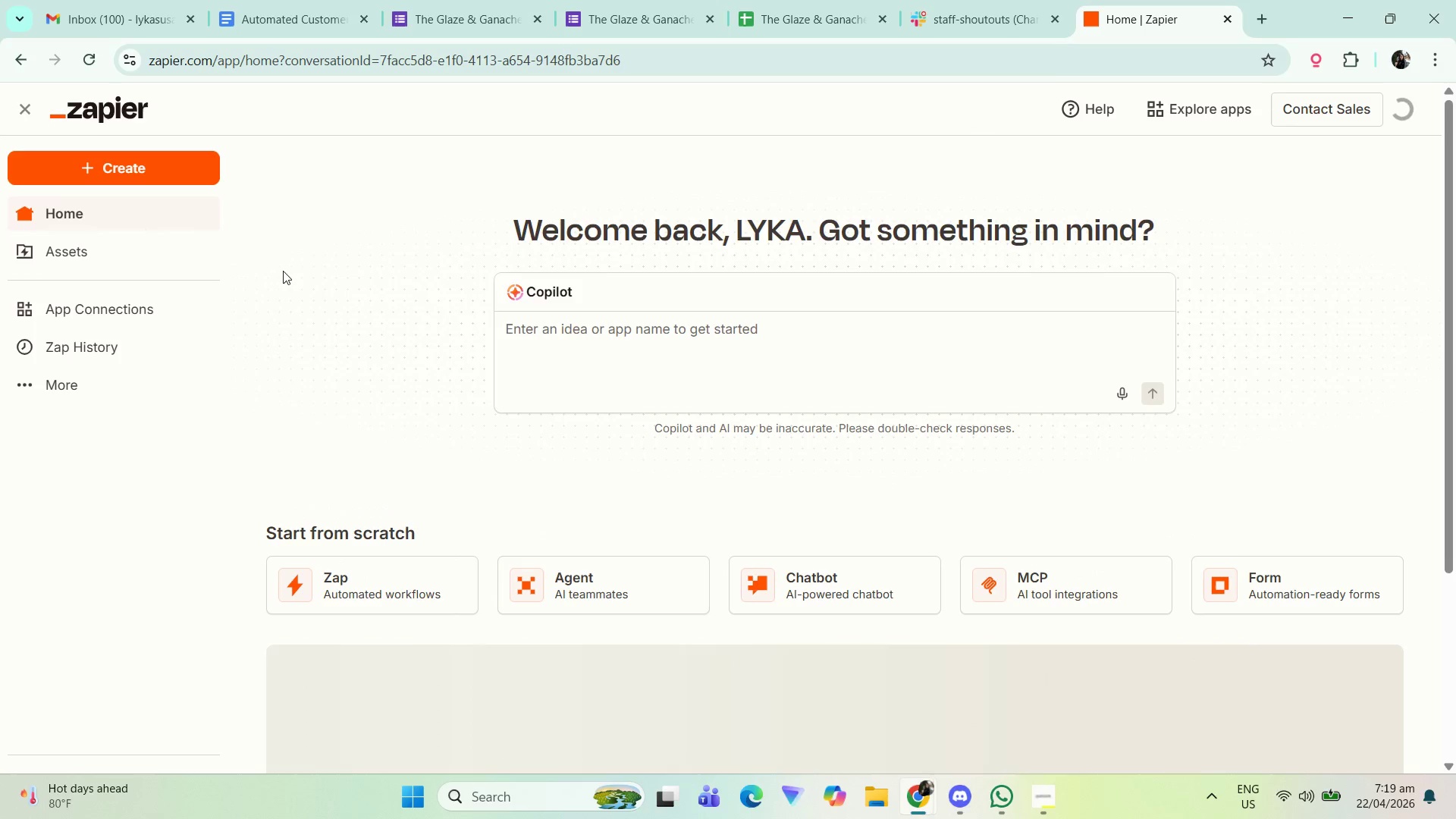 
left_click([137, 245])
 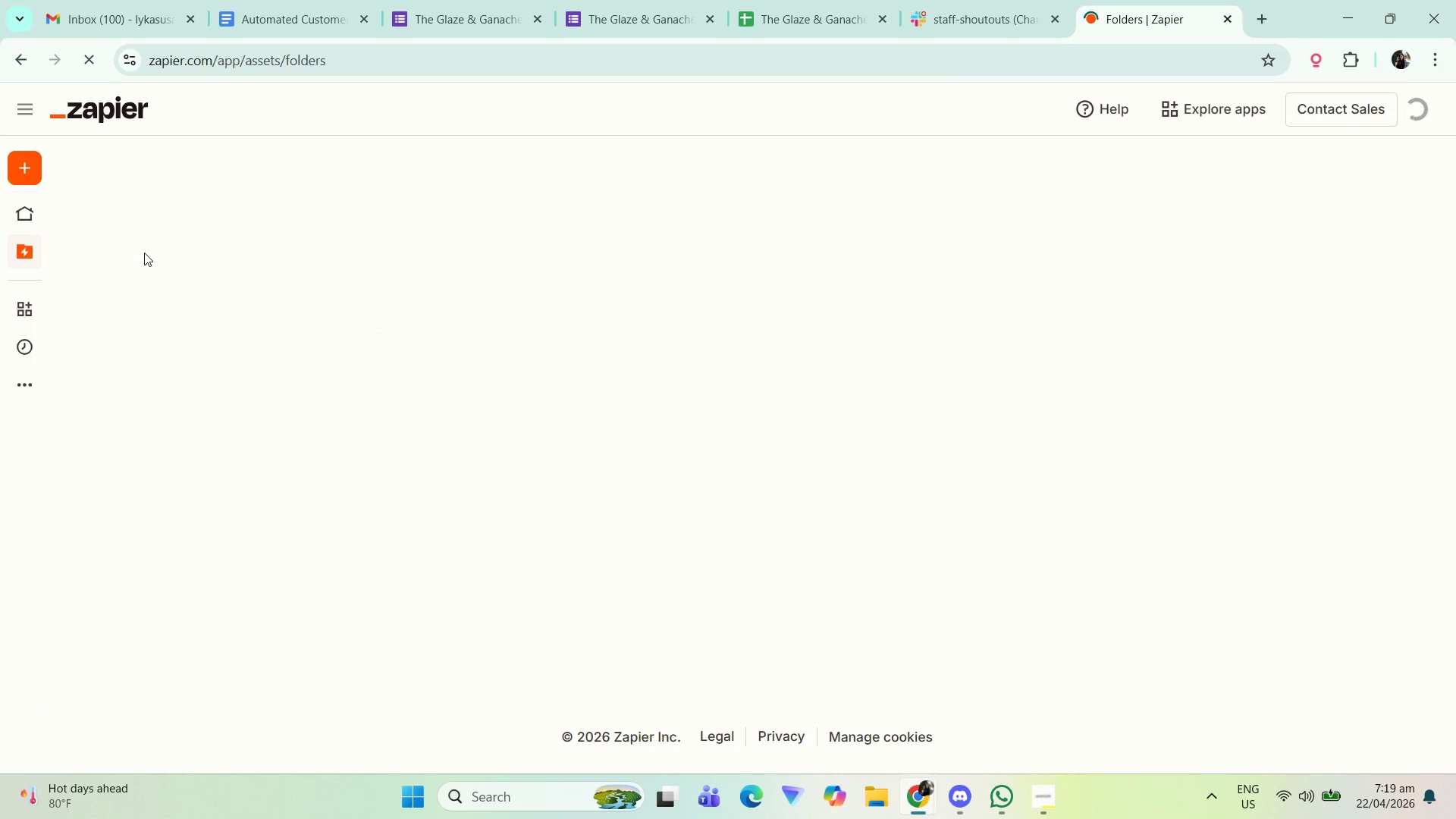 
mouse_move([348, 383])
 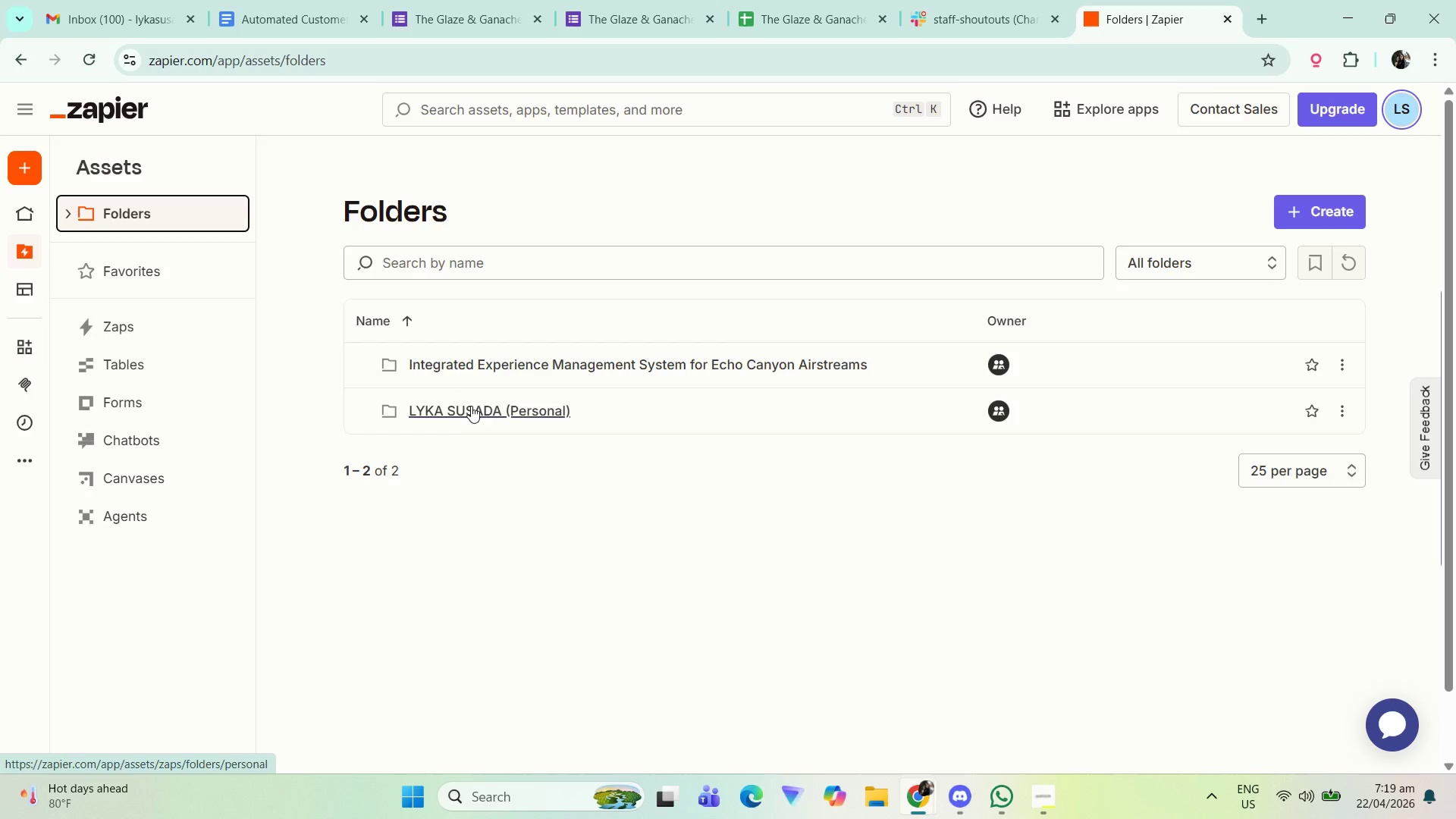 
left_click([476, 419])
 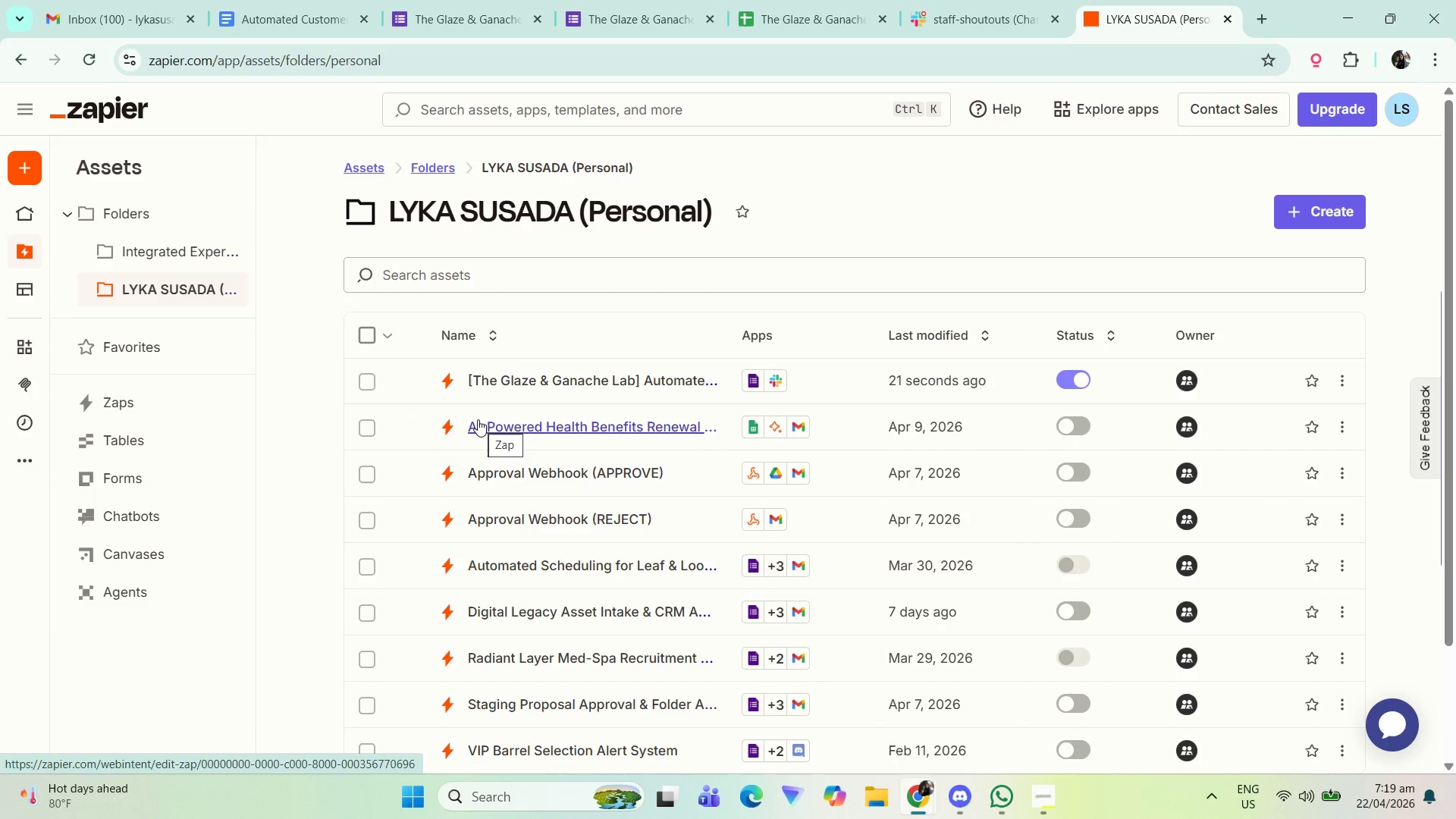 
left_click([563, 380])
 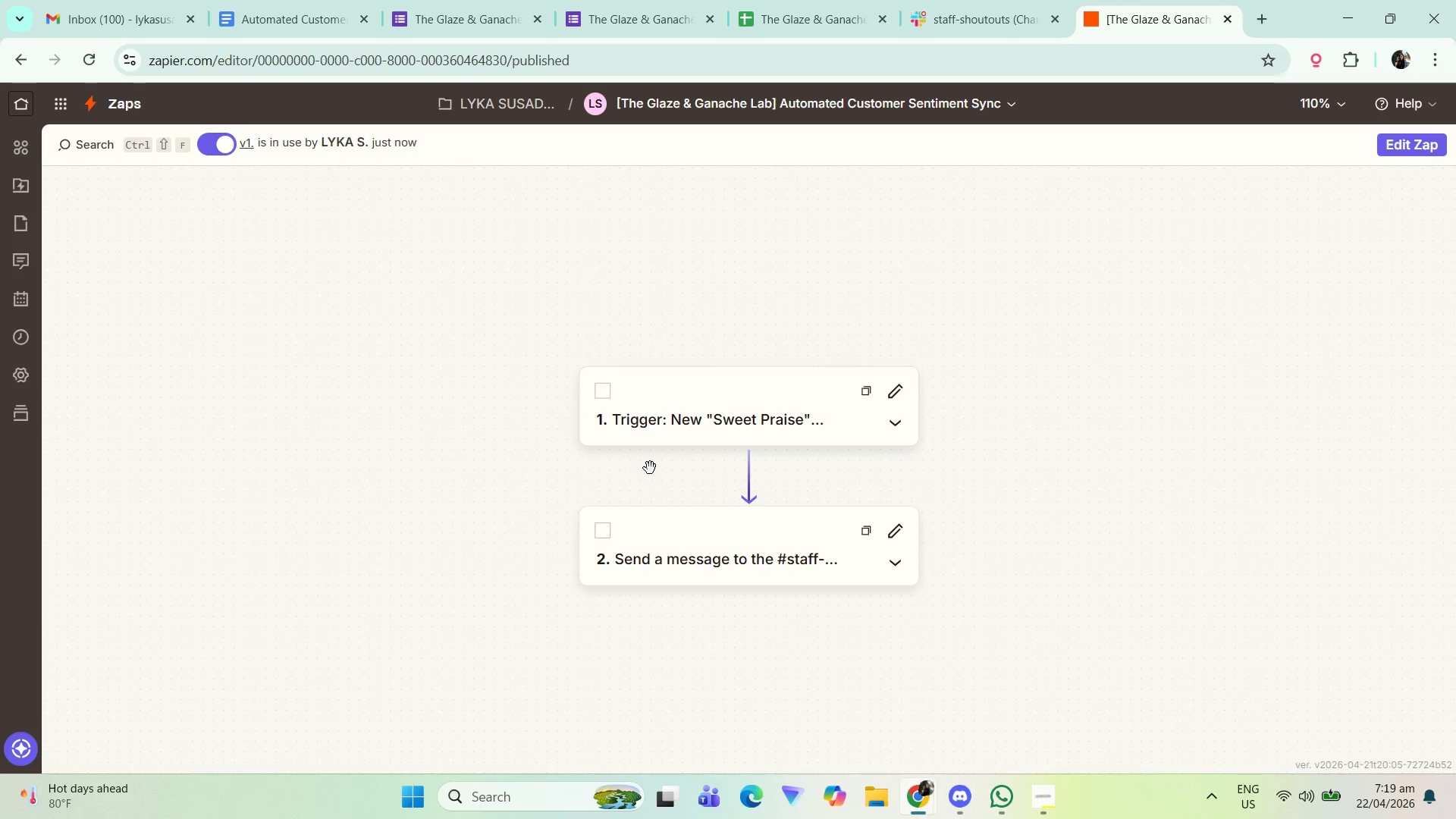 
wait(5.86)
 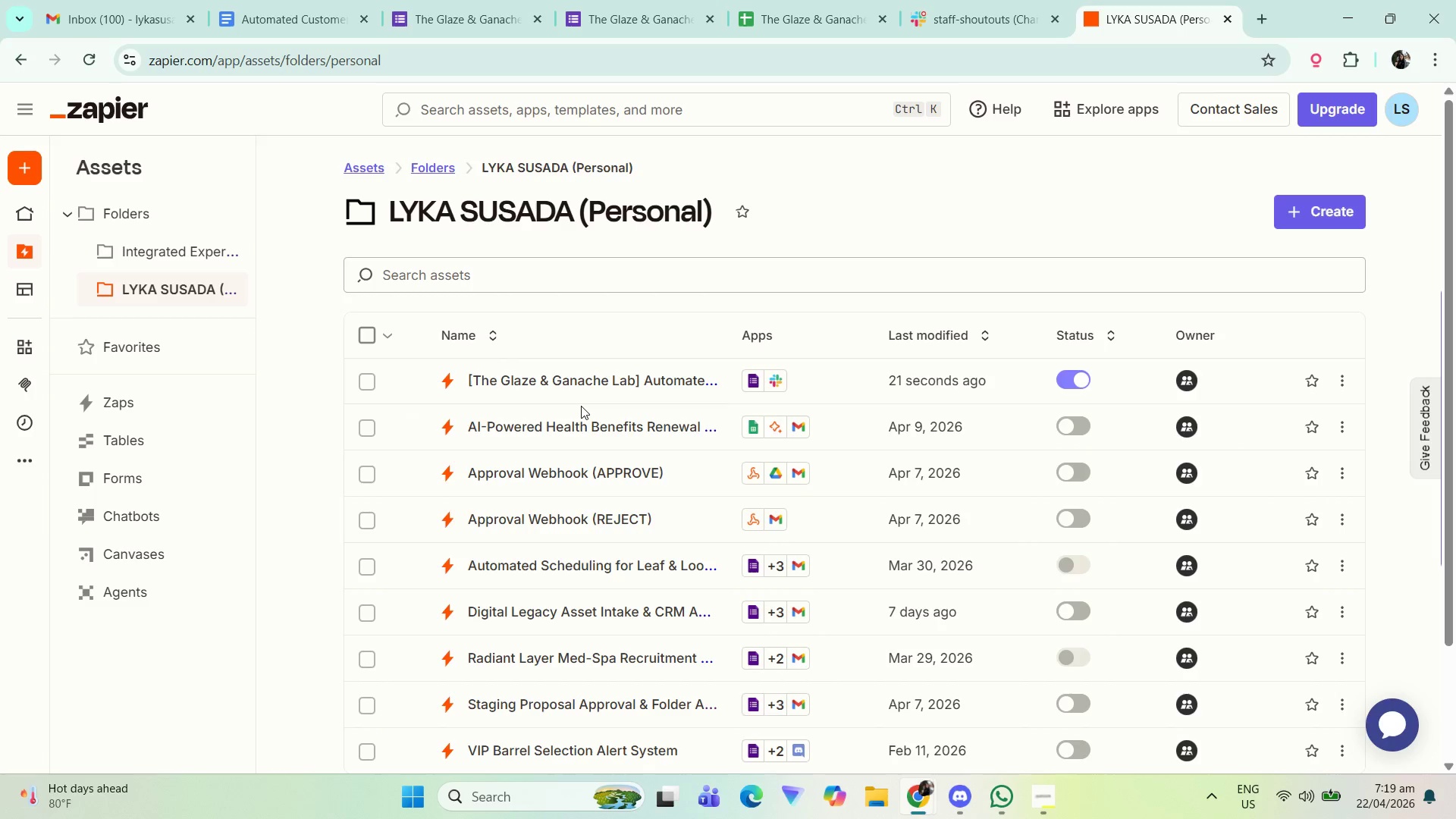 
left_click([604, 59])
 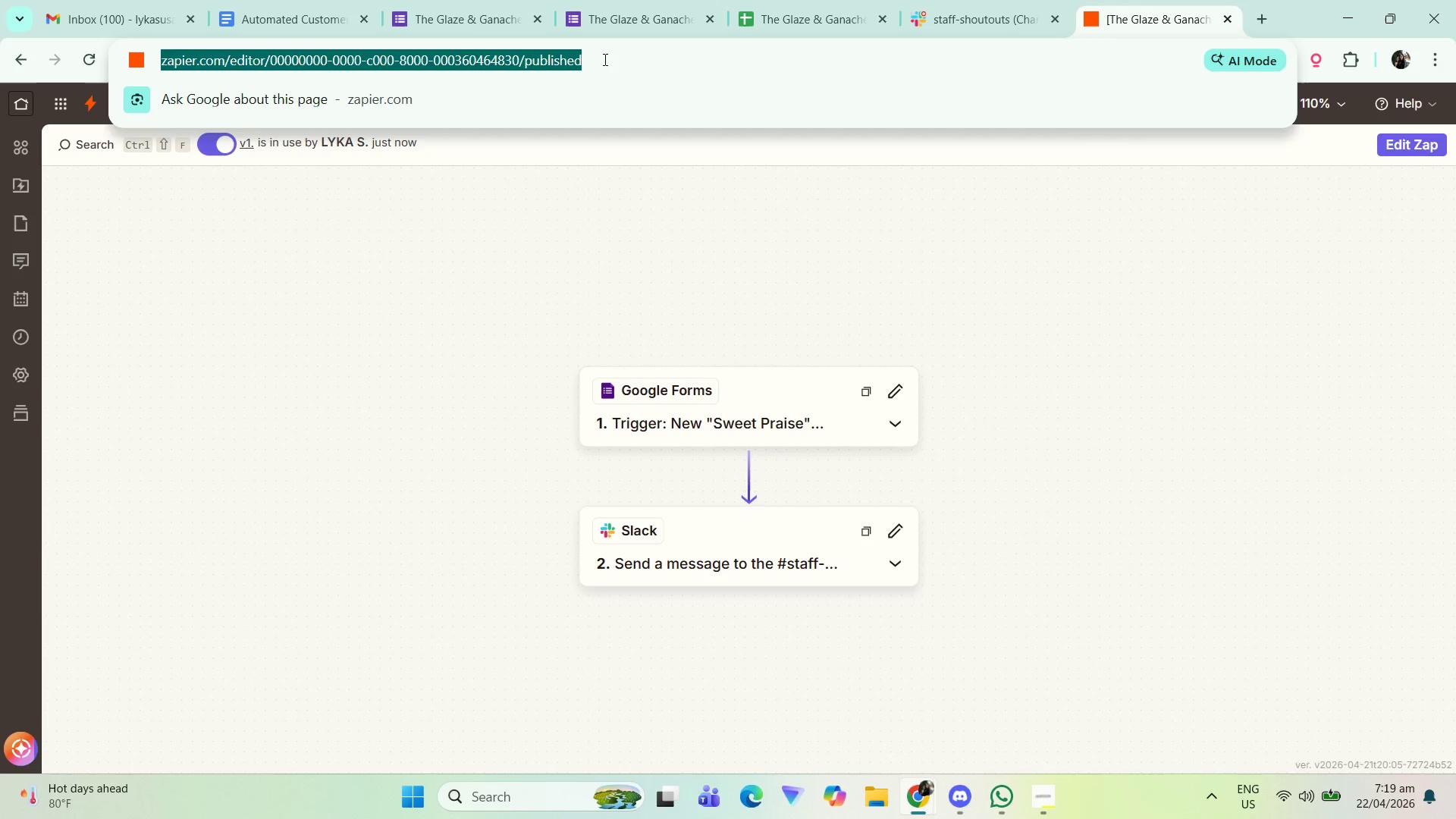 
key(Control+C)
 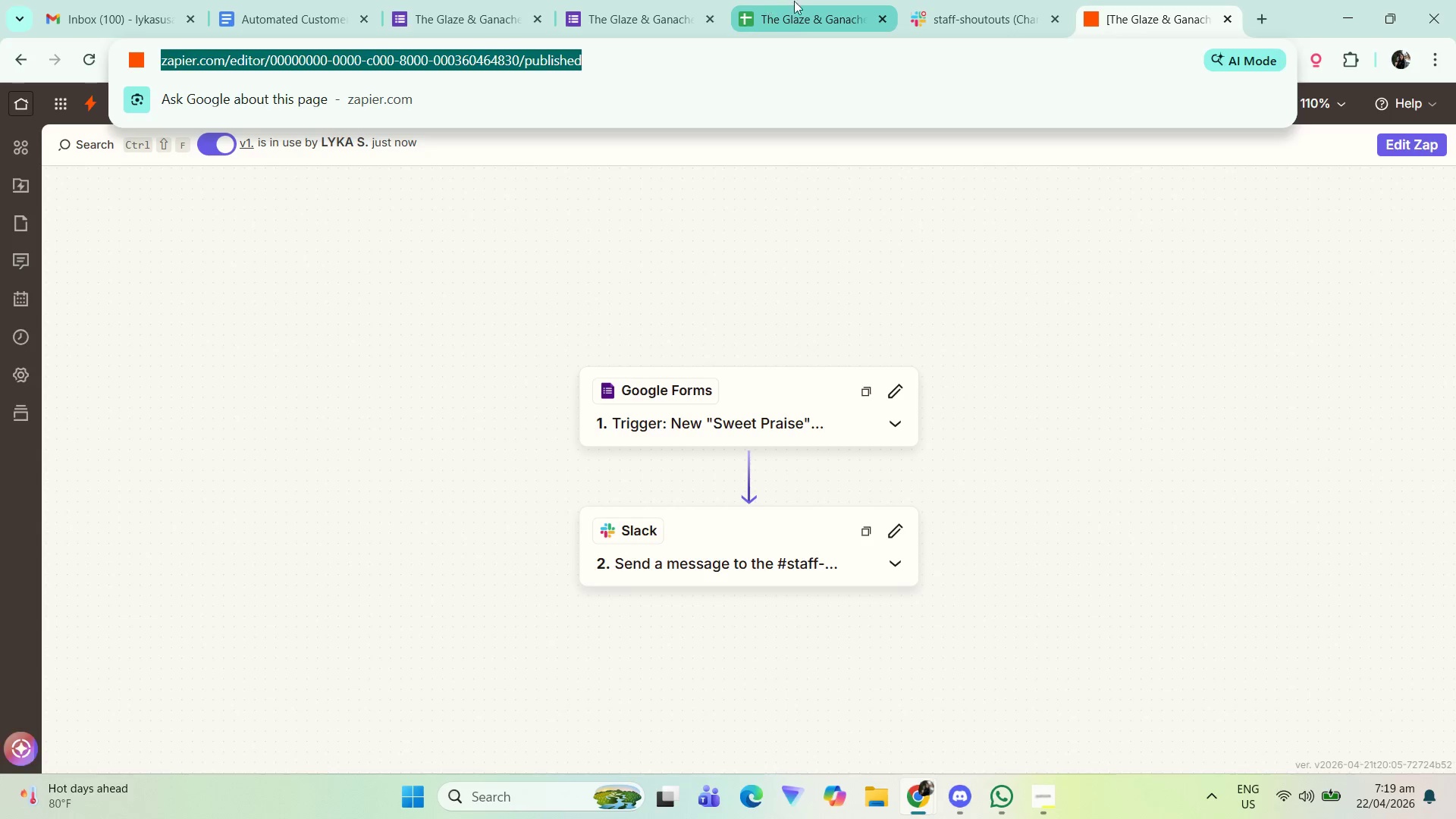 
left_click([318, 0])
 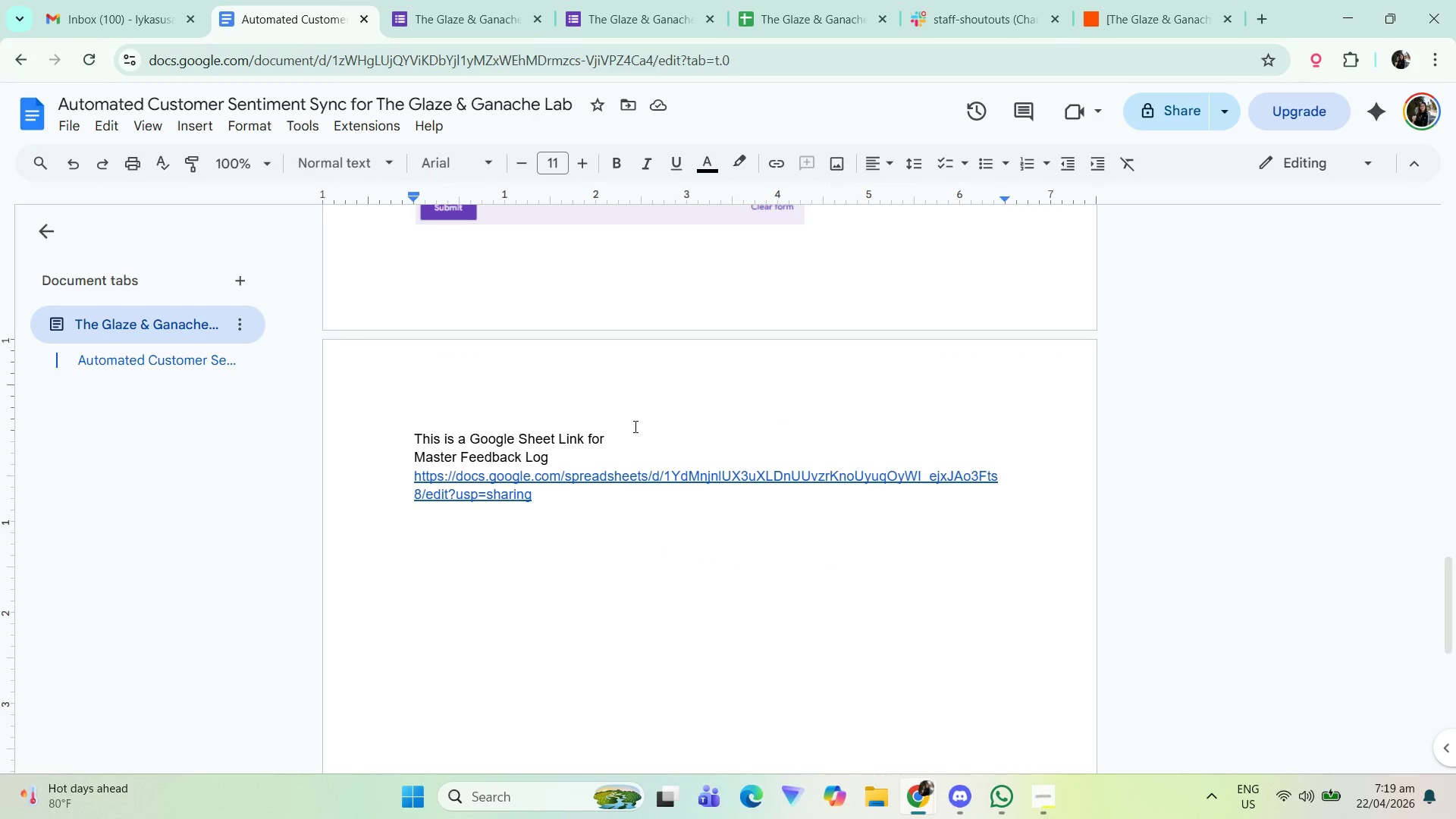 
type(This is a )
 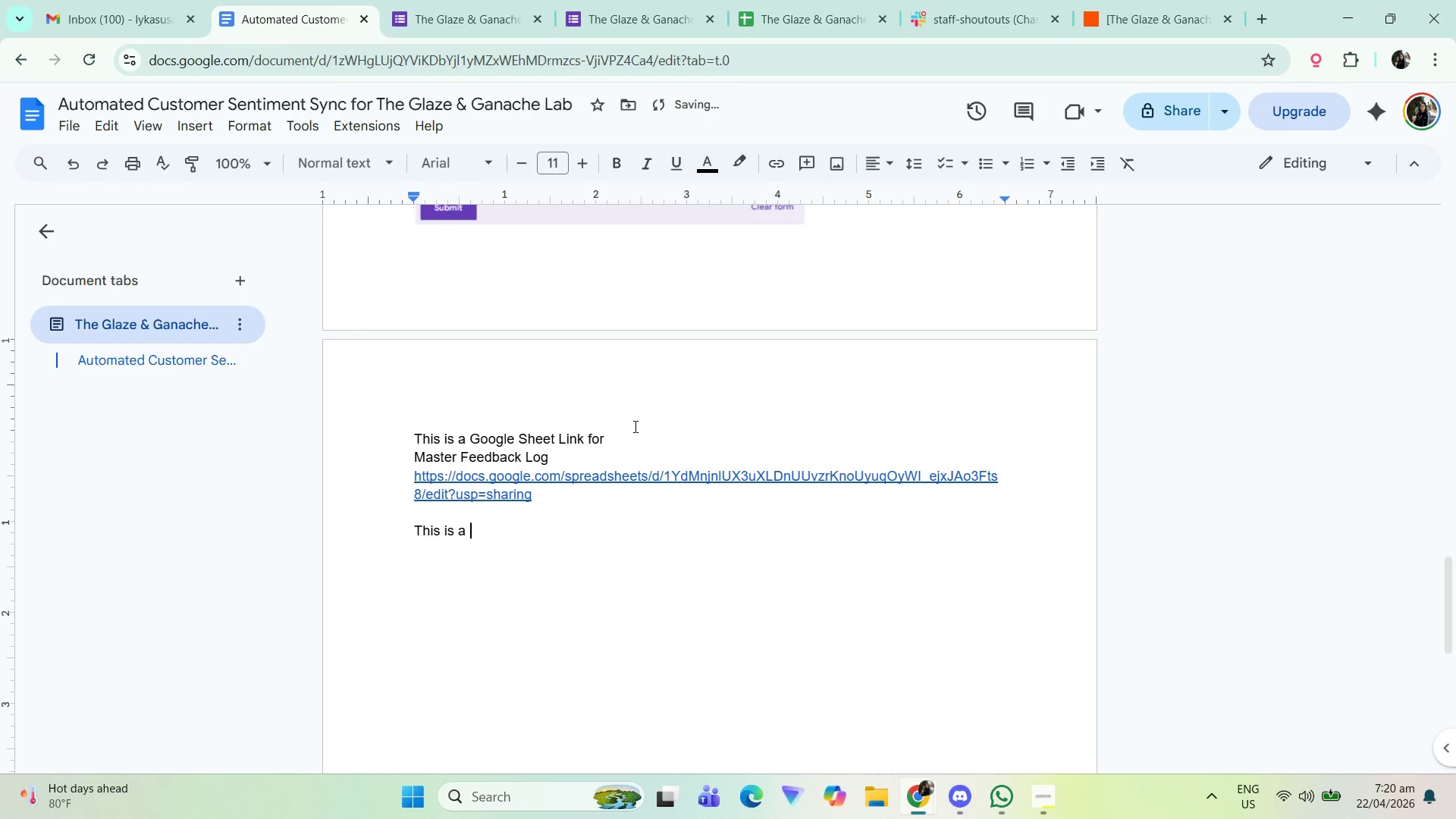 
type(Zap)
key(Backspace)
key(Backspace)
key(Backspace)
type(published Zapier Workflow for)
 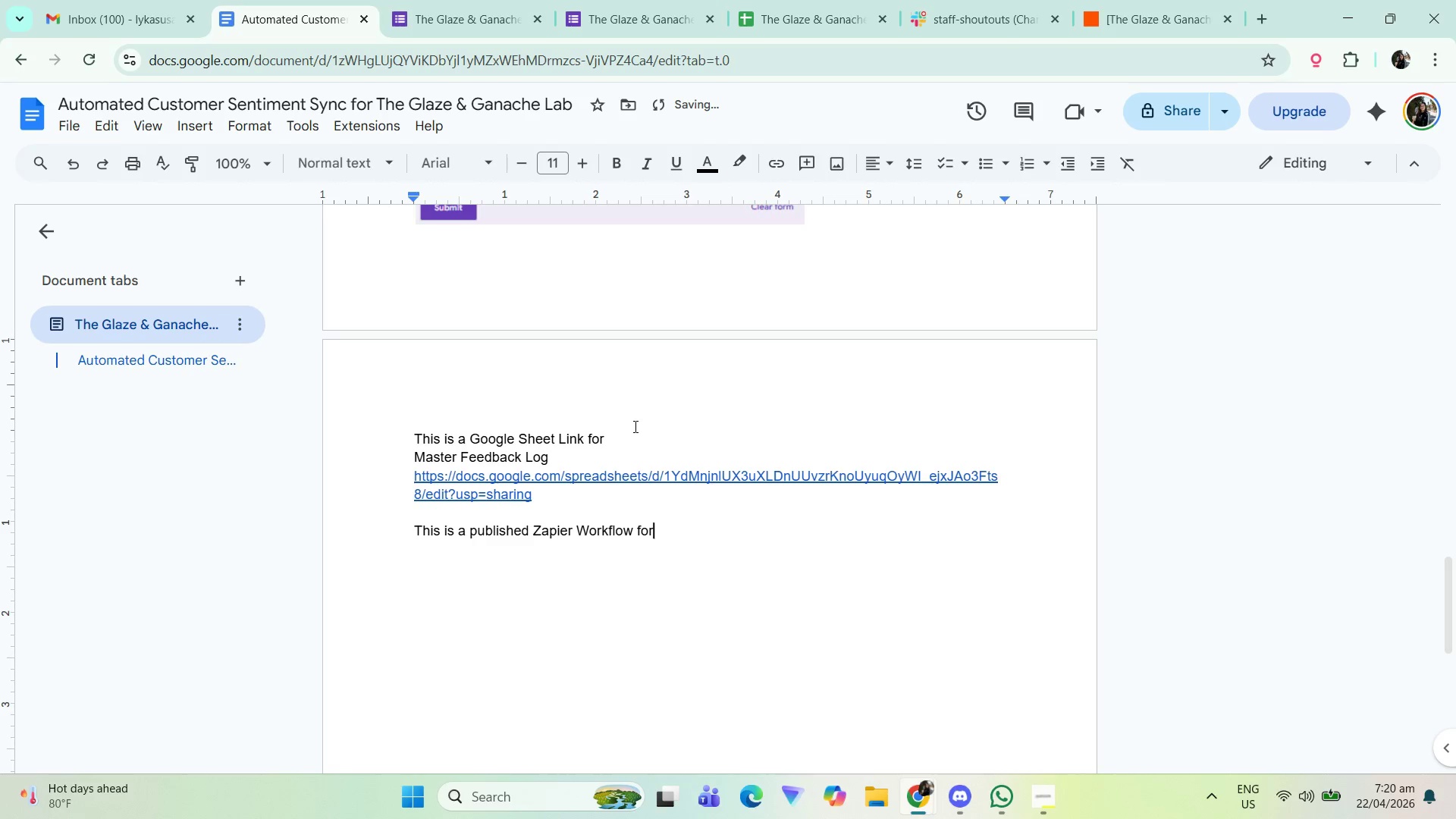 
 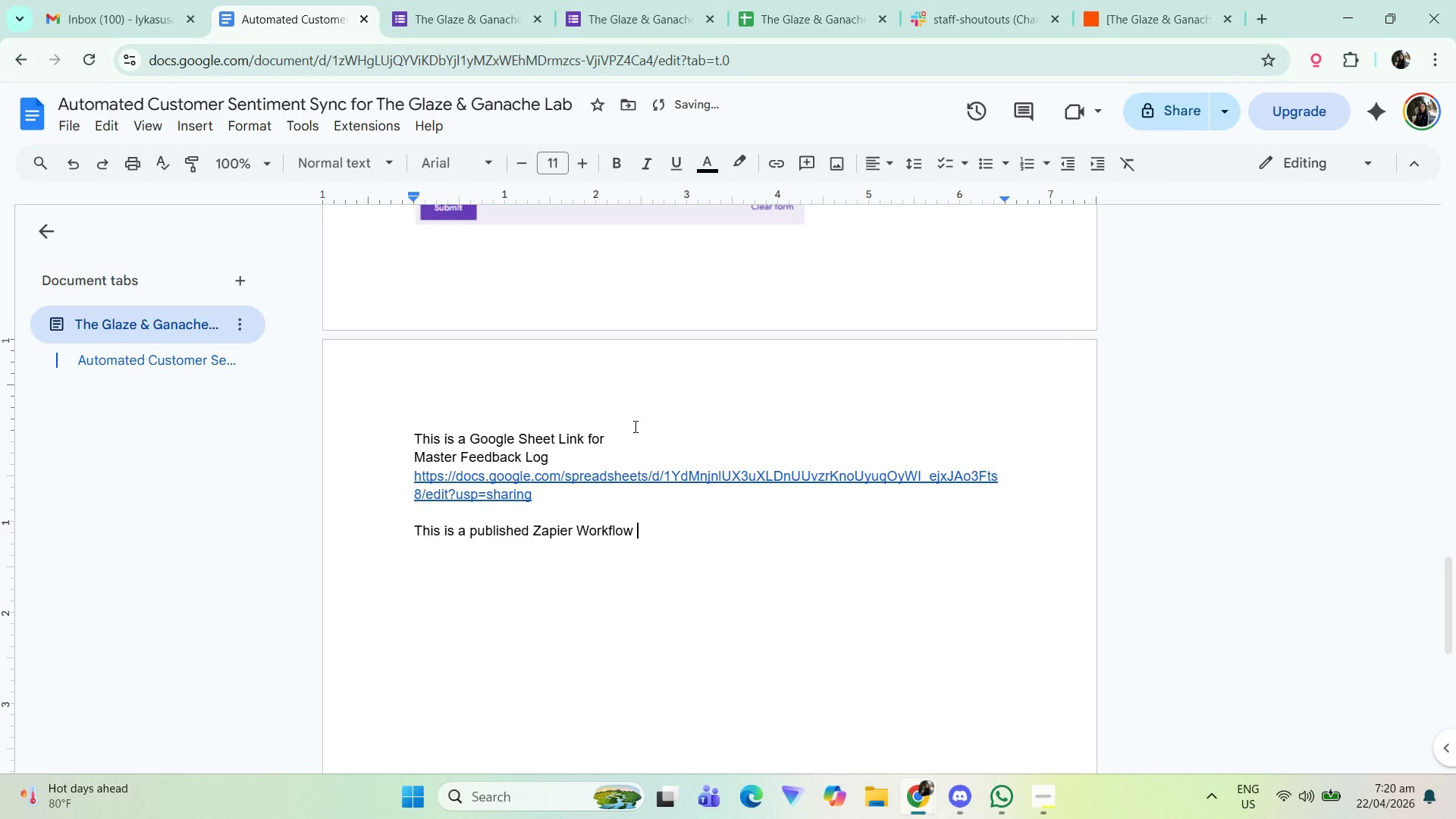 
key(Enter)
 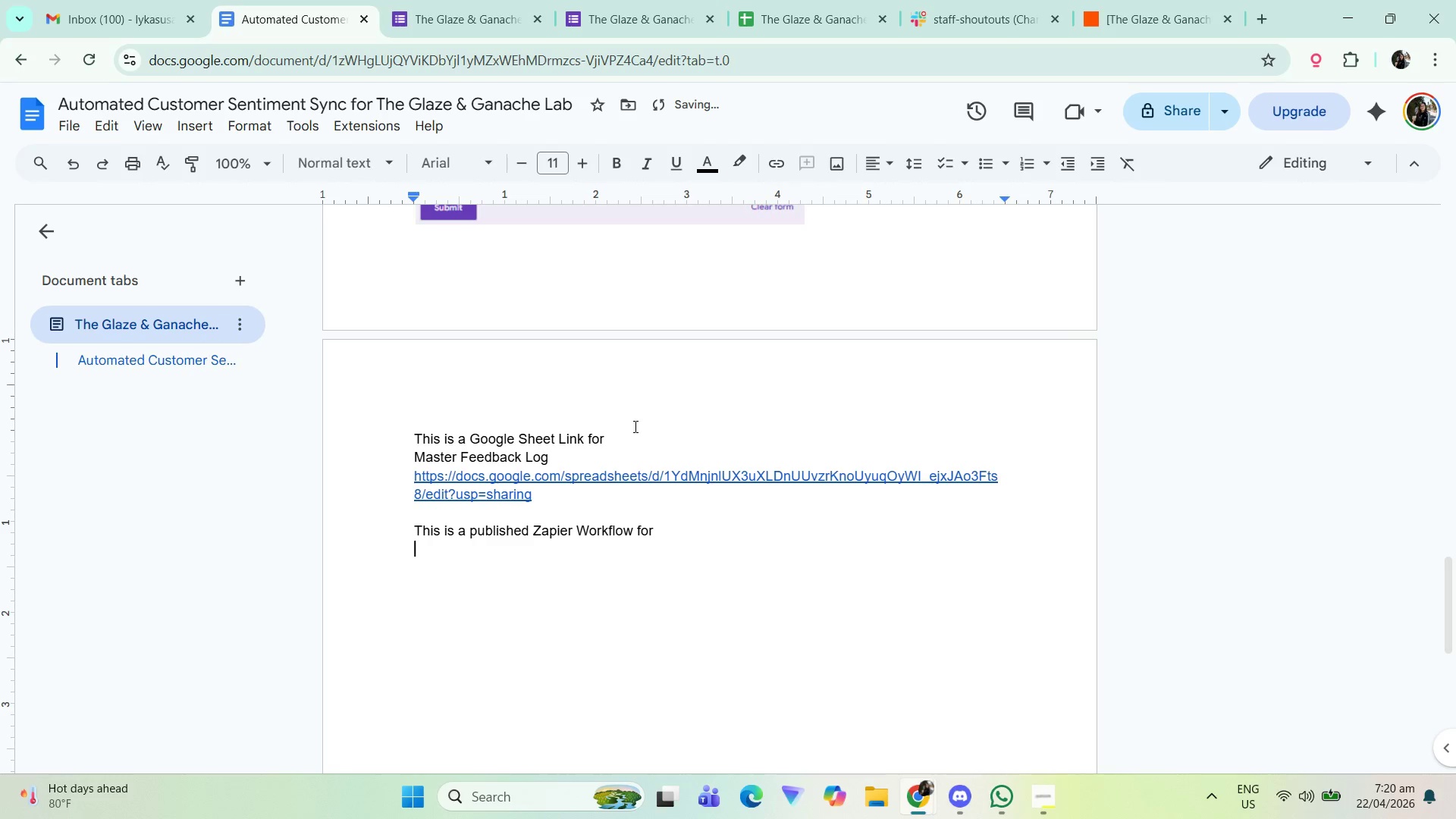 
key(Enter)
 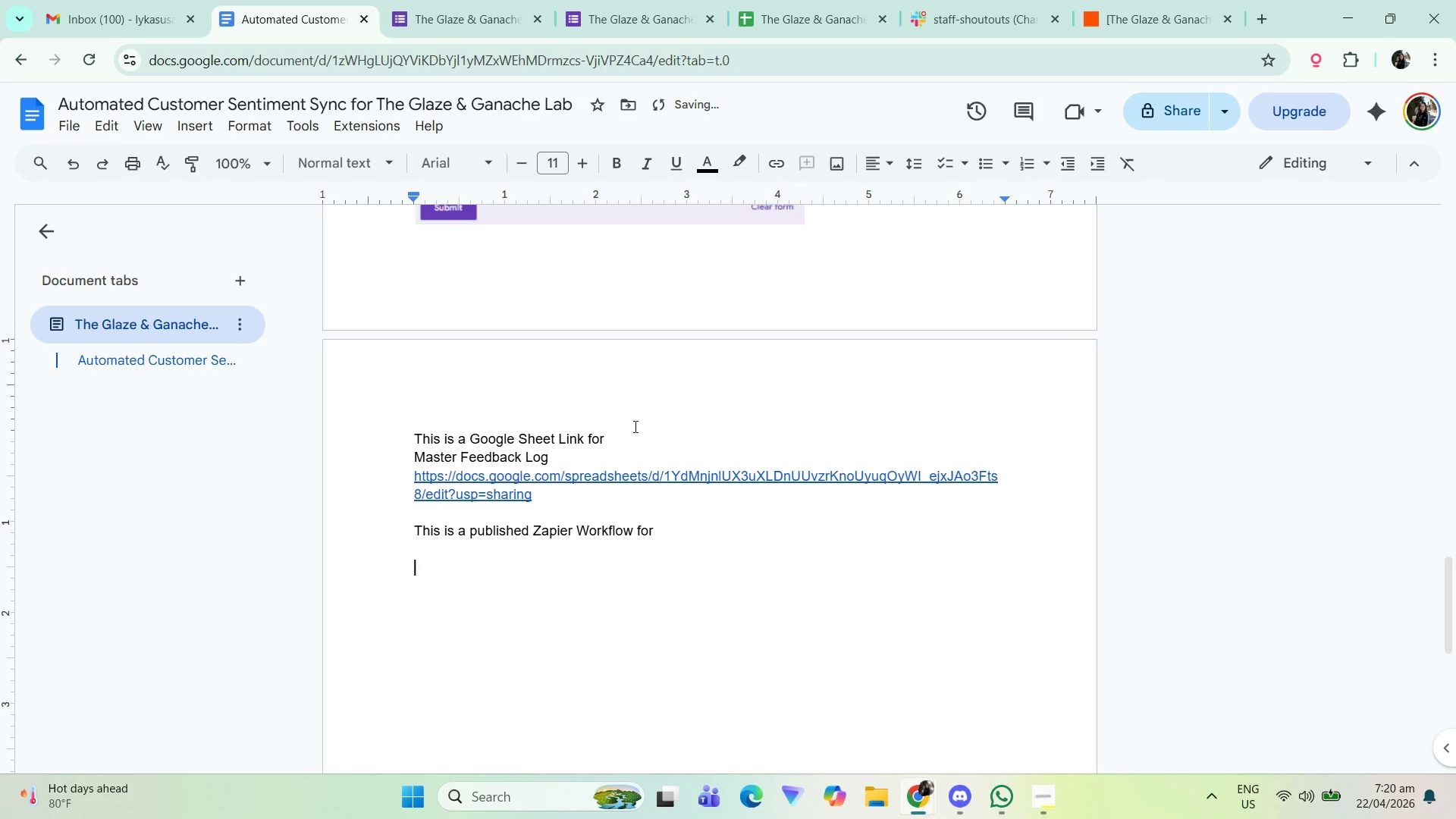 
key(Control+V)
 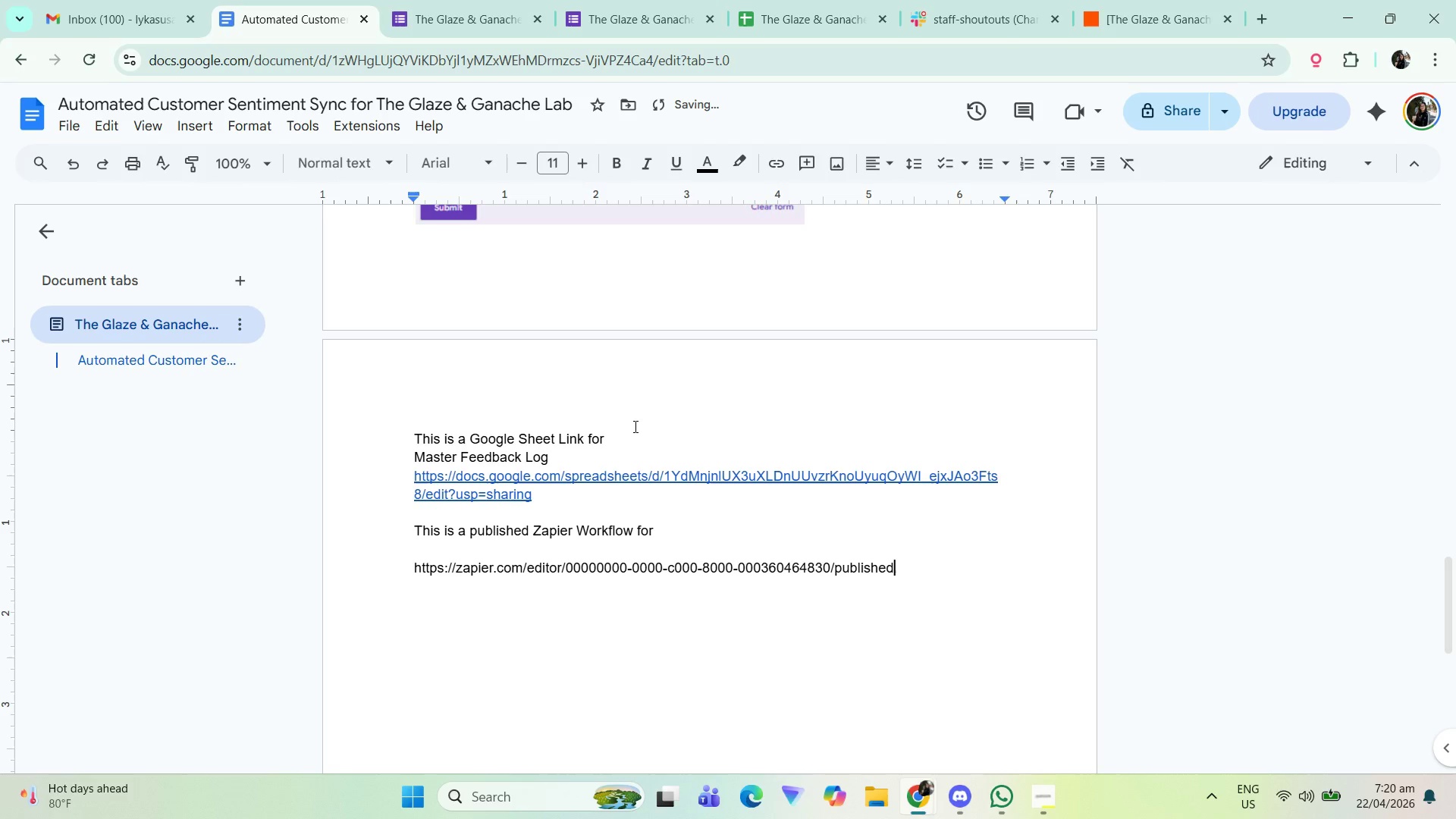 
key(Enter)
 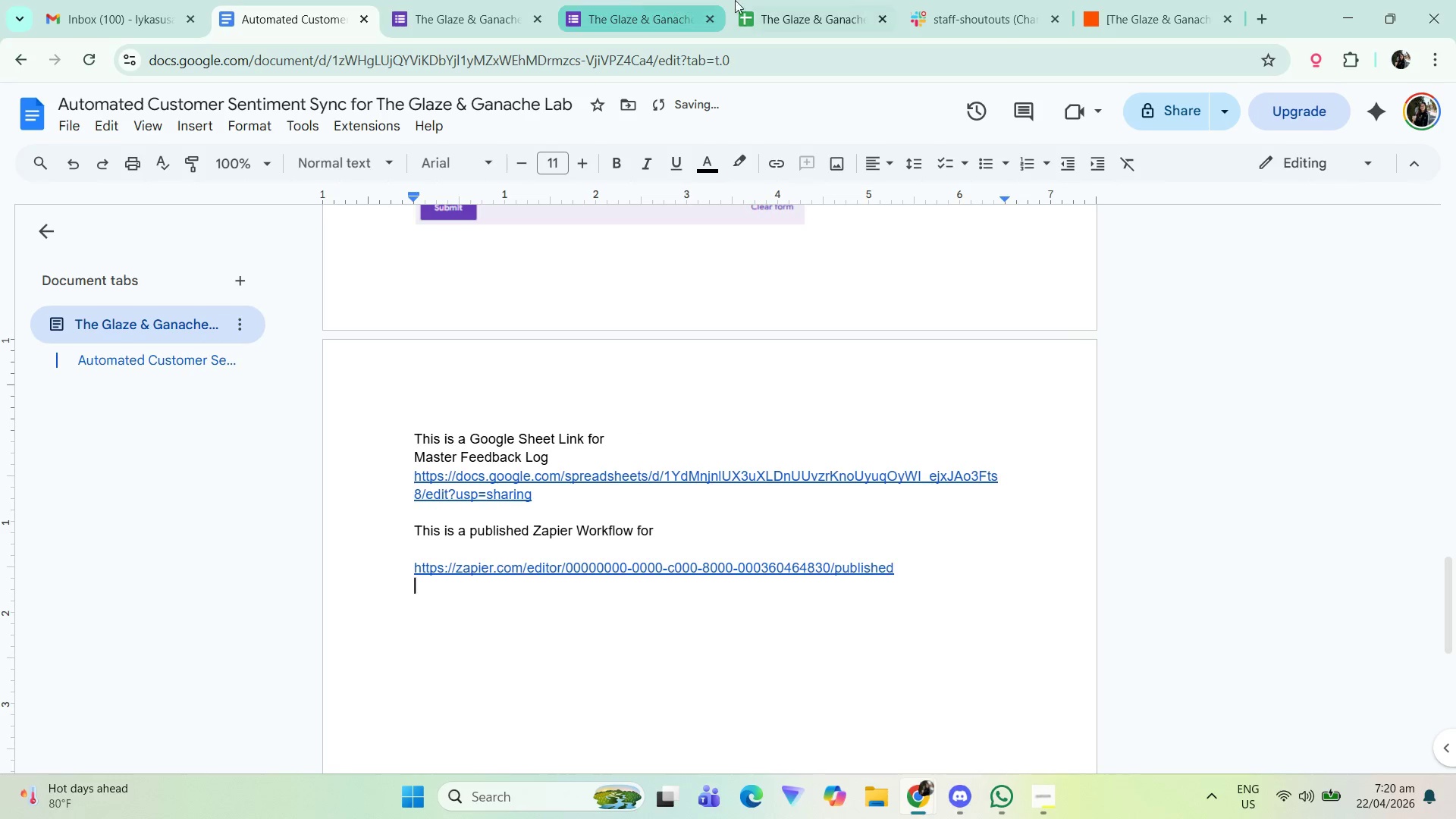 
left_click([1178, 8])
 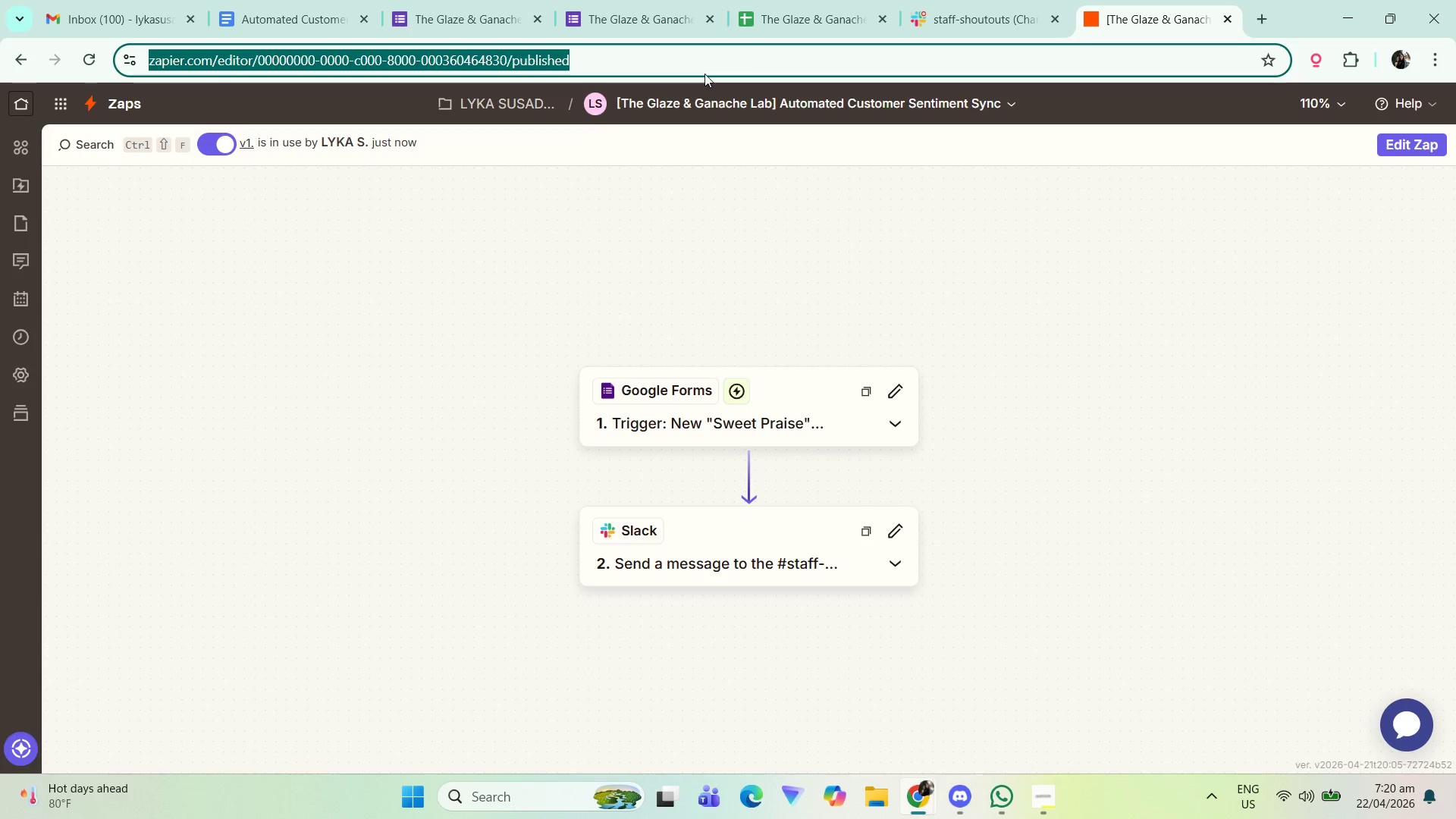 
left_click([686, 106])
 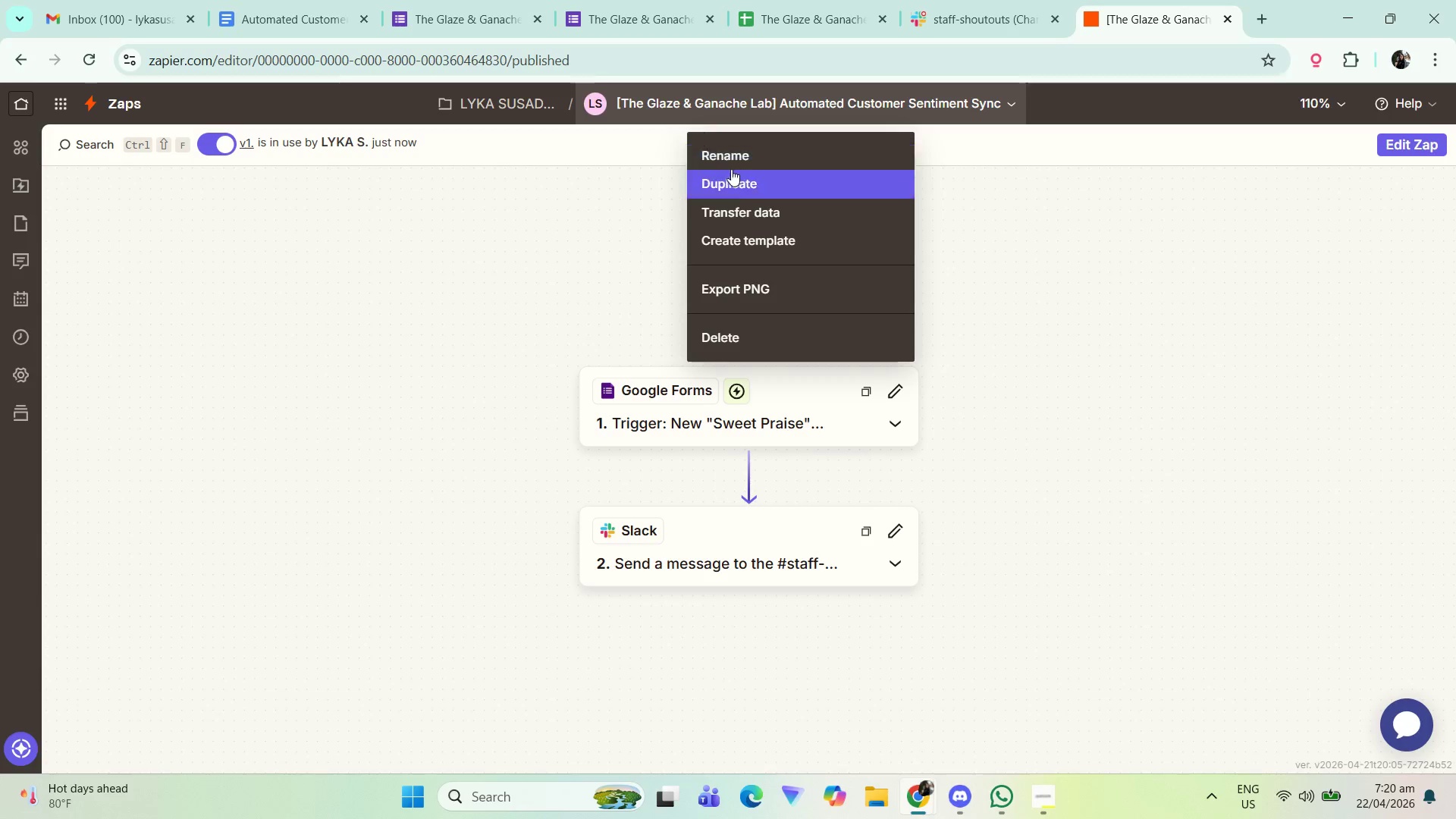 
left_click([736, 153])
 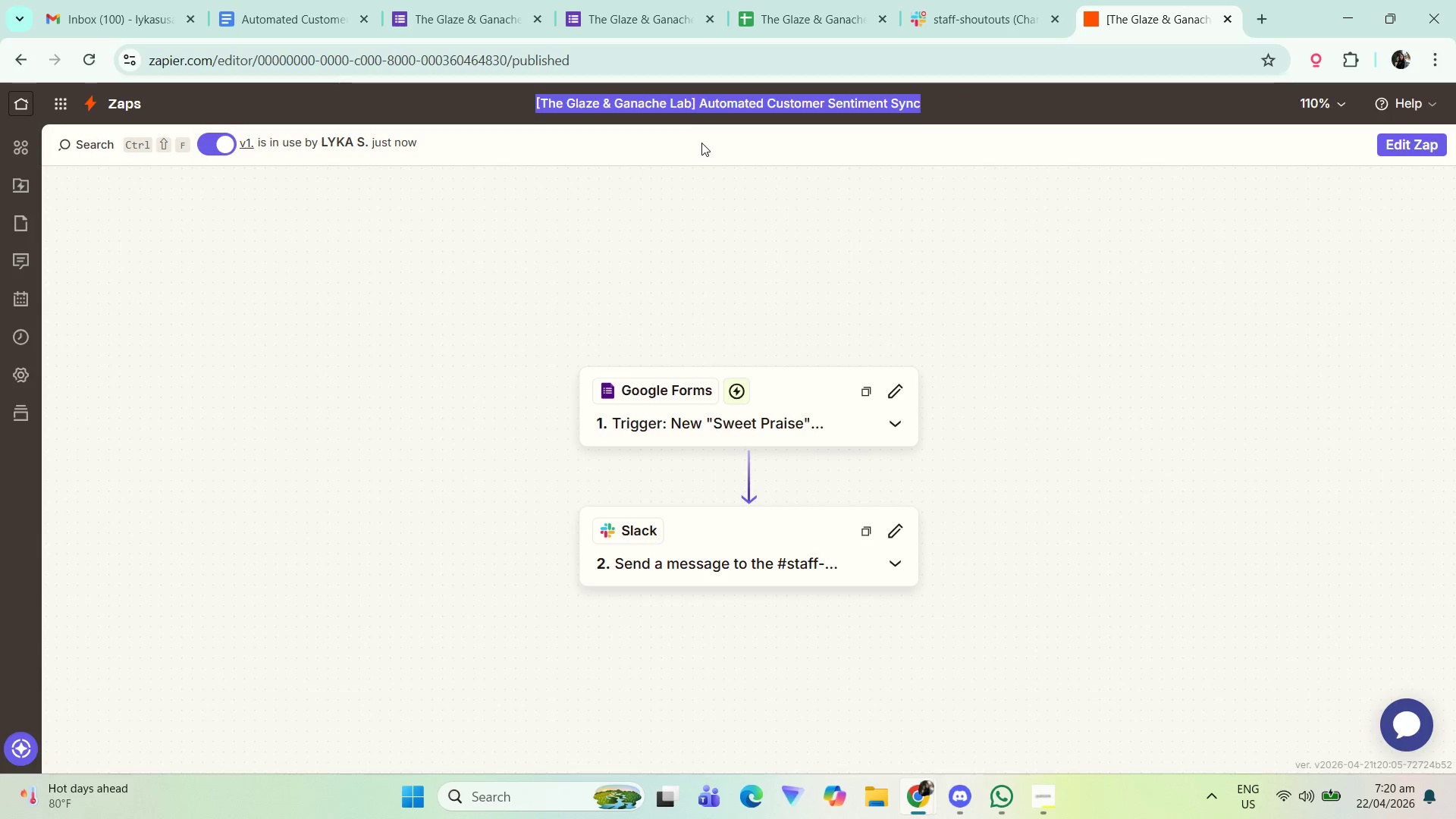 
key(Control+C)
 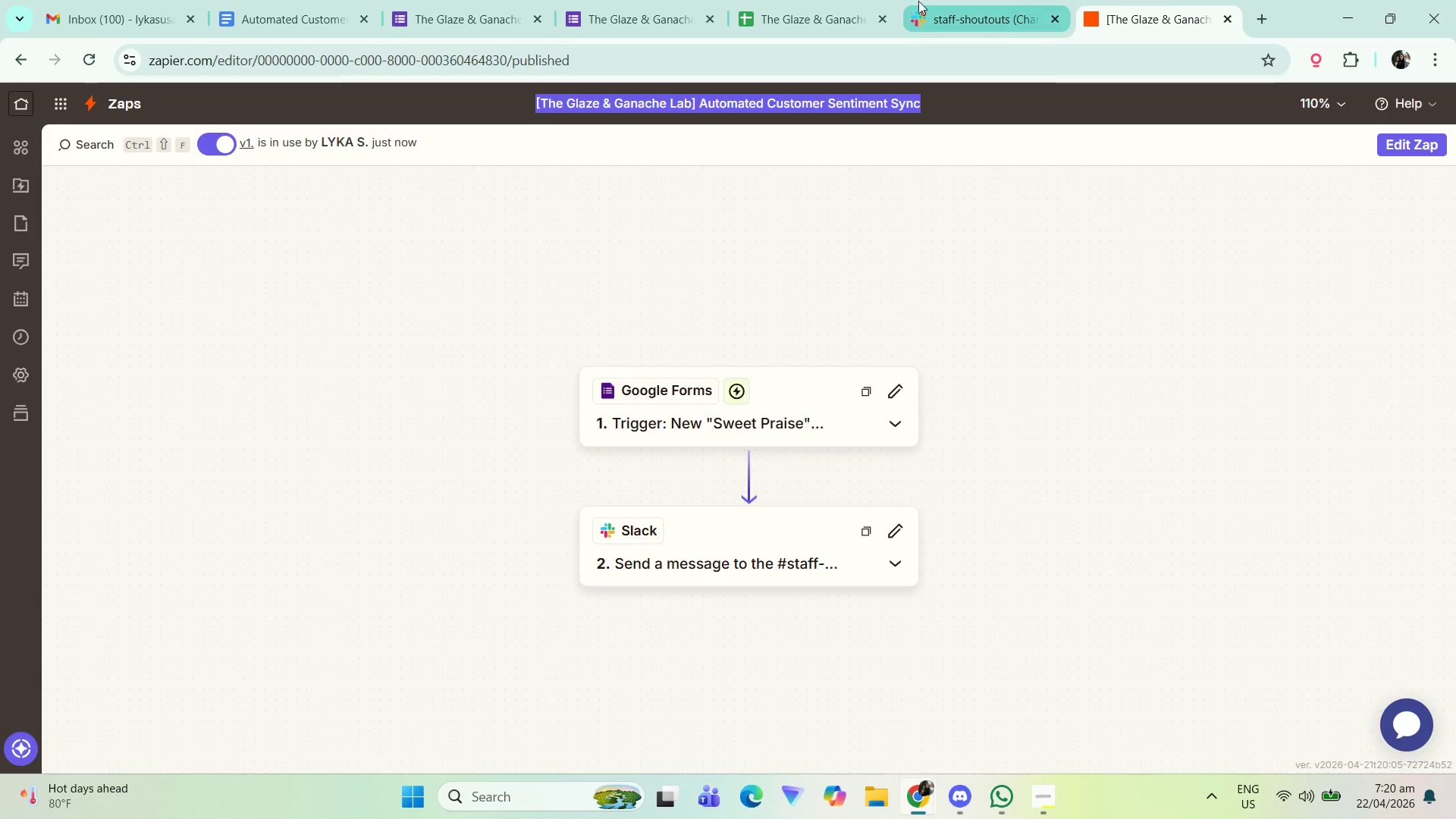 
left_click([809, 0])
 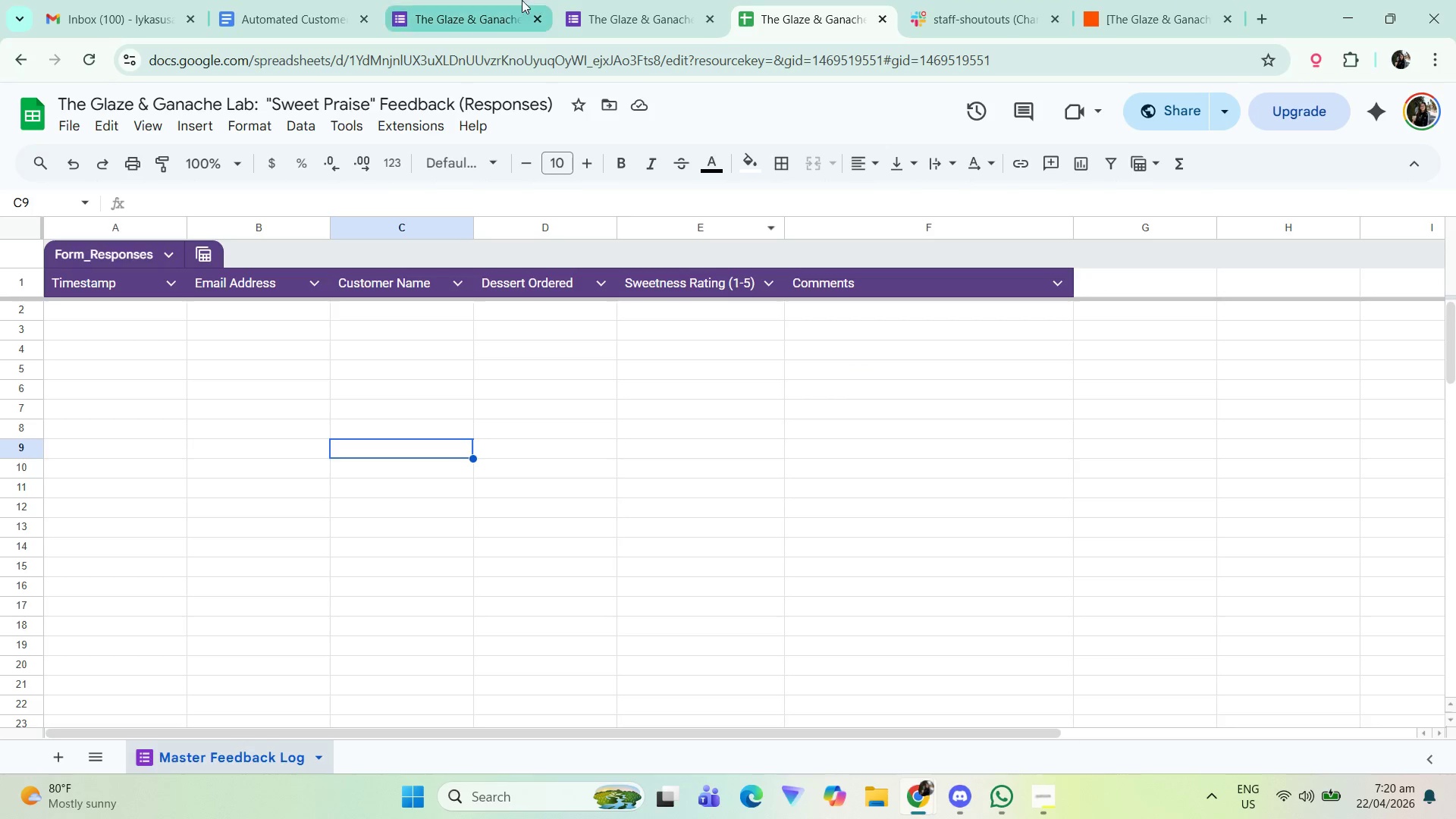 
left_click([306, 0])
 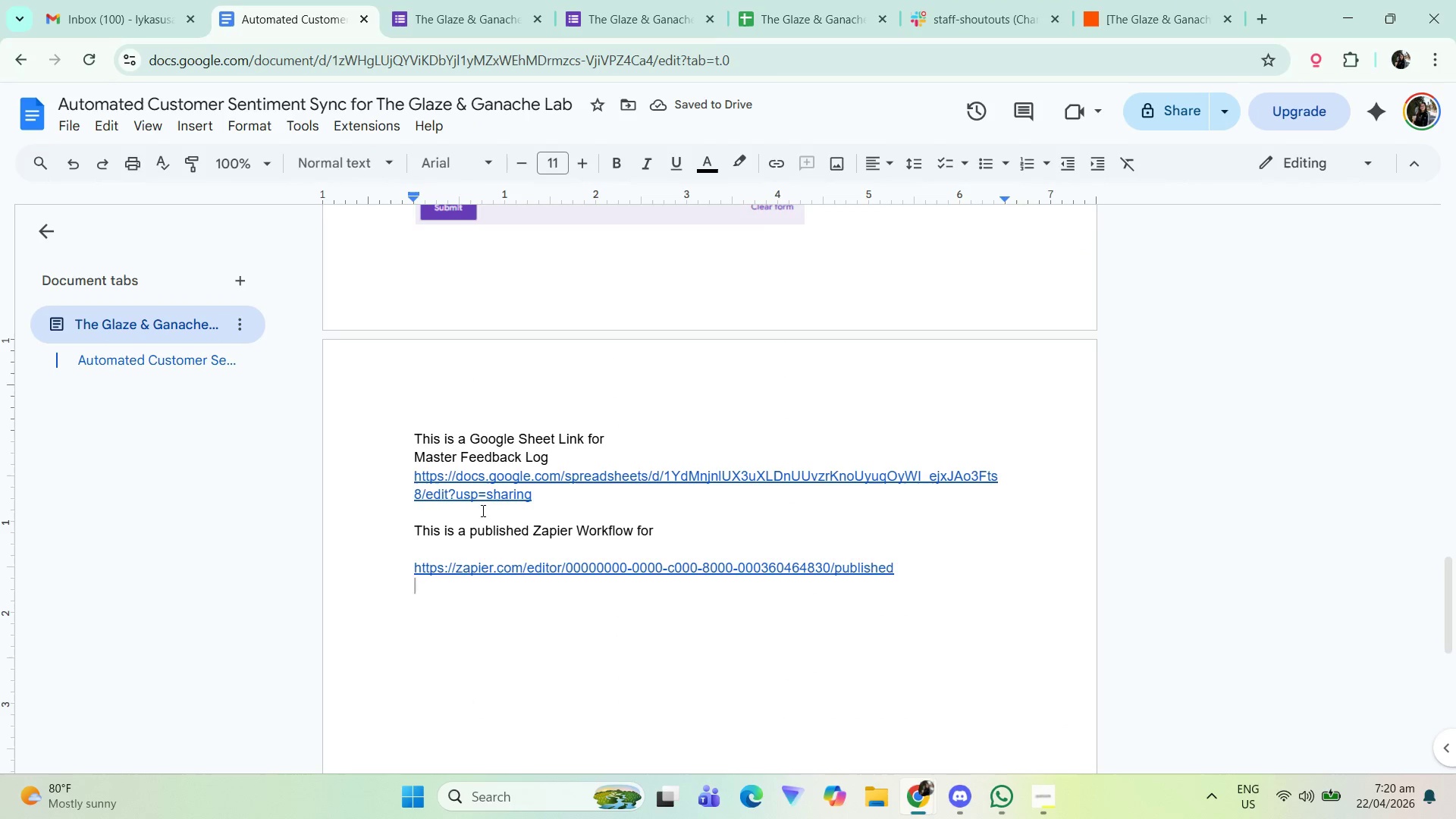 
left_click([465, 548])
 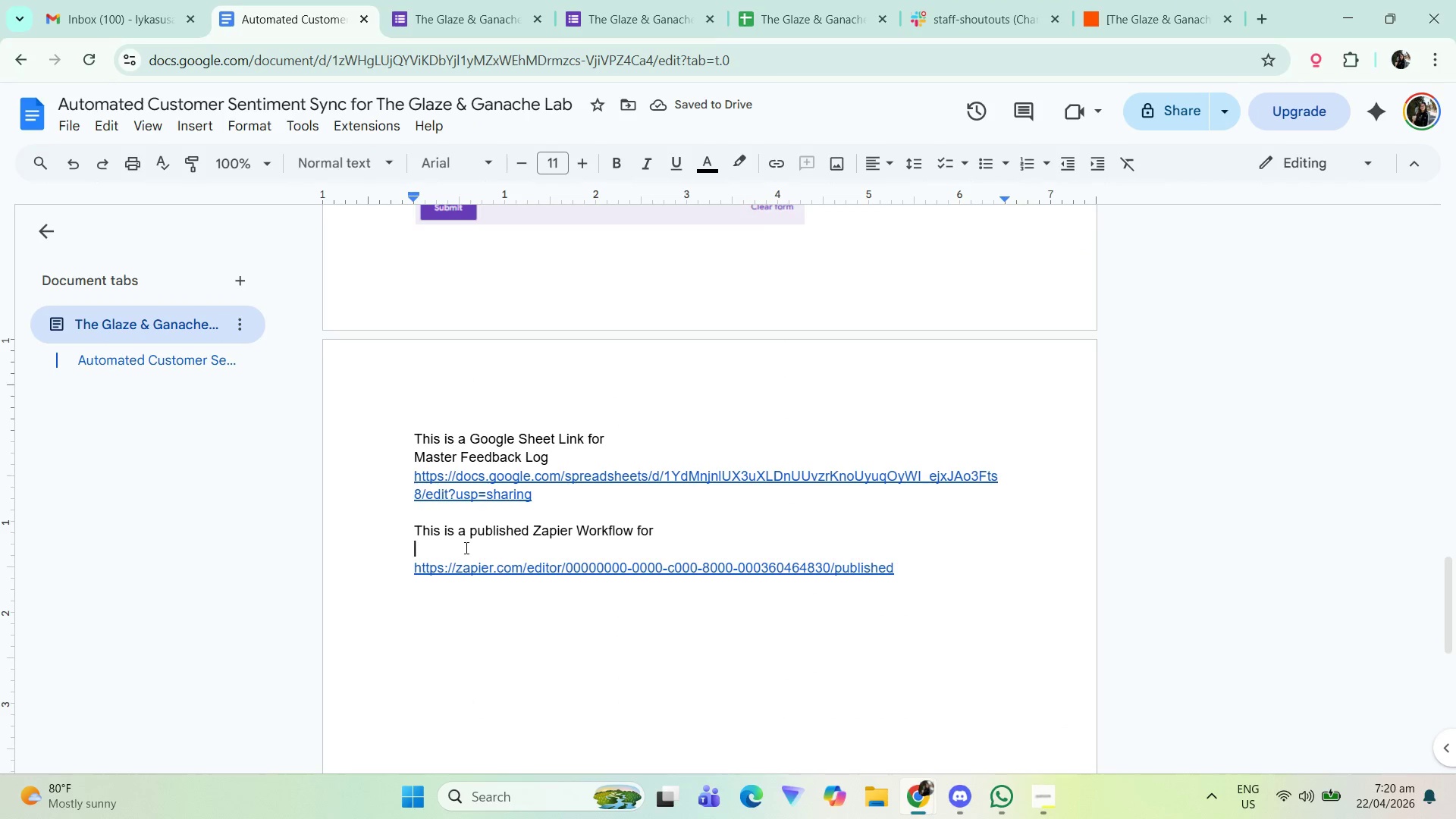 
key(Control+ControlLeft)
 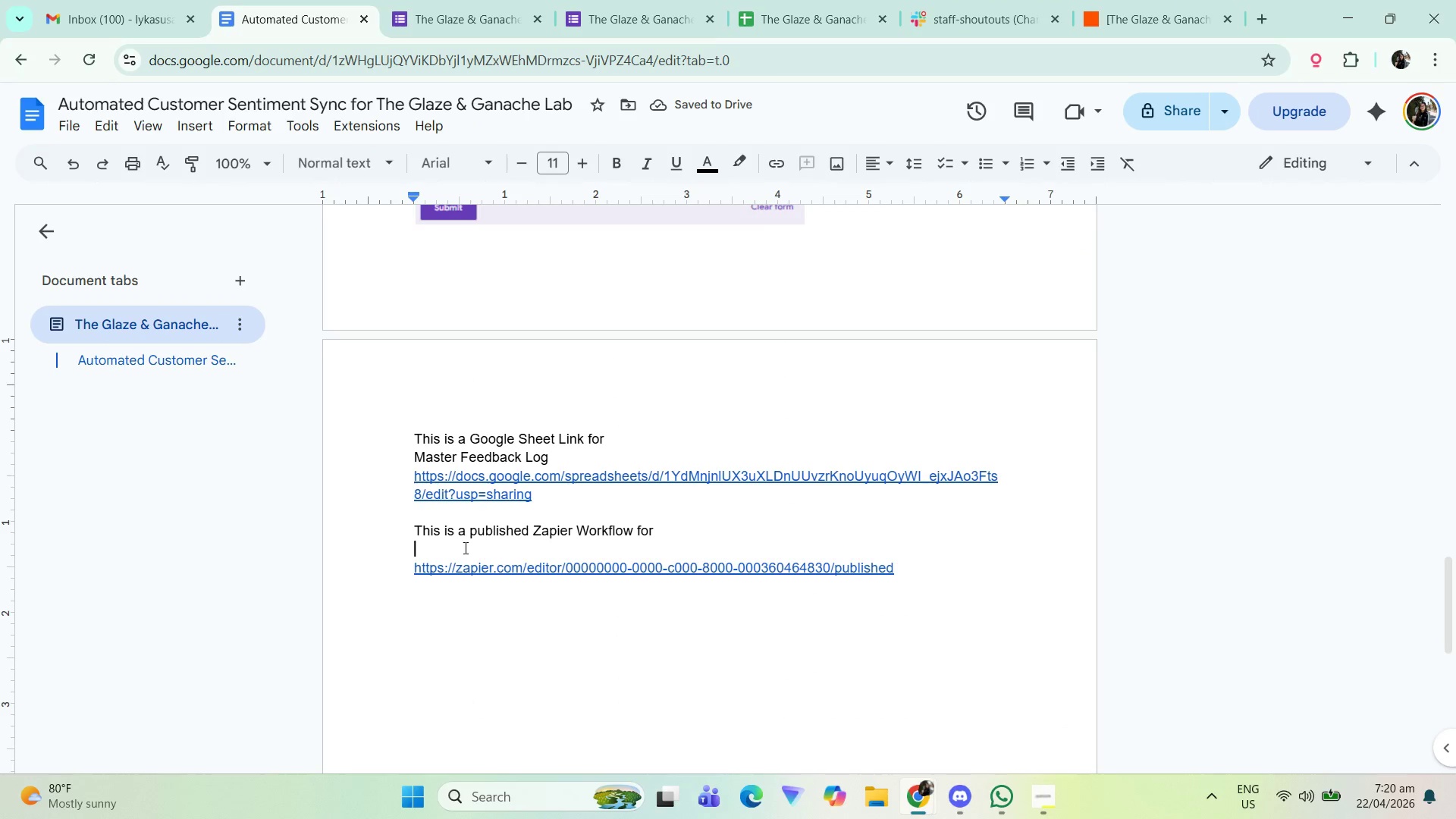 
key(Control+V)
 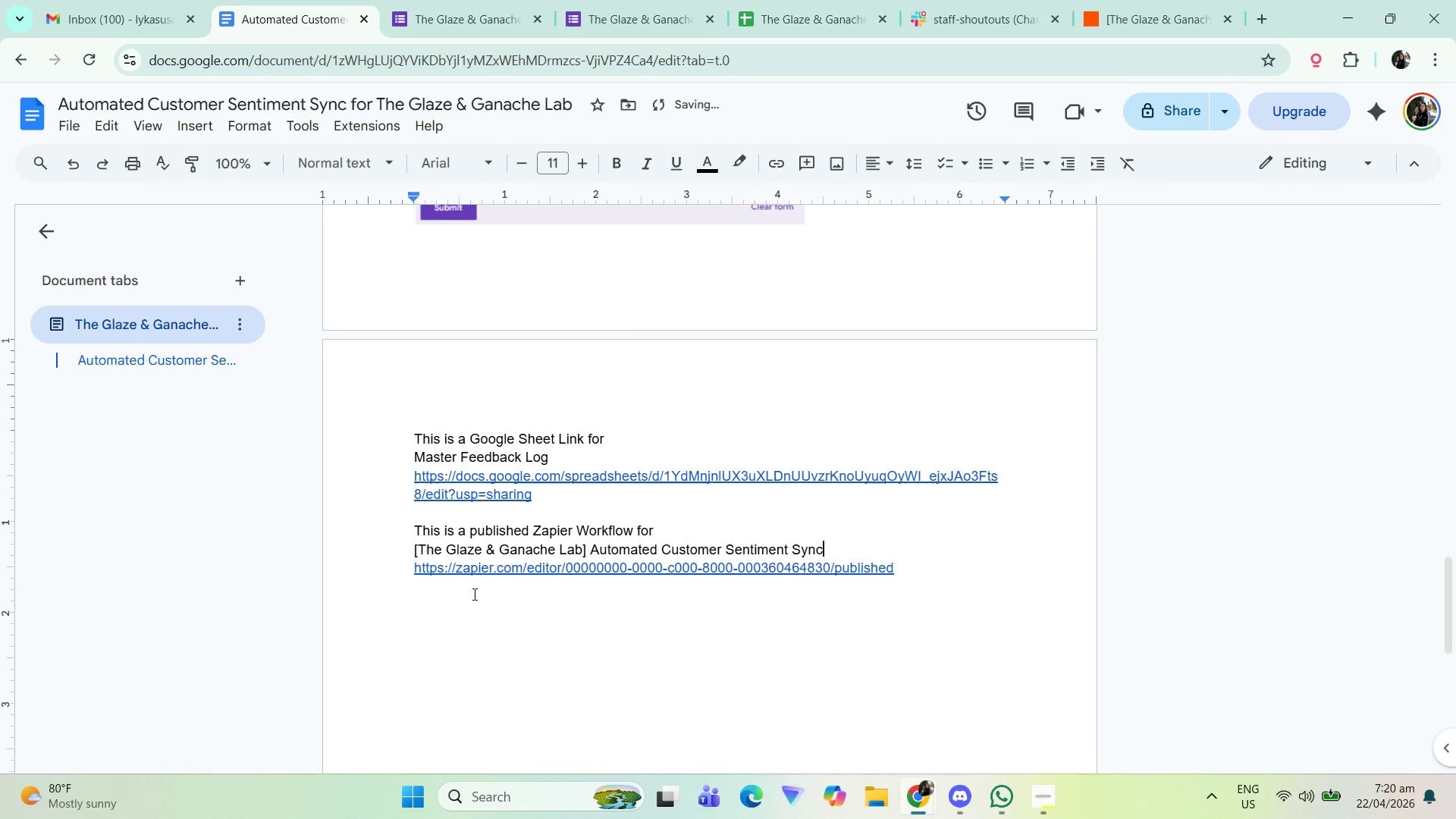 
left_click([473, 594])
 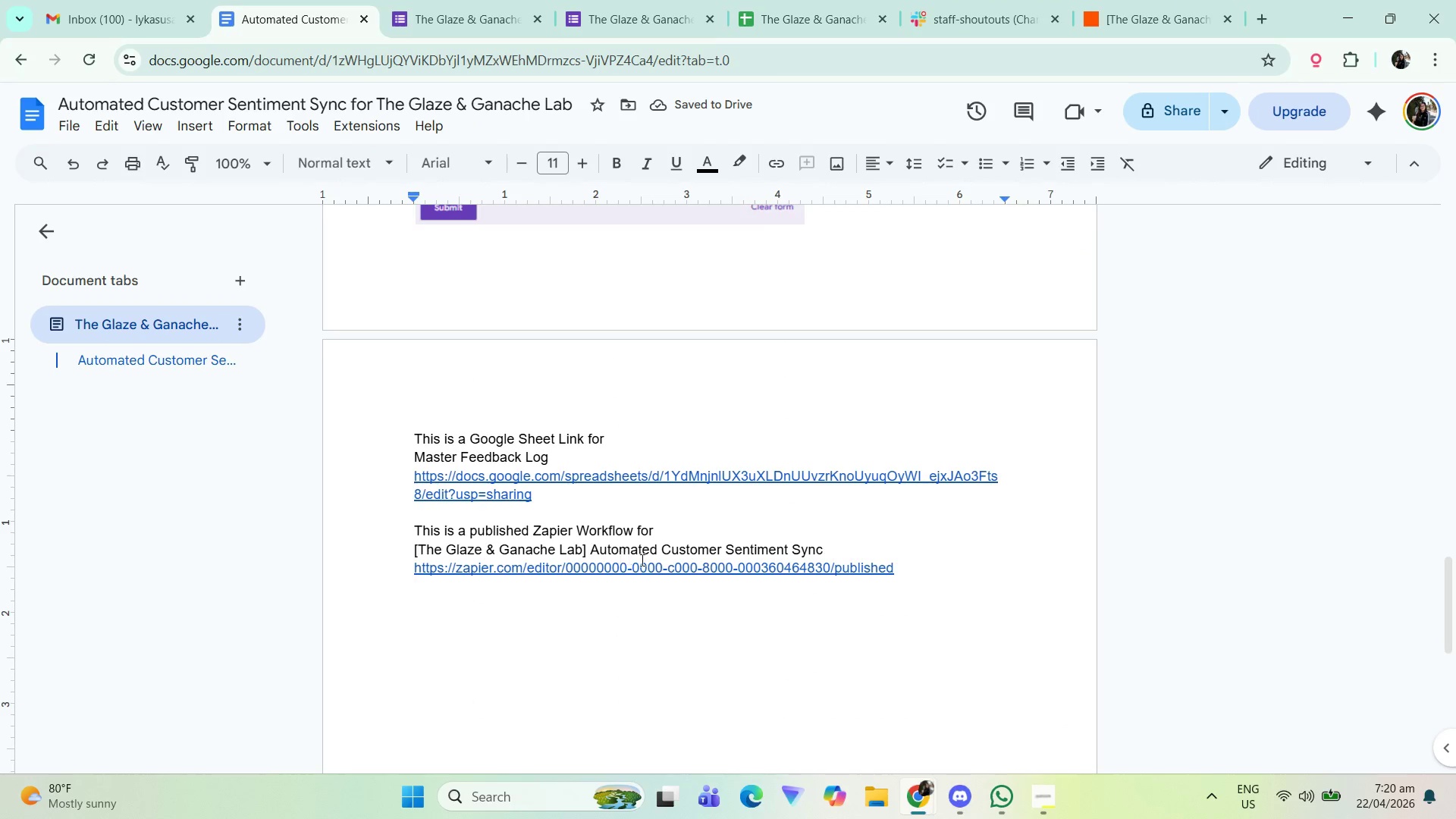 
left_click([629, 611])
 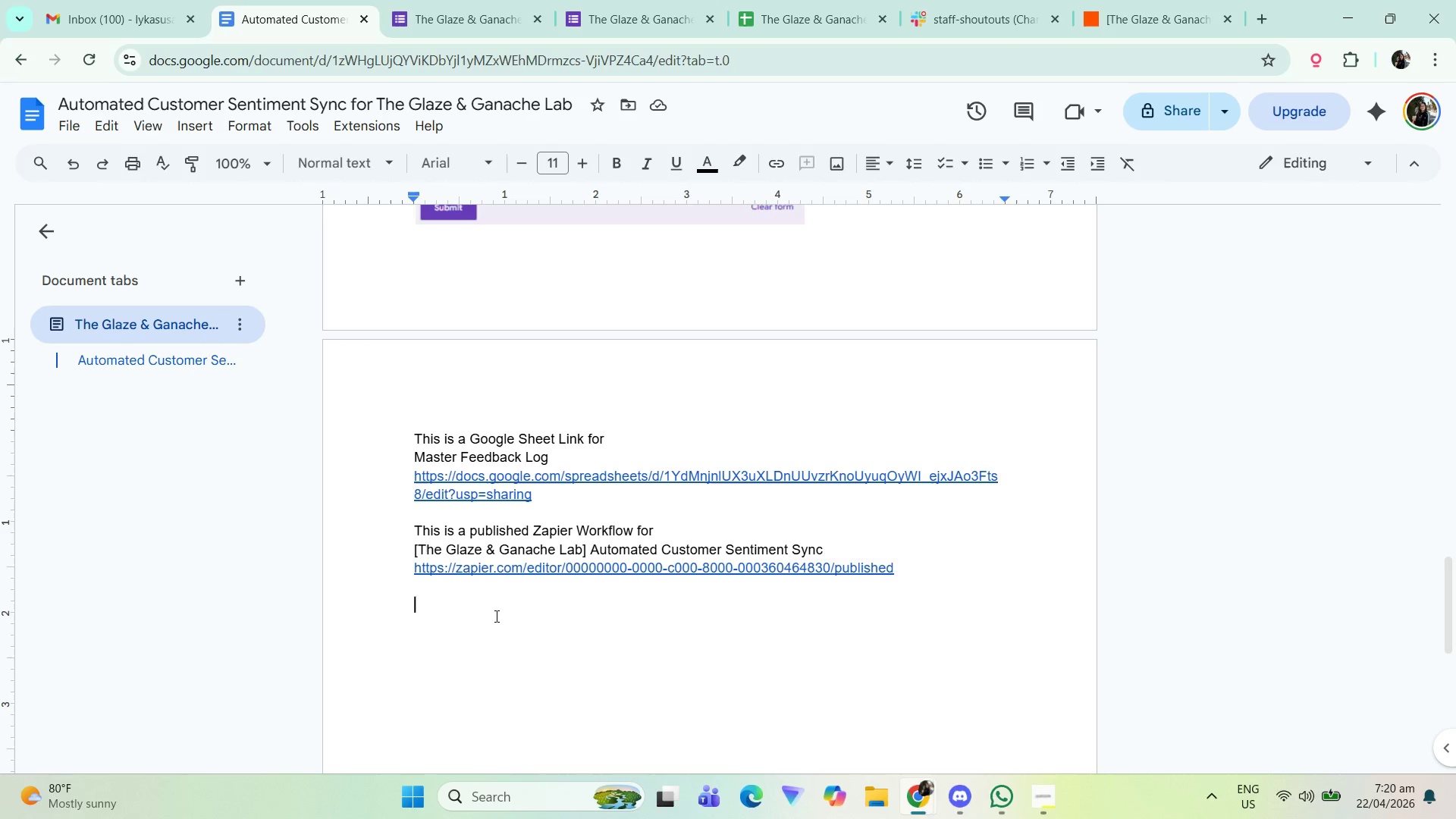 
wait(14.22)
 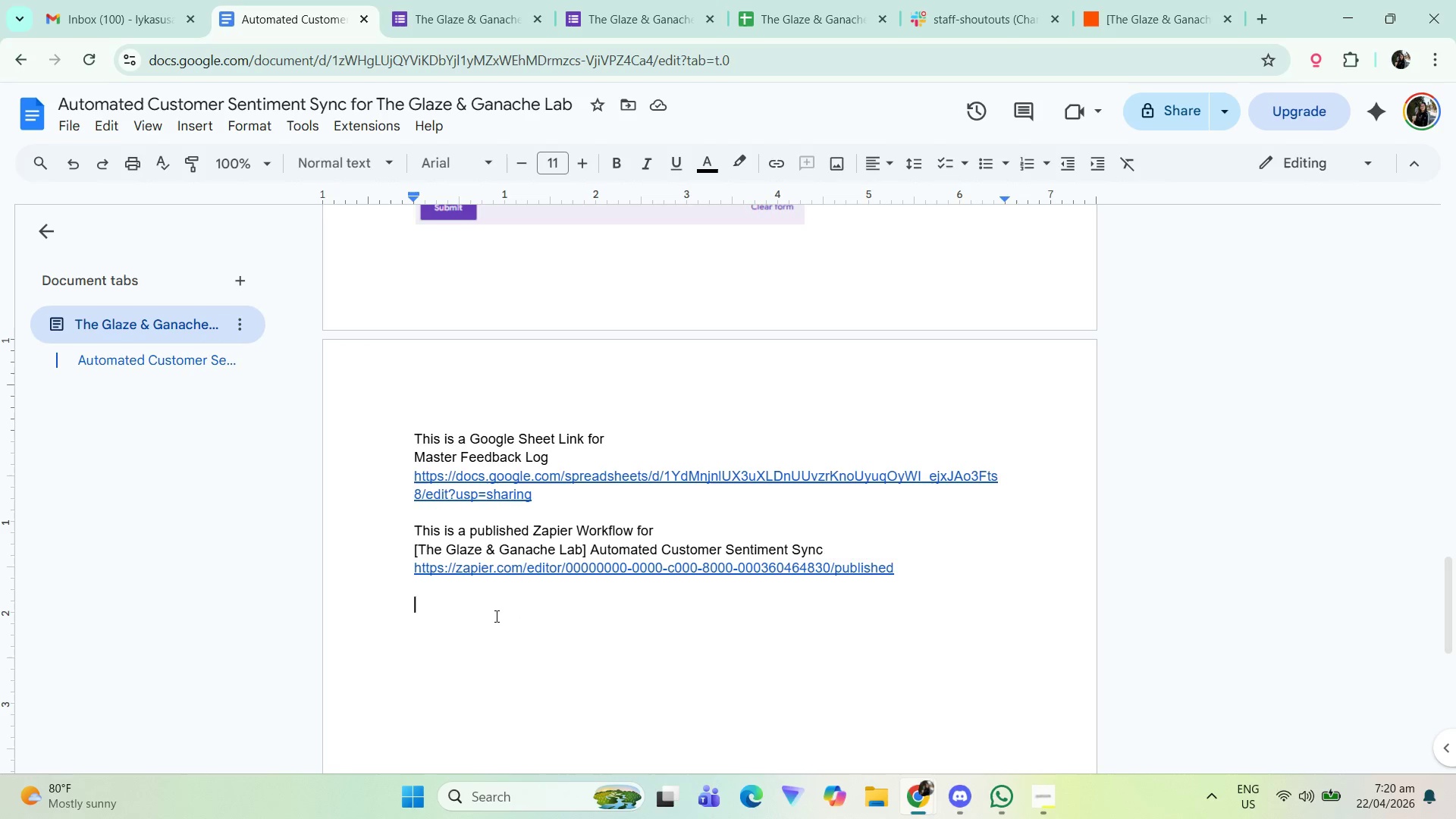 
left_click([1154, 5])
 